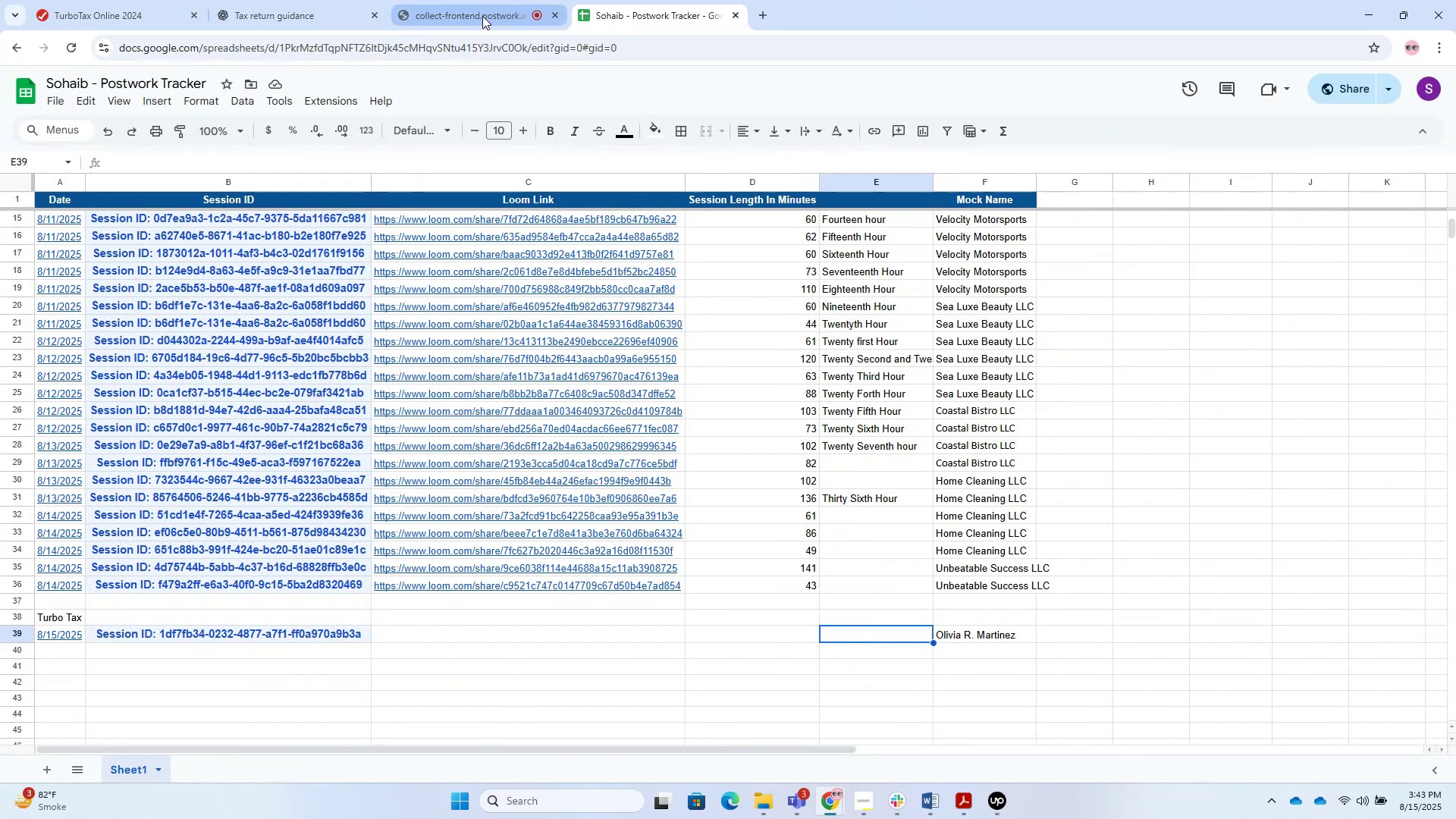 
left_click([482, 16])
 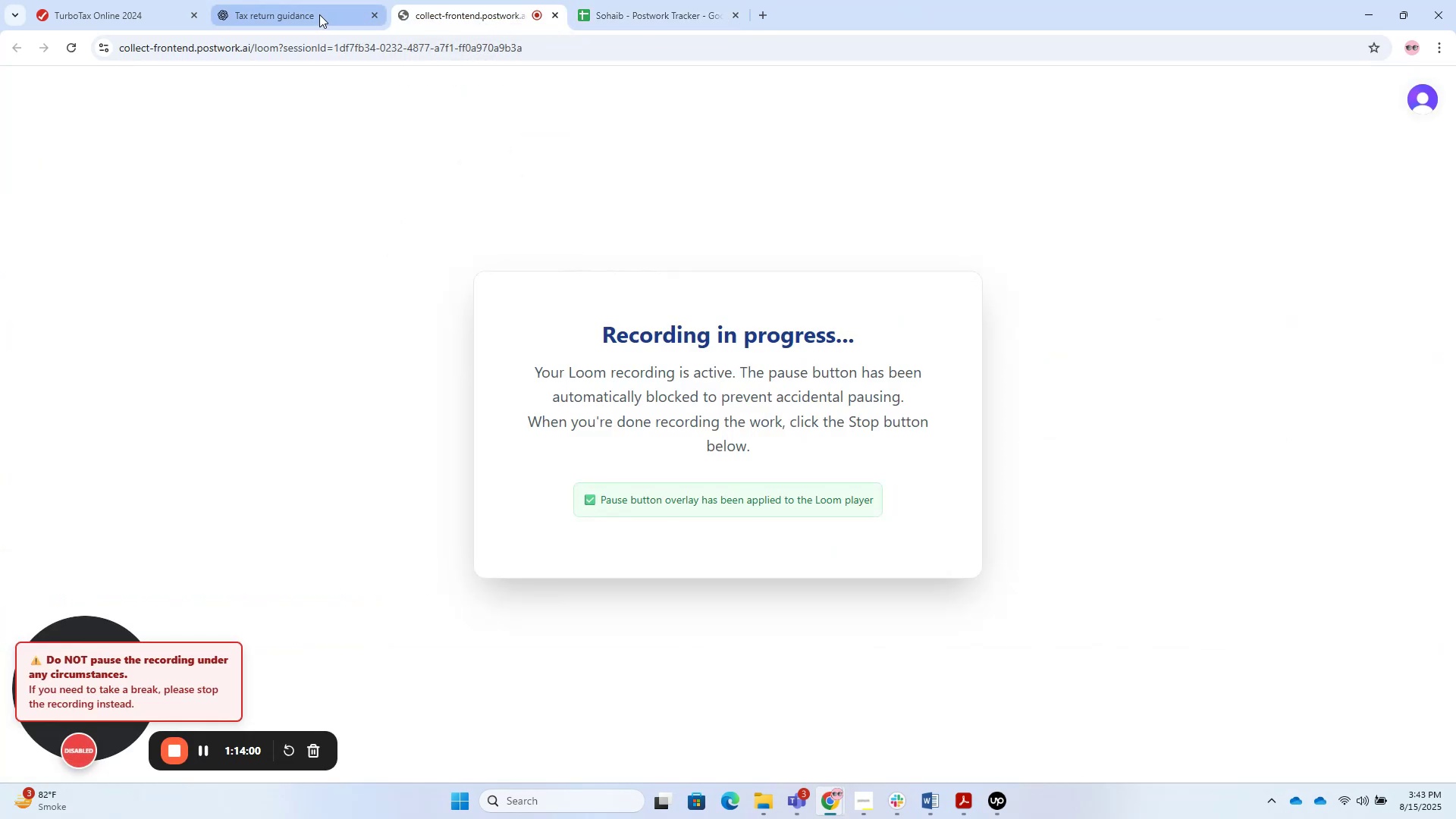 
left_click([293, 16])
 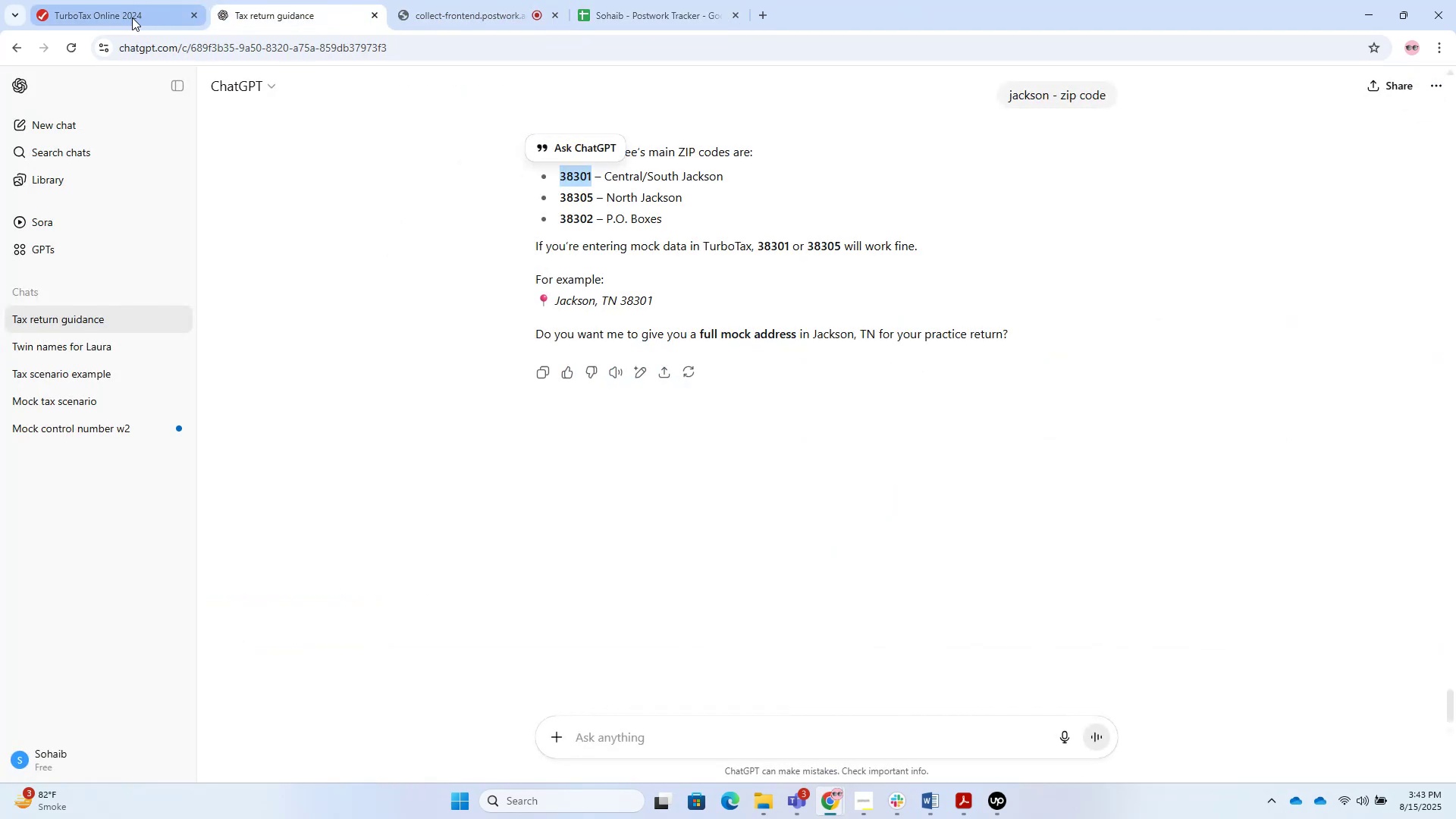 
left_click([131, 17])
 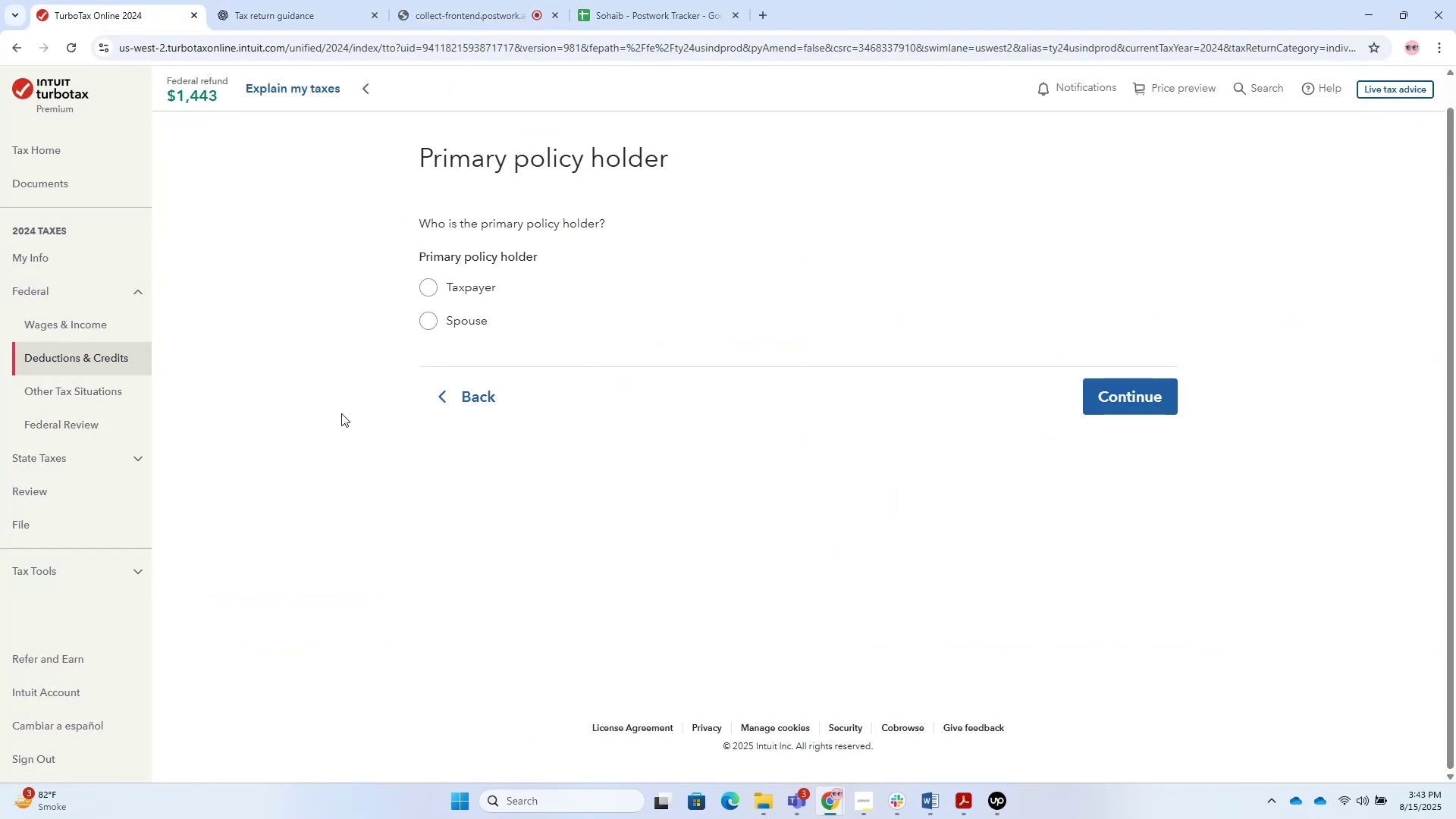 
scroll: coordinate [344, 415], scroll_direction: down, amount: 1.0
 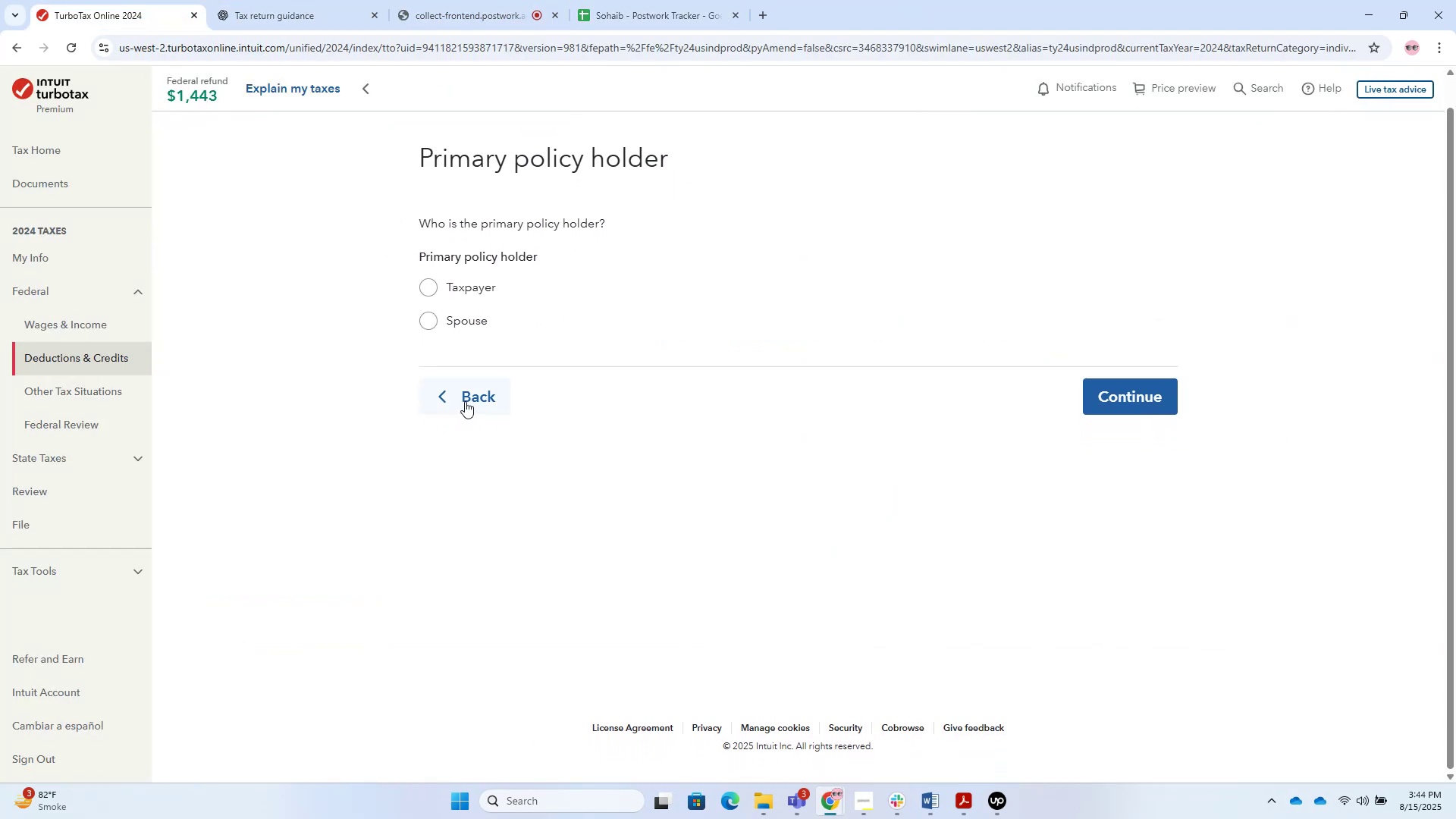 
left_click([465, 401])
 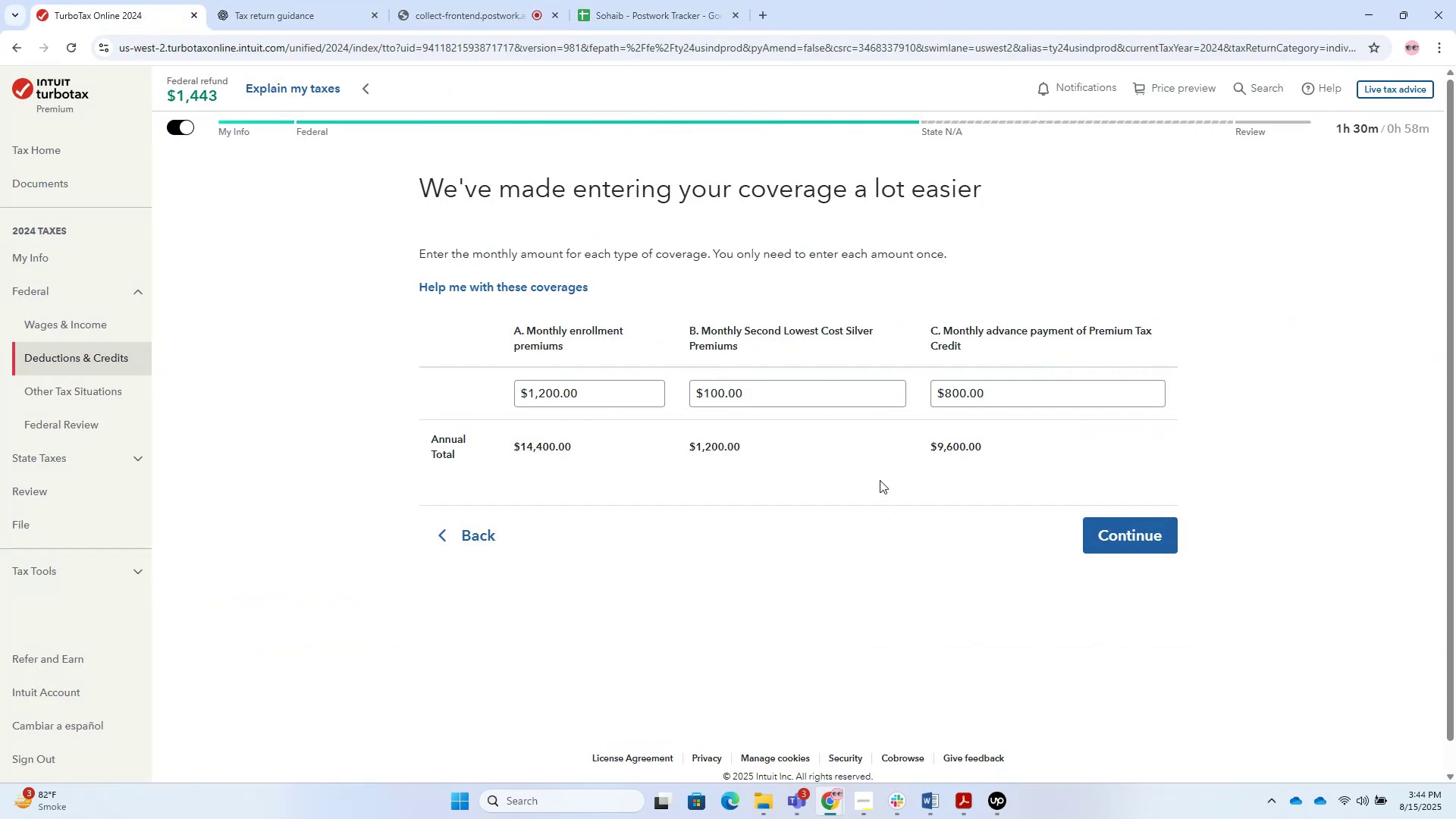 
scroll: coordinate [920, 491], scroll_direction: down, amount: 2.0
 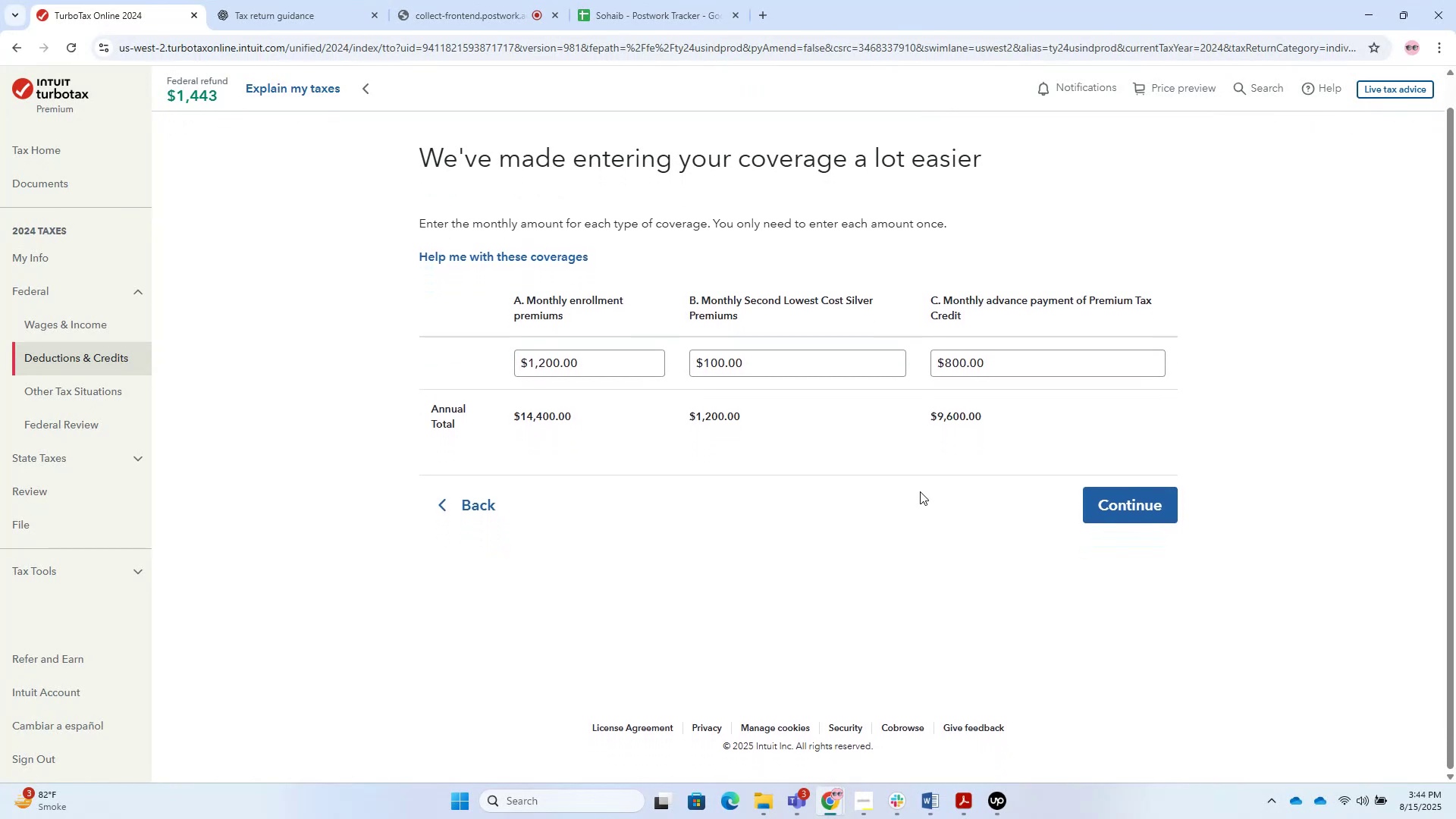 
scroll: coordinate [920, 491], scroll_direction: up, amount: 1.0
 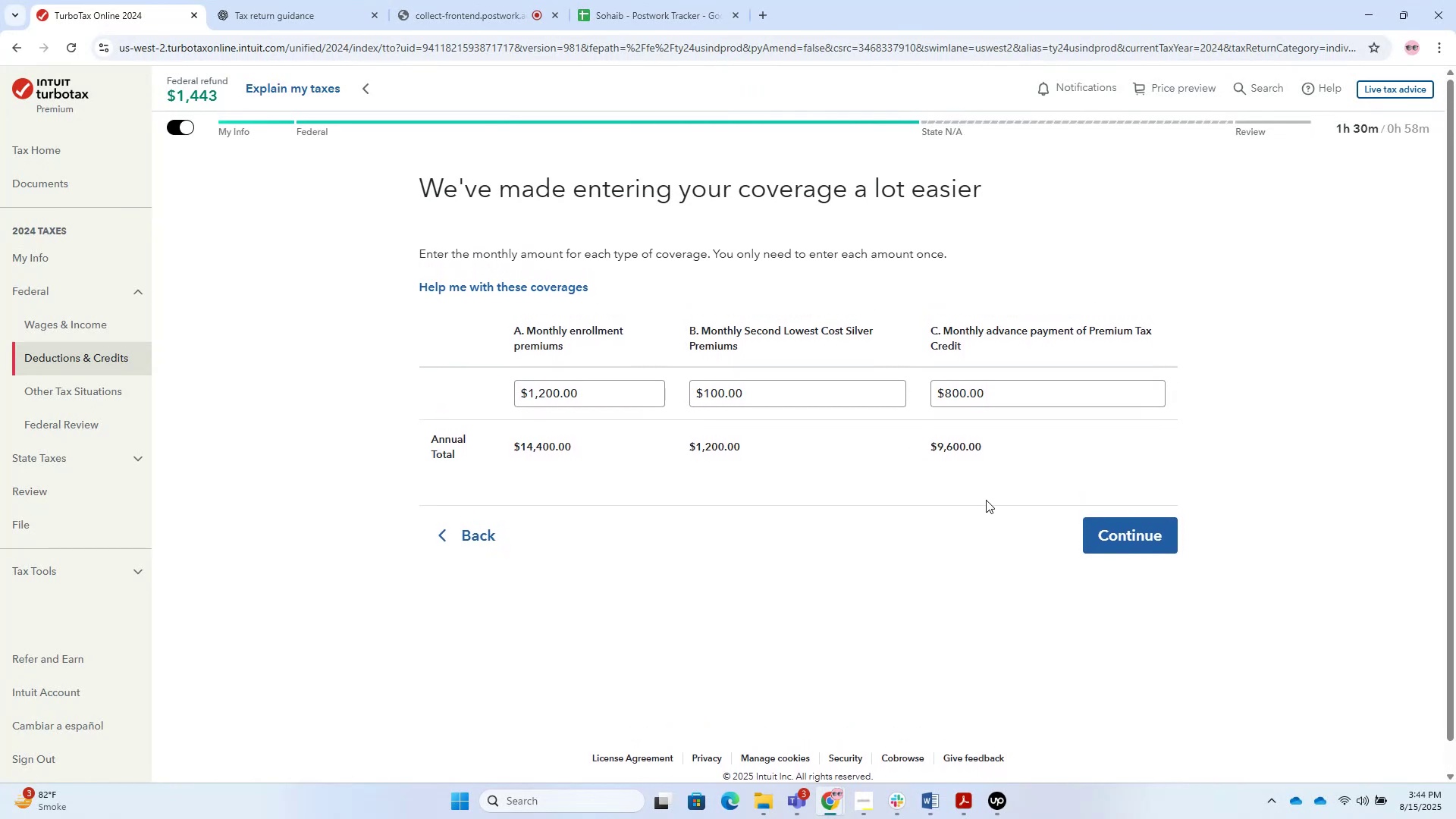 
left_click([1119, 541])
 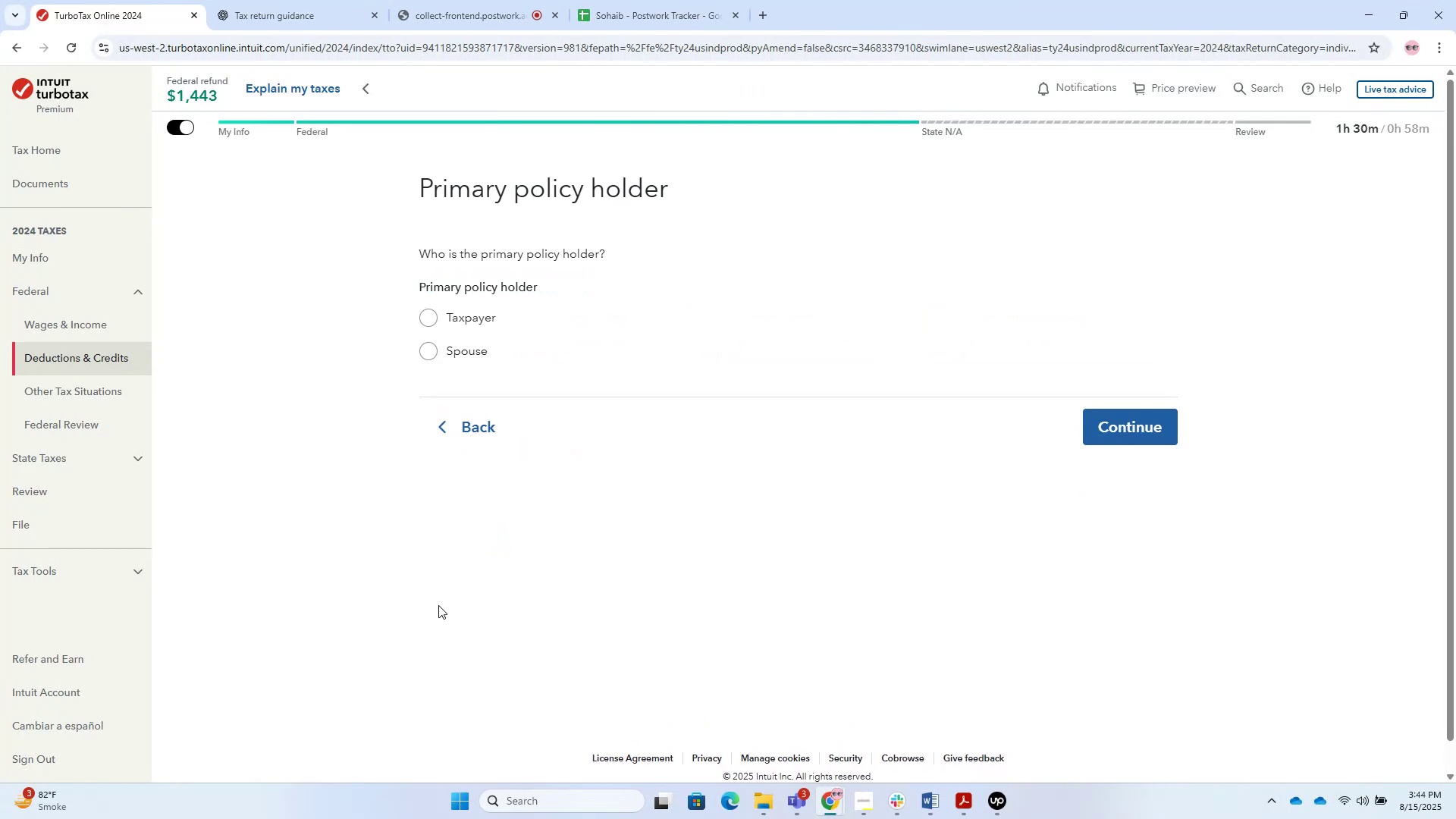 
scroll: coordinate [262, 551], scroll_direction: down, amount: 1.0
 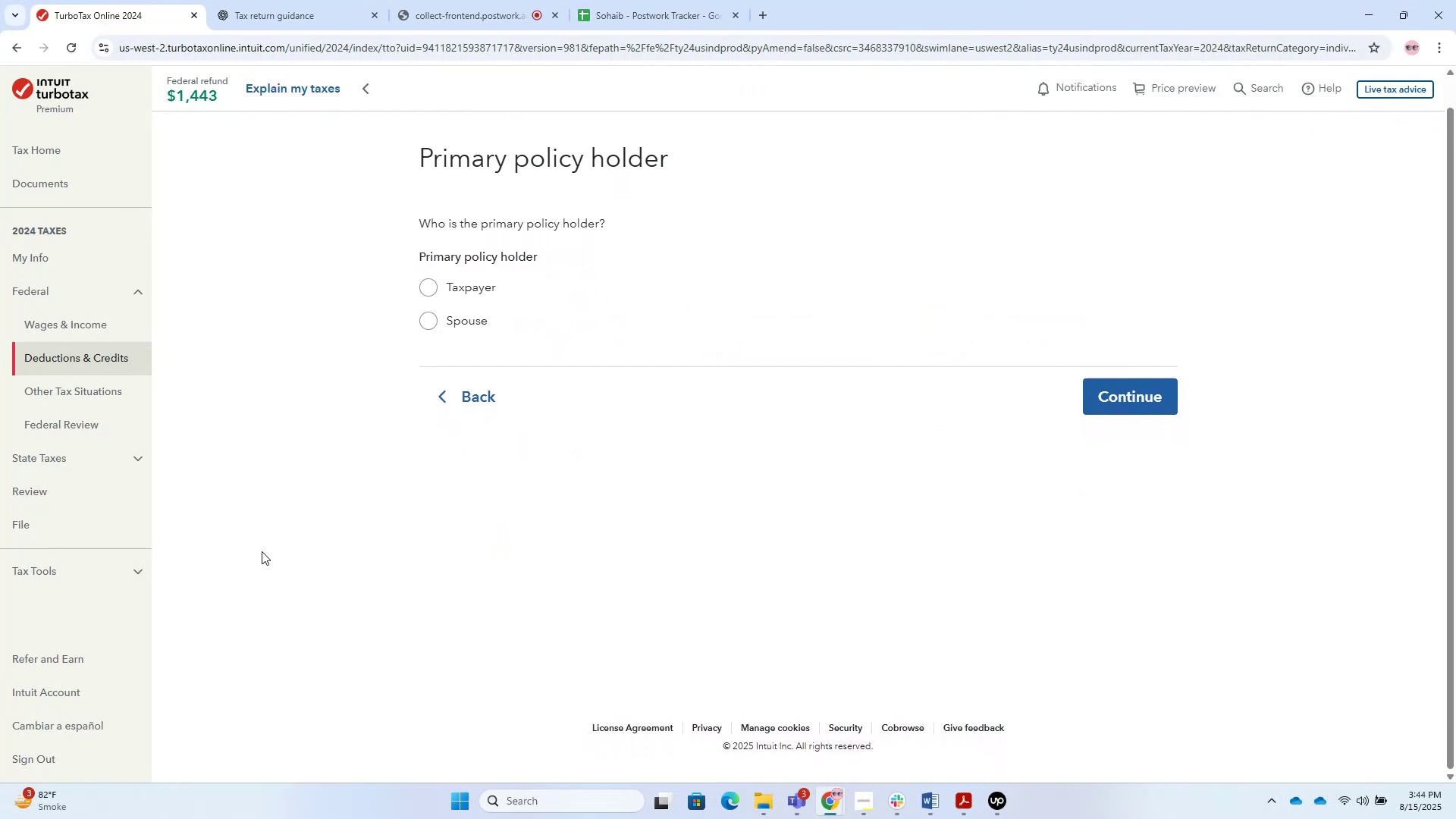 
scroll: coordinate [262, 551], scroll_direction: up, amount: 9.0
 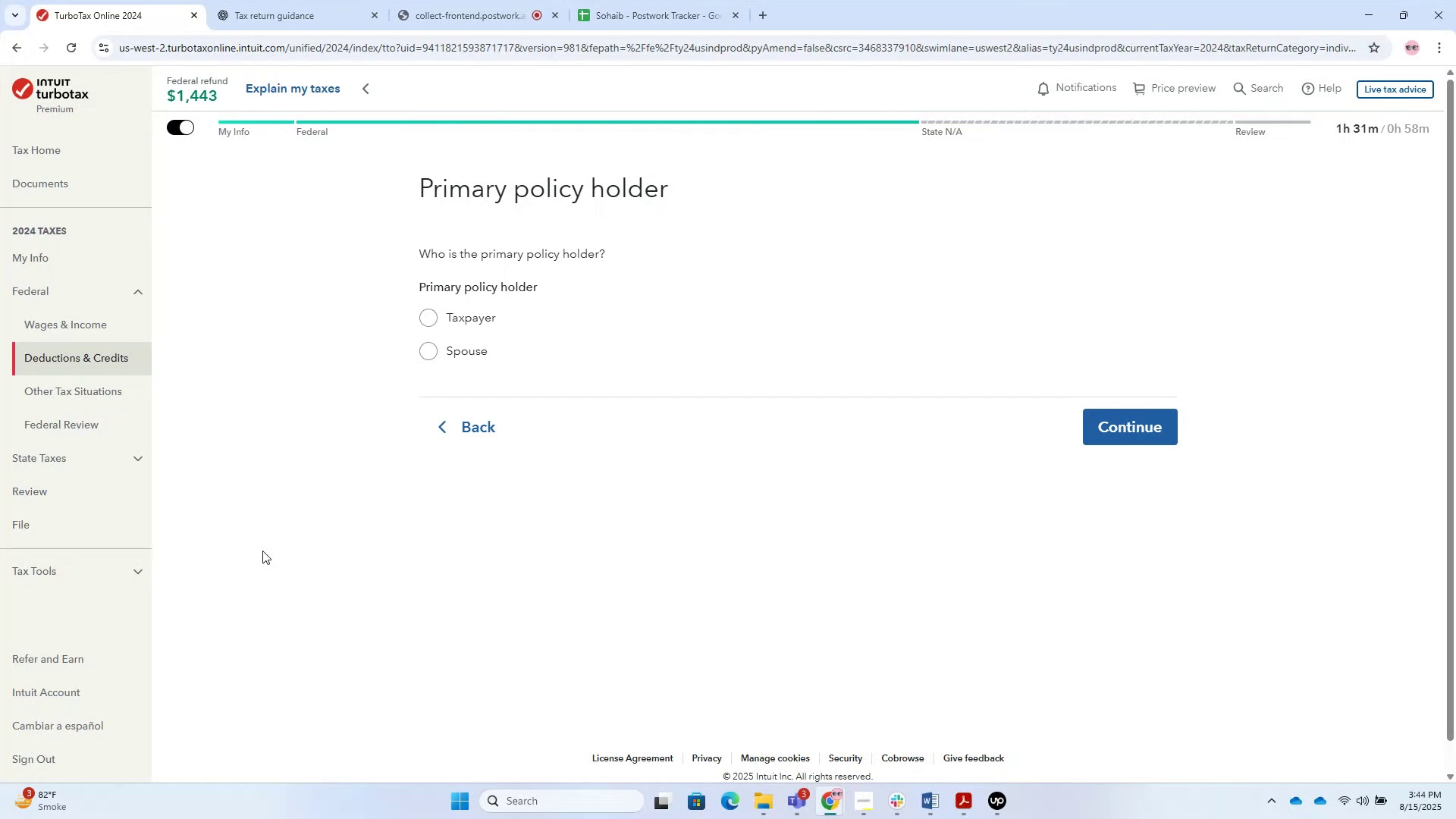 
wait(27.46)
 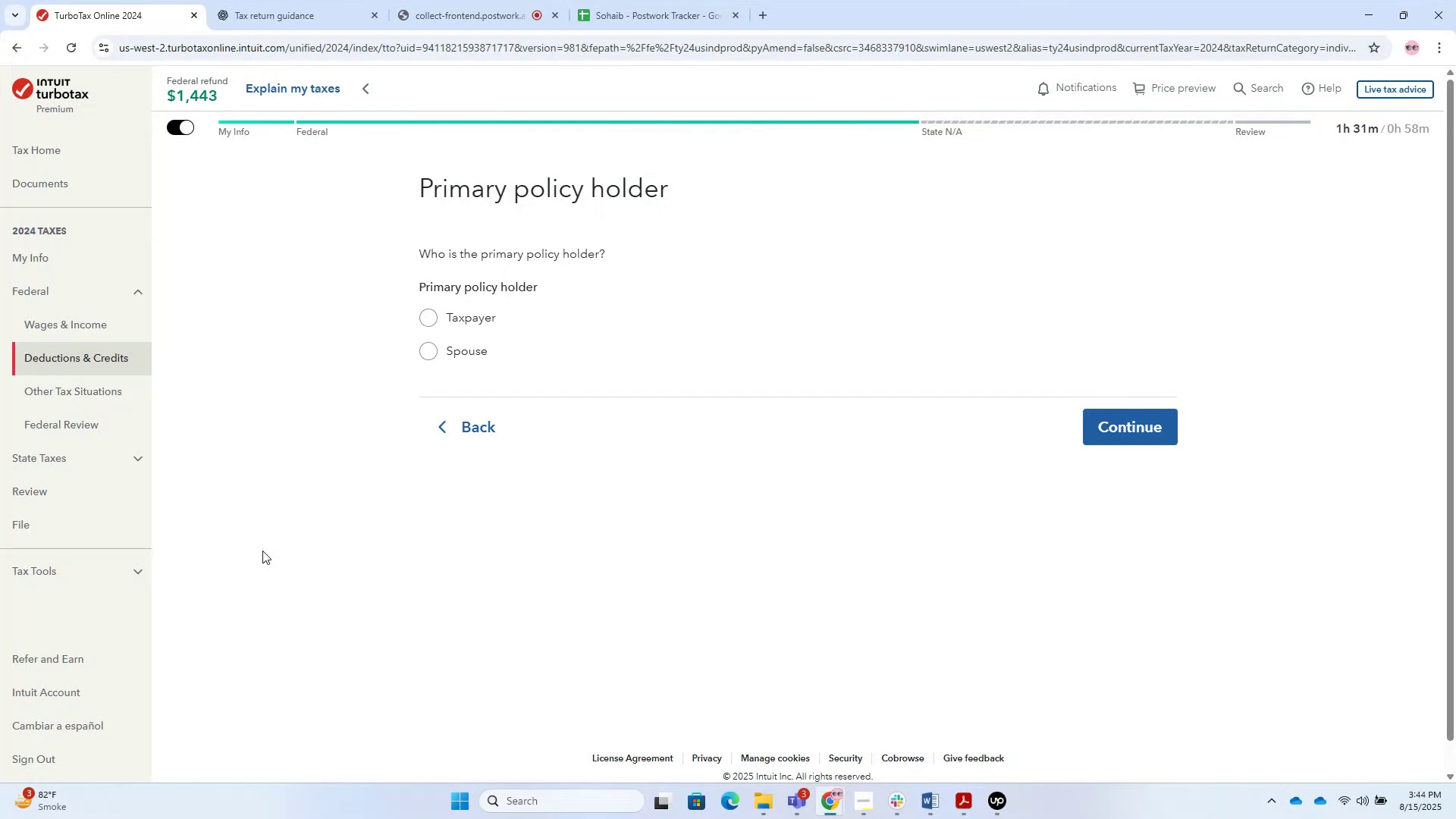 
scroll: coordinate [530, 386], scroll_direction: up, amount: 1.0
 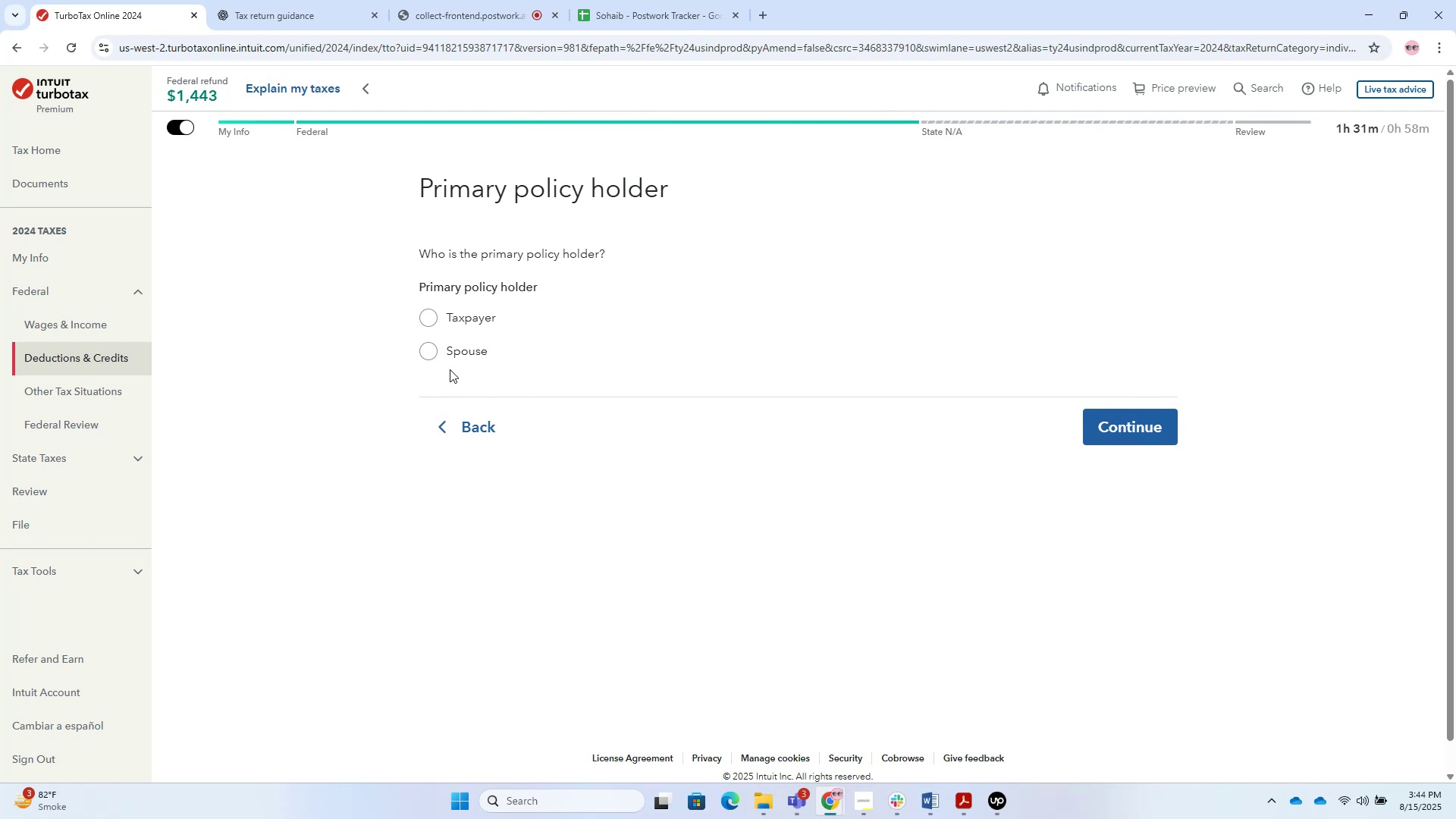 
wait(7.09)
 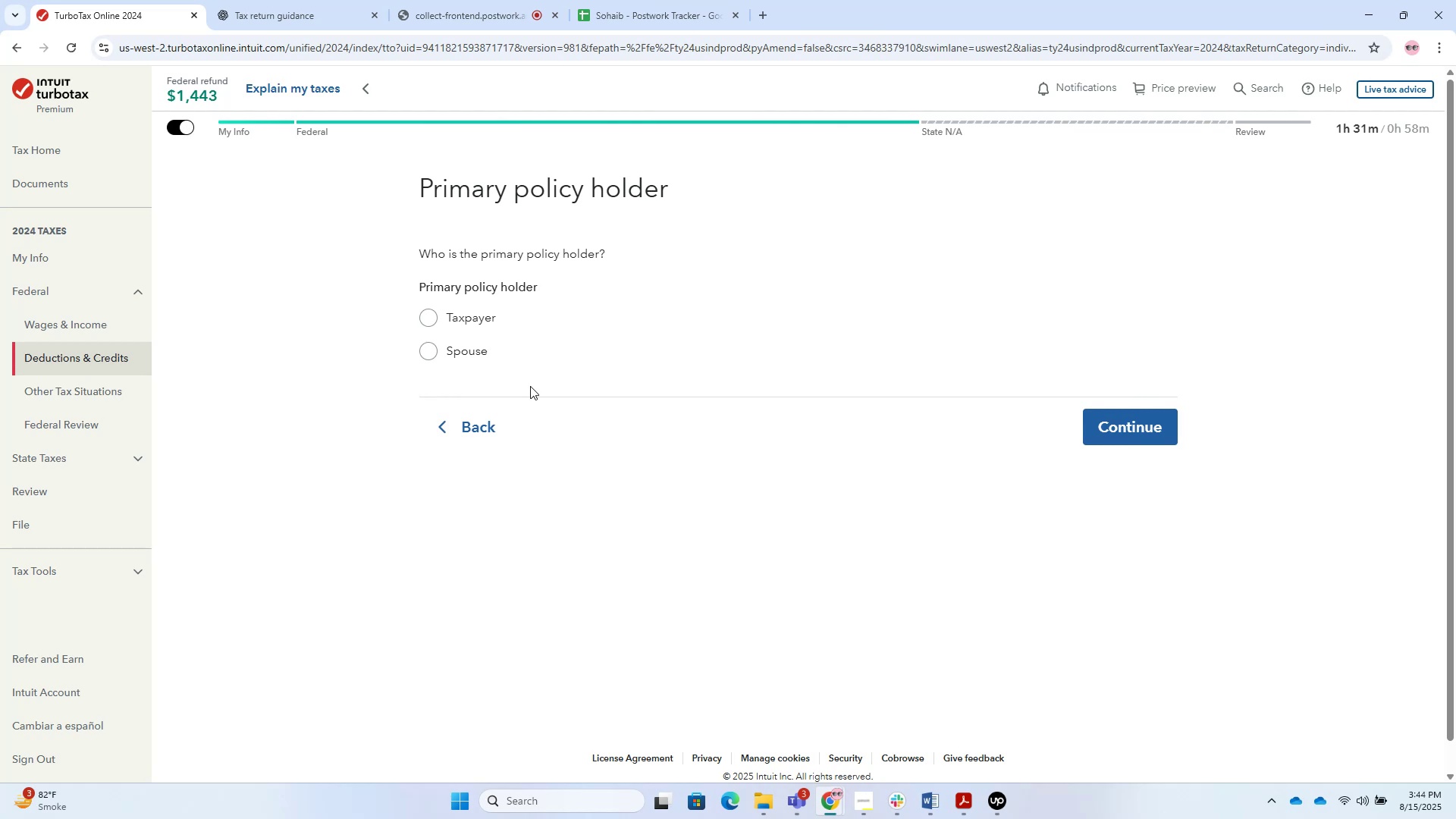 
scroll: coordinate [511, 345], scroll_direction: none, amount: 0.0
 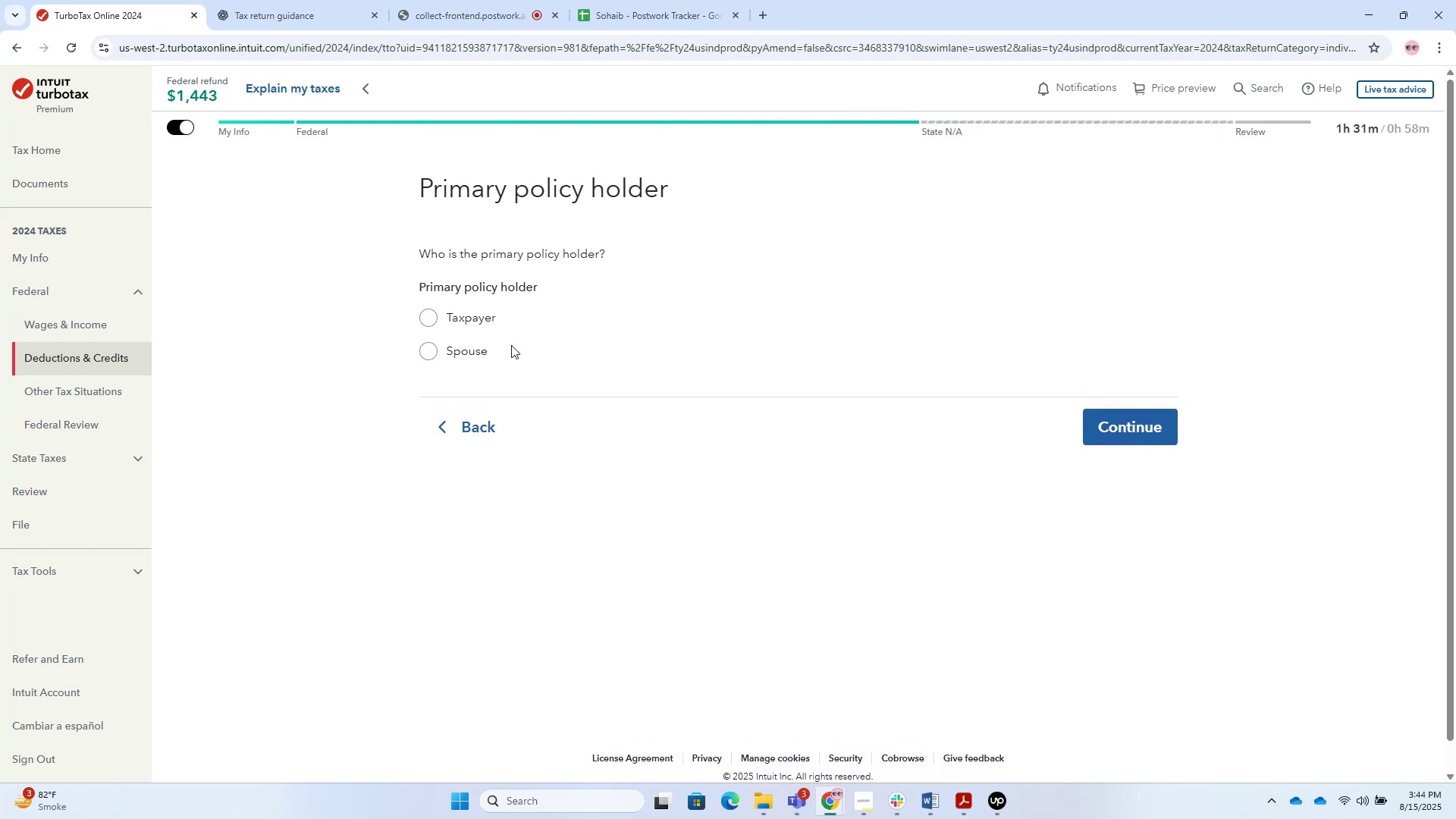 
scroll: coordinate [511, 345], scroll_direction: up, amount: 1.0
 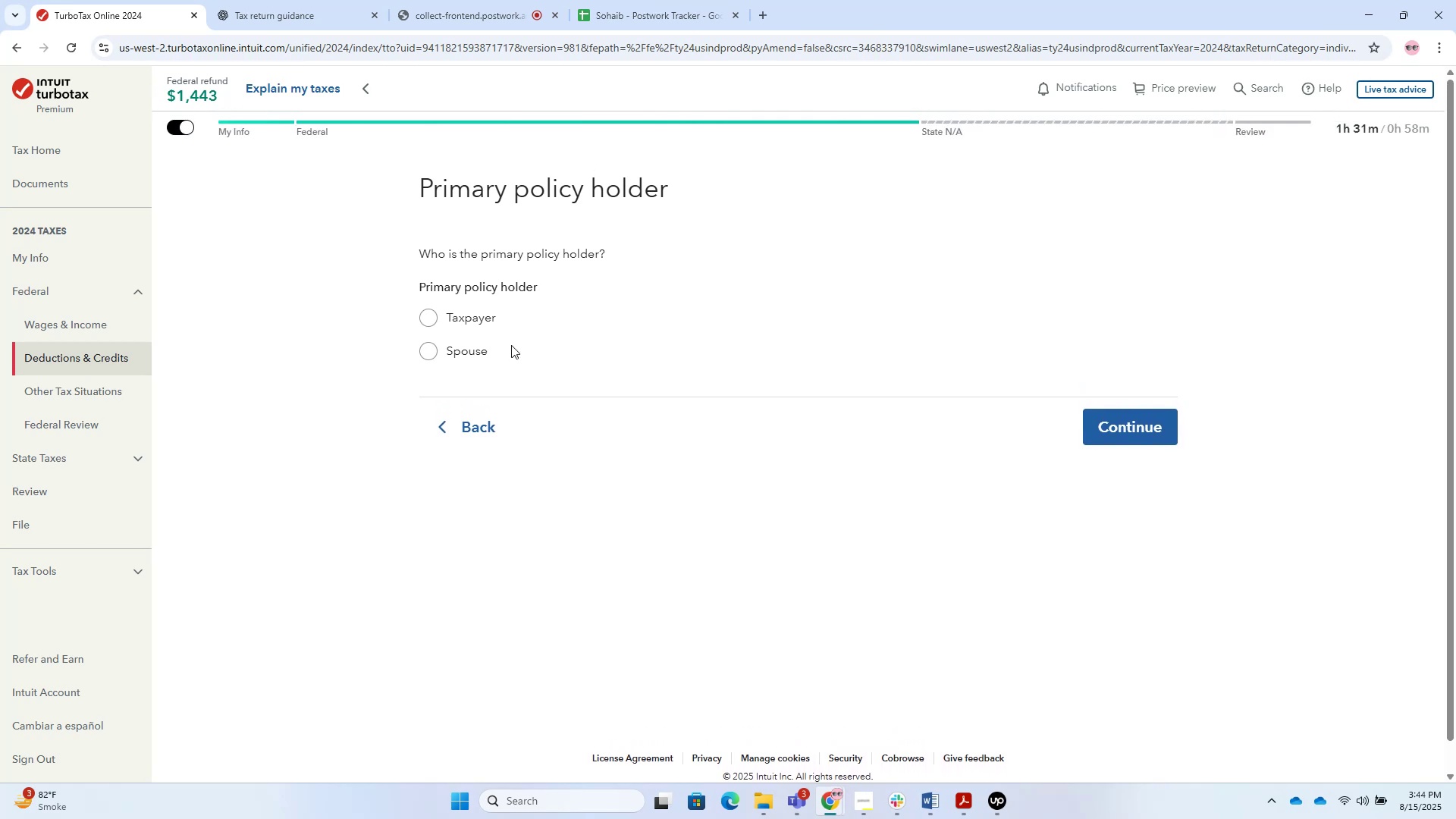 
scroll: coordinate [511, 345], scroll_direction: none, amount: 0.0
 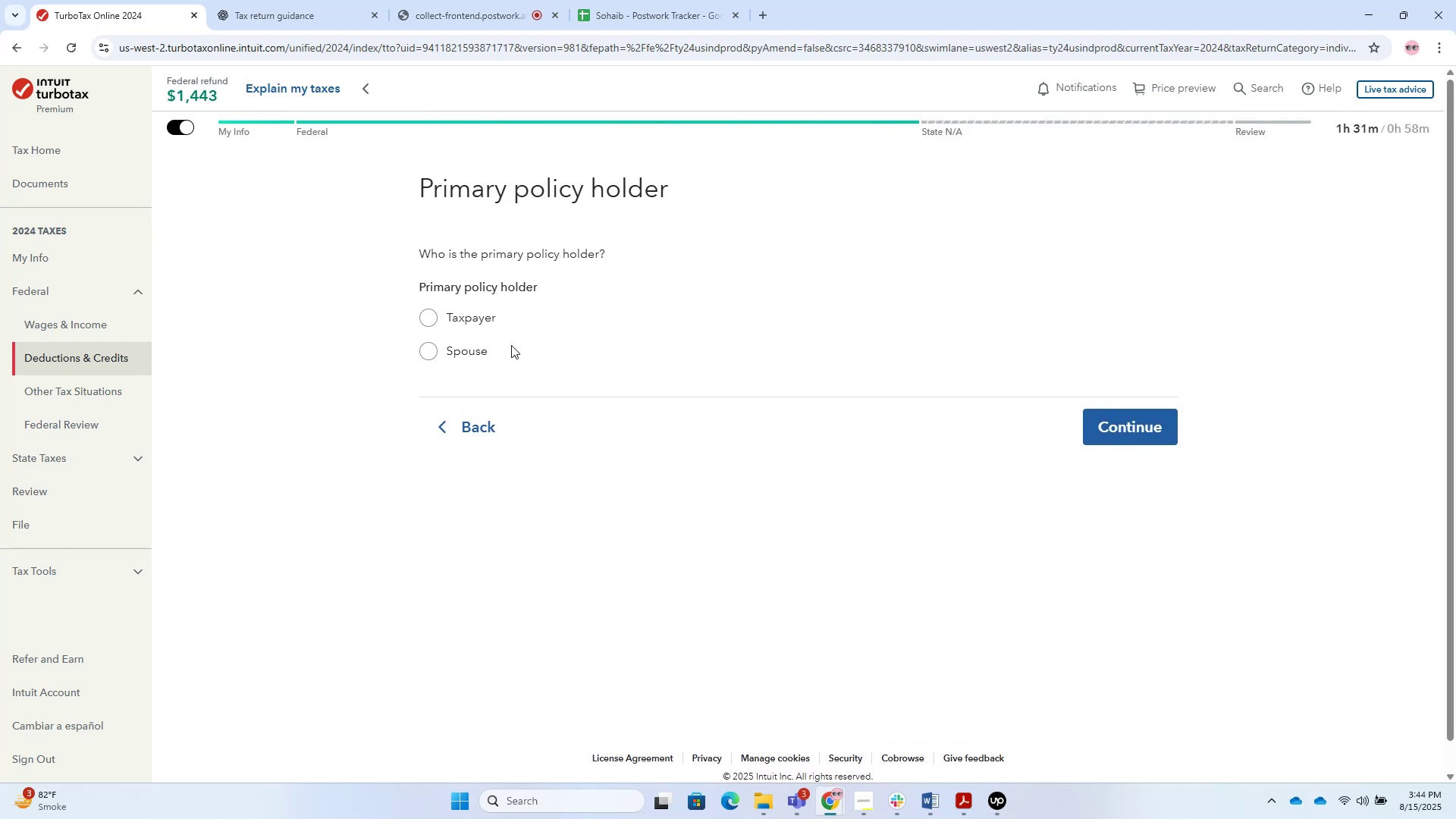 
scroll: coordinate [511, 345], scroll_direction: down, amount: 2.0
 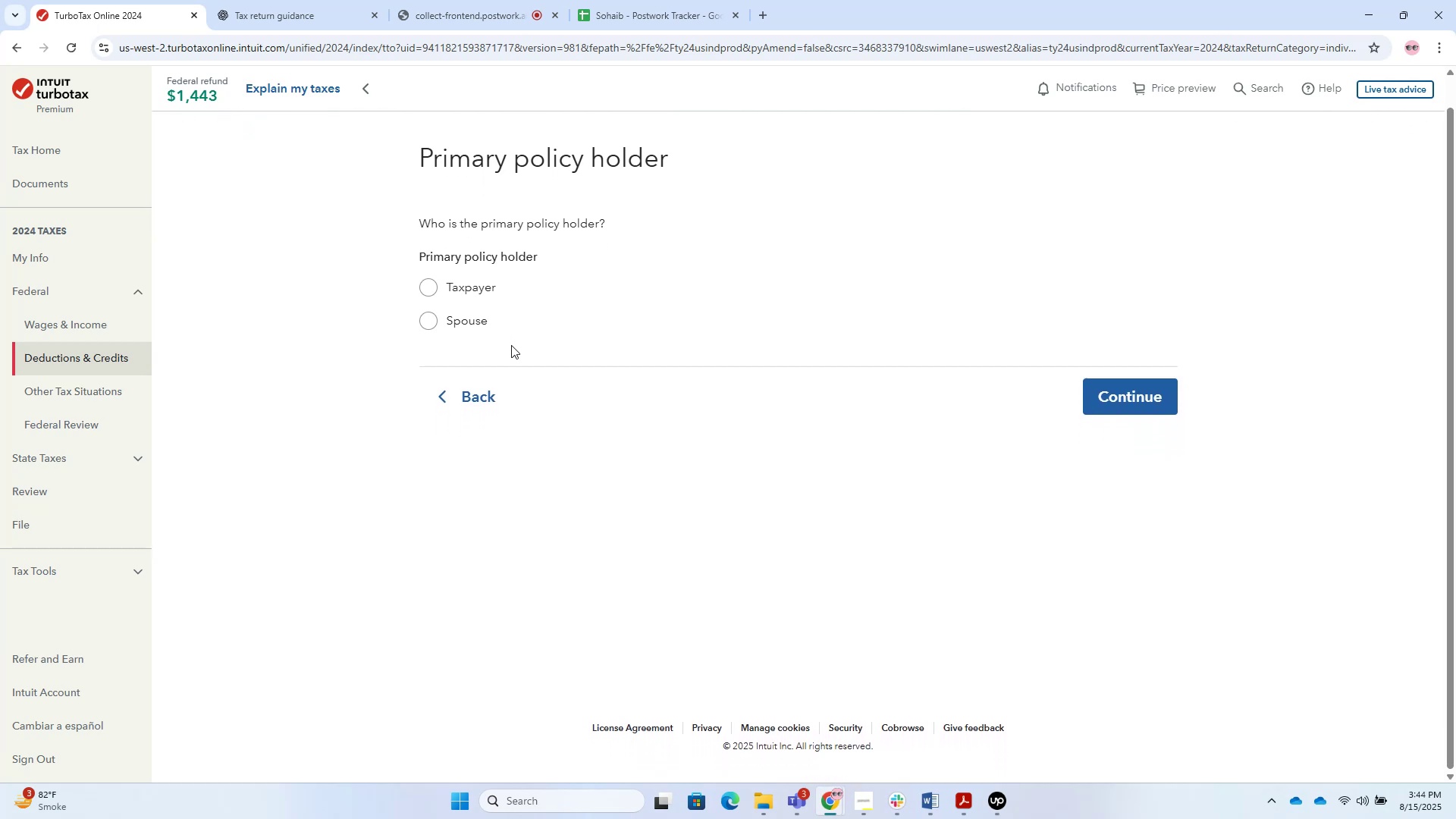 
scroll: coordinate [511, 345], scroll_direction: up, amount: 1.0
 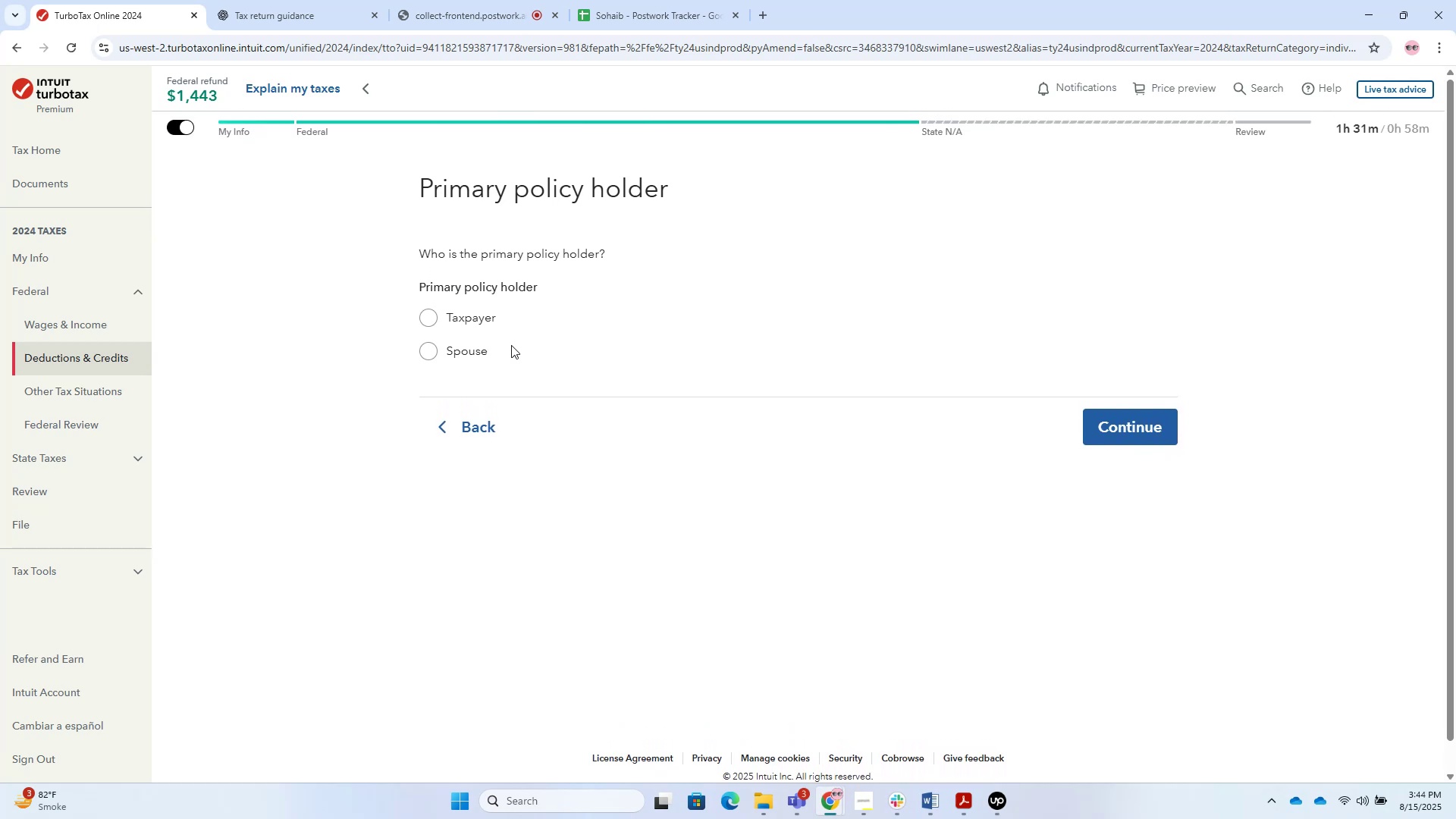 
scroll: coordinate [511, 345], scroll_direction: down, amount: 1.0
 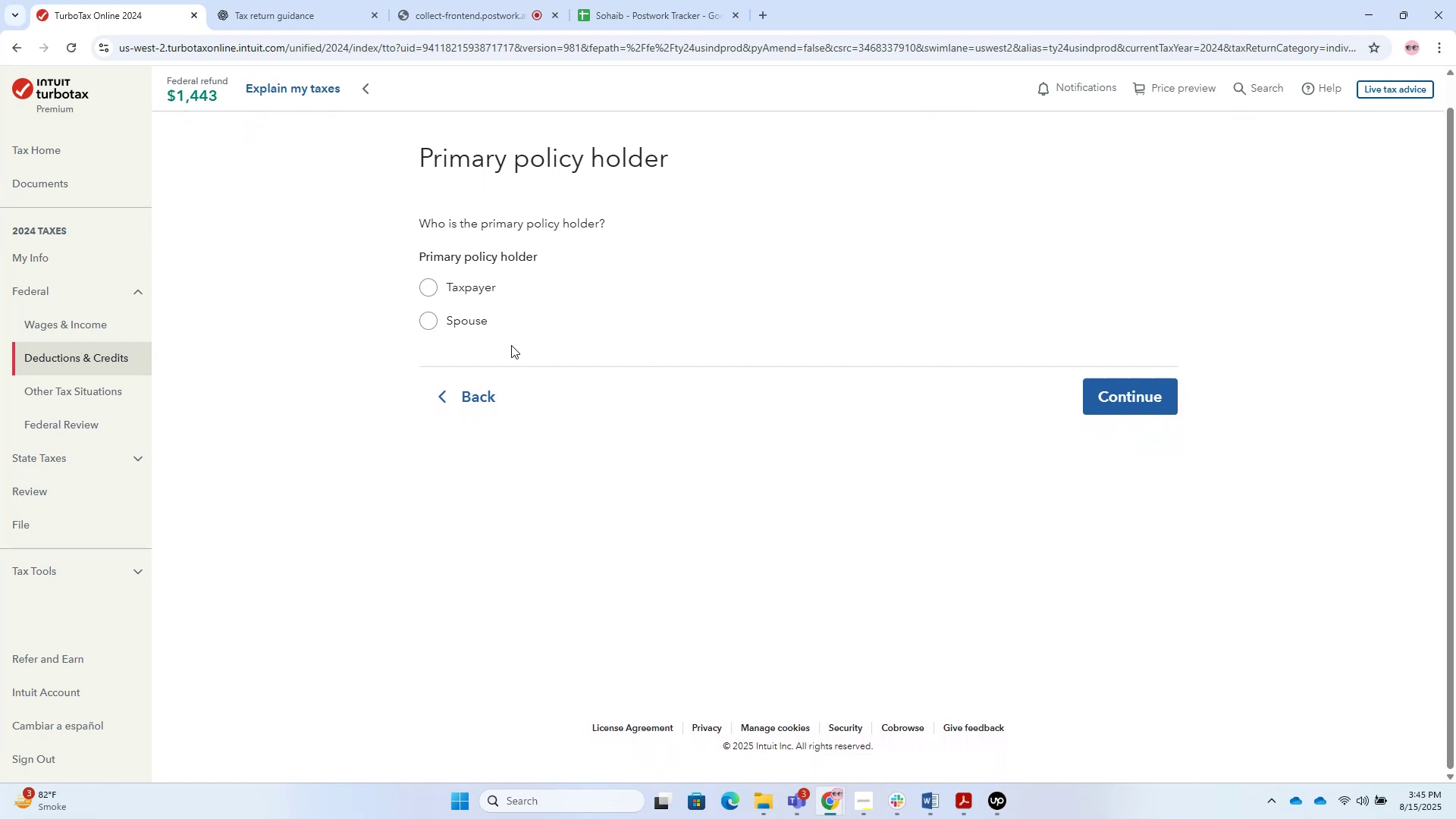 
scroll: coordinate [511, 345], scroll_direction: up, amount: 1.0
 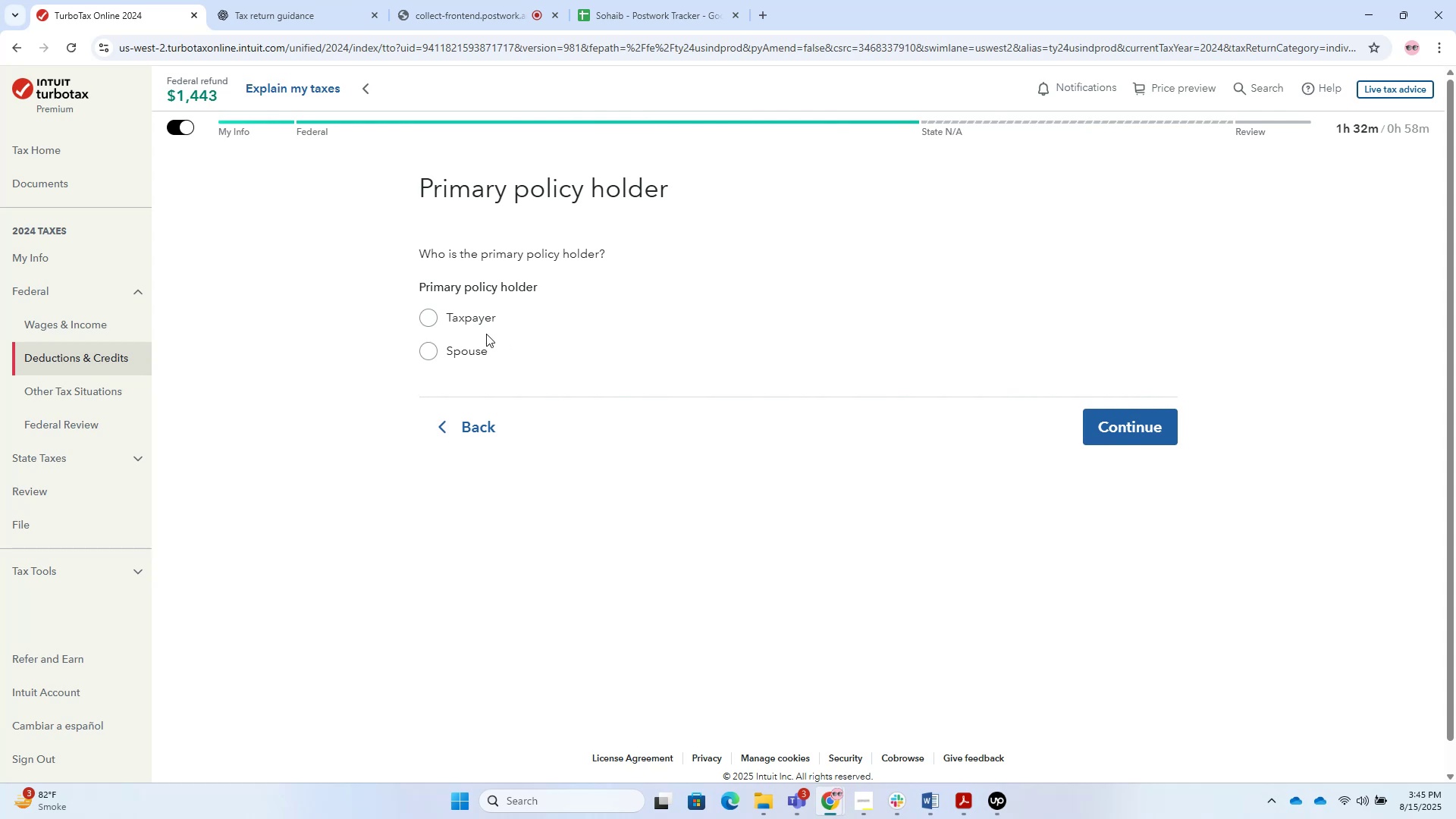 
wait(35.96)
 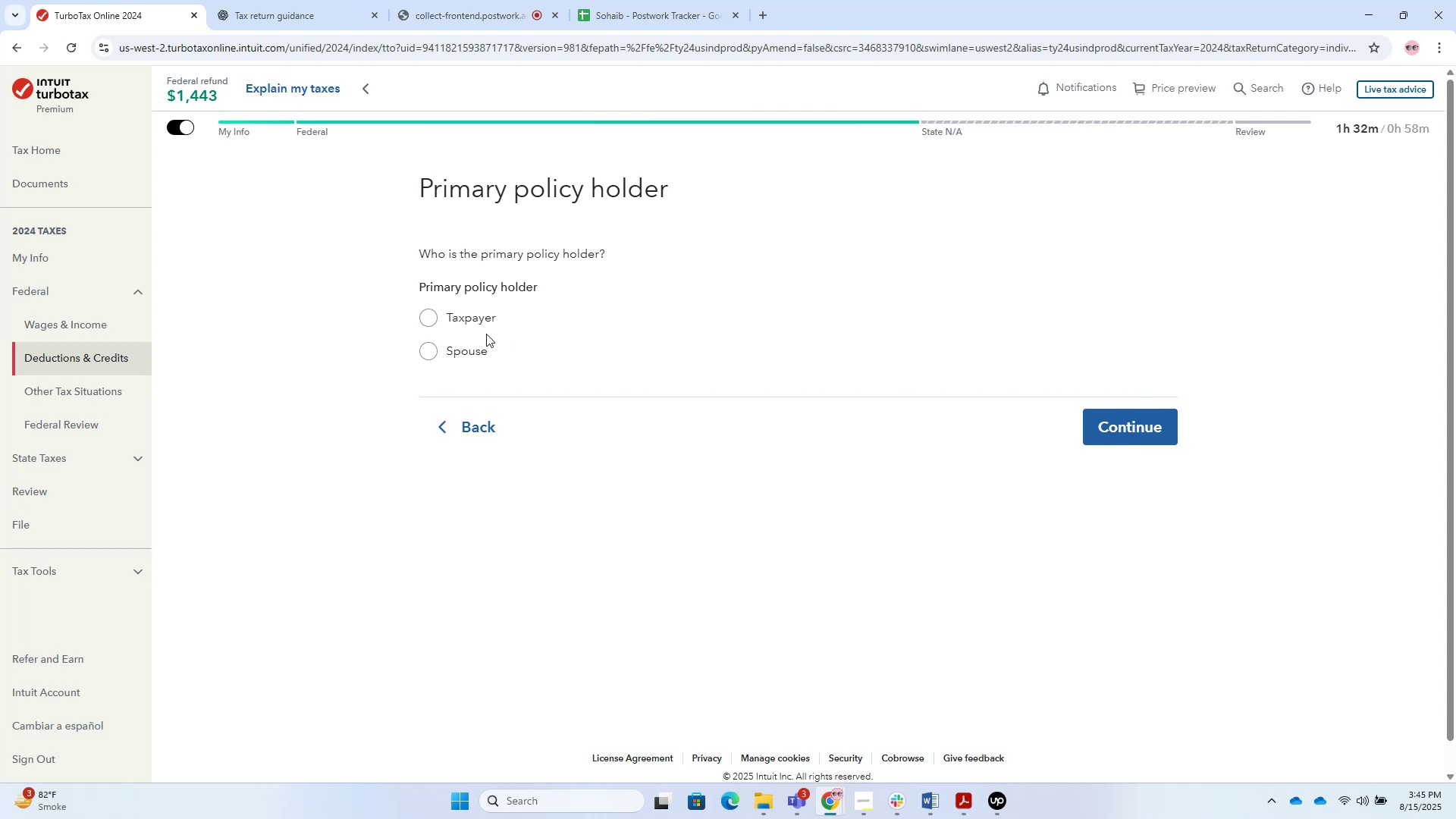 
left_click([428, 310])
 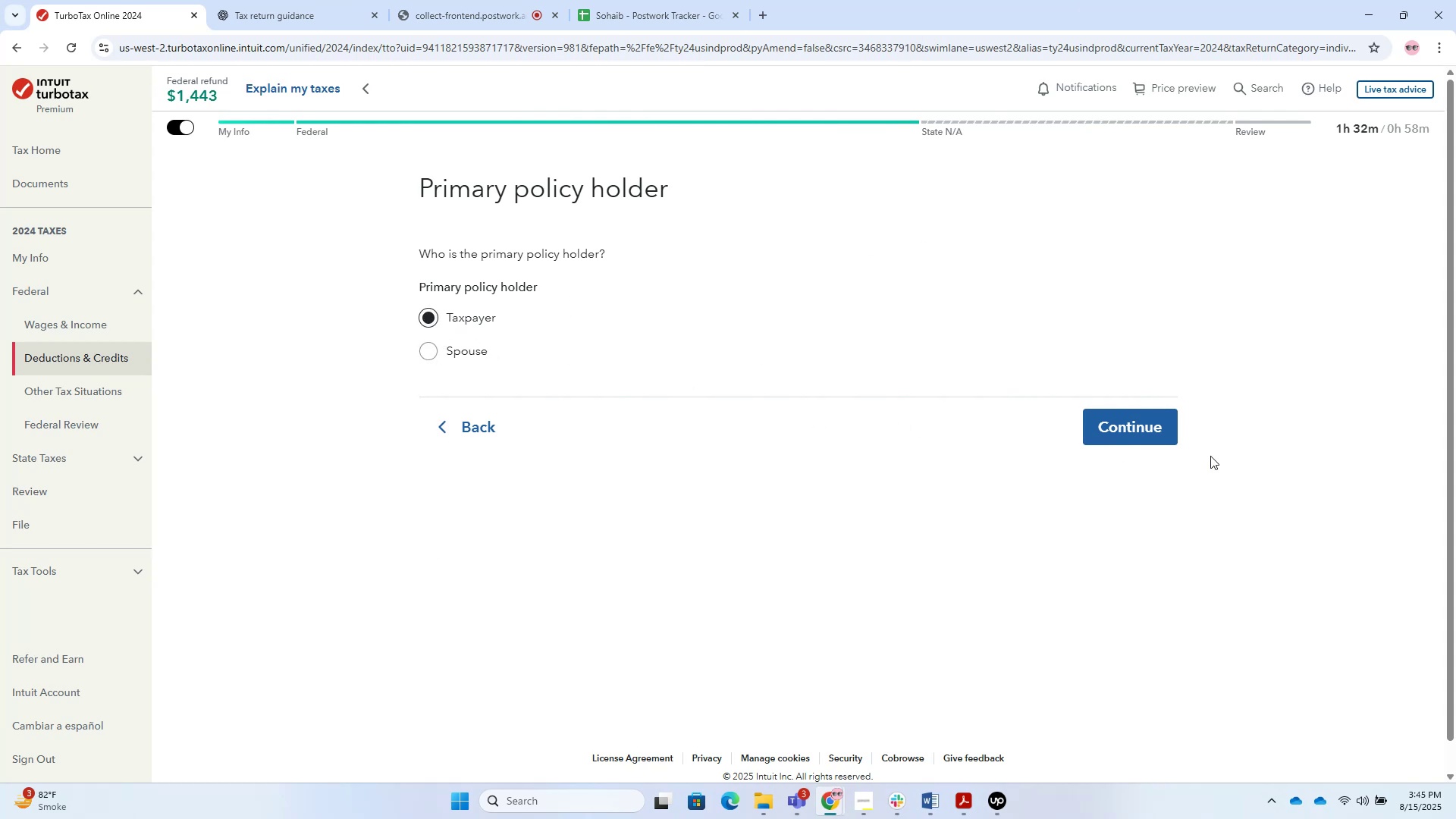 
left_click_drag(start_coordinate=[1162, 419], to_coordinate=[1156, 424])
 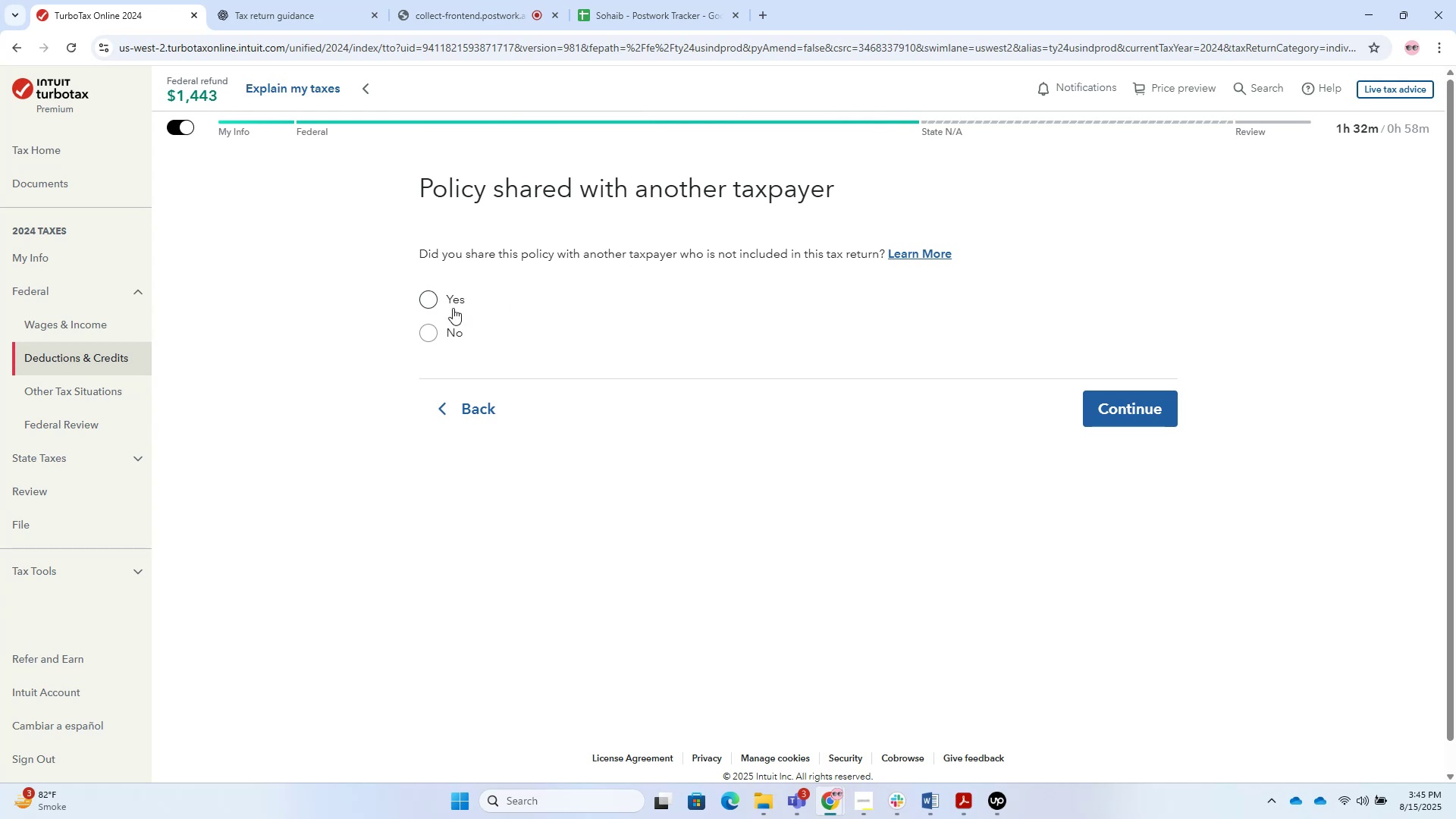 
wait(7.29)
 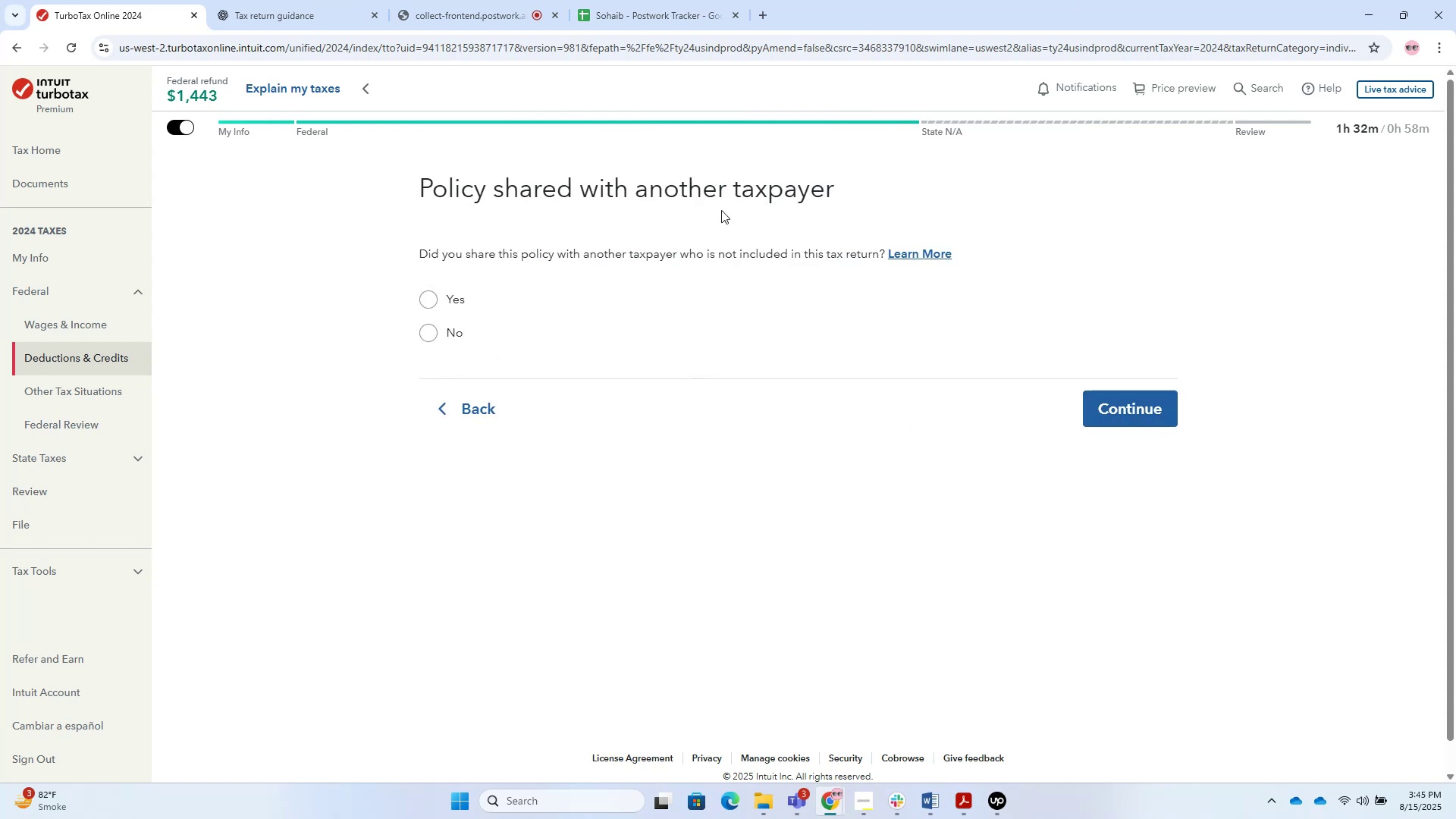 
key(Alt+AltLeft)
 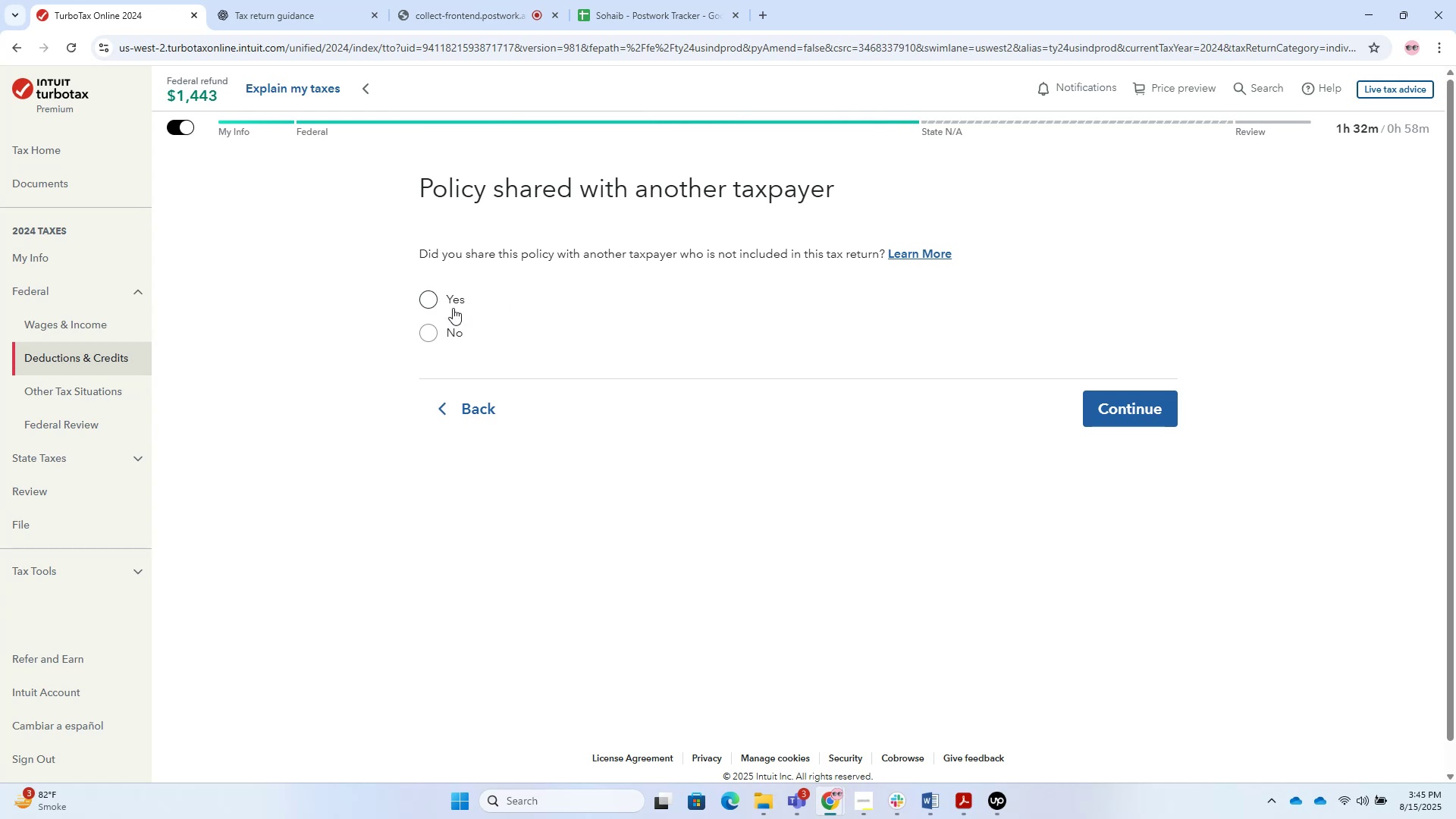 
key(Alt+Tab)
 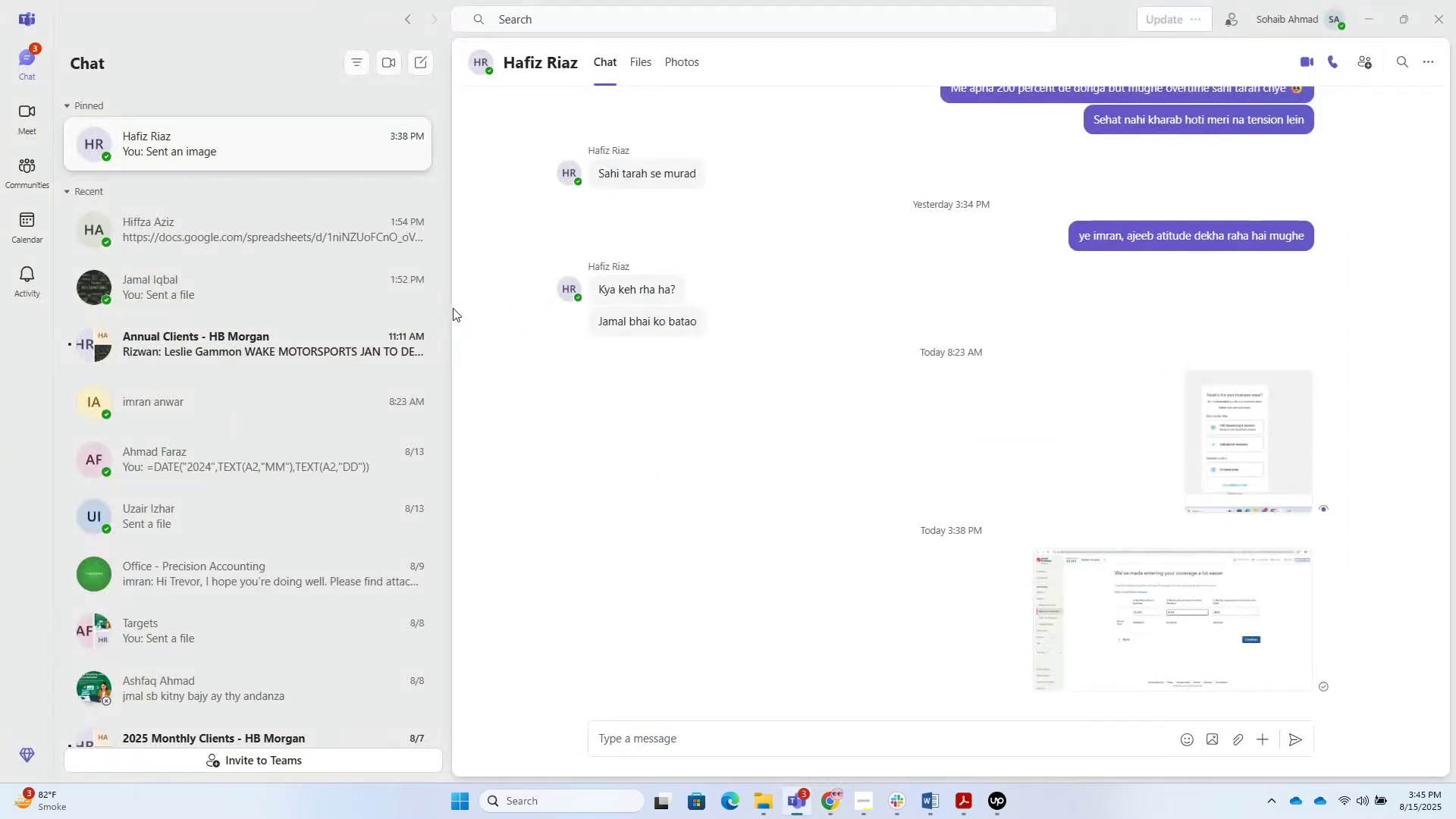 
key(Alt+Tab)
 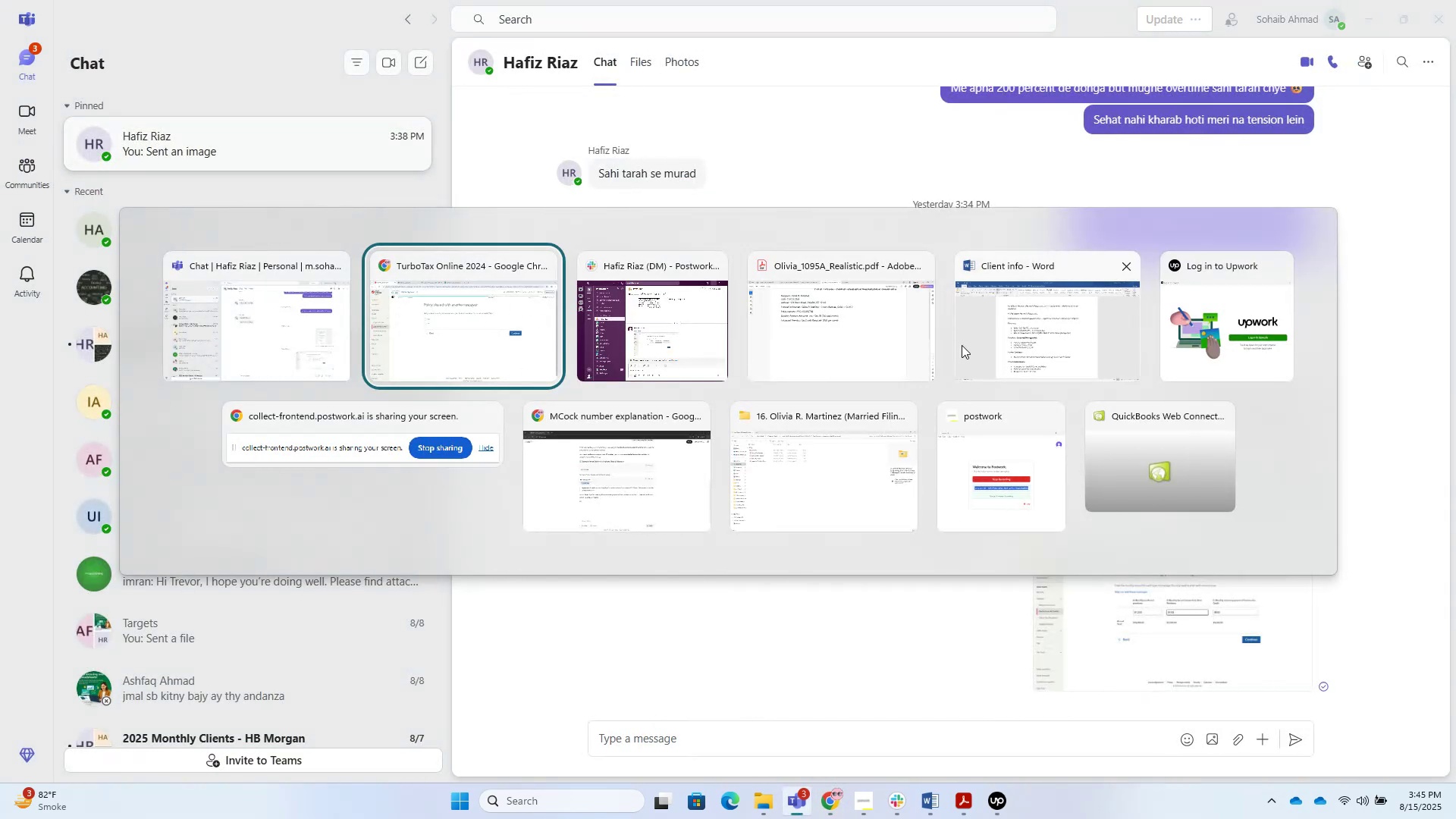 
left_click([999, 318])
 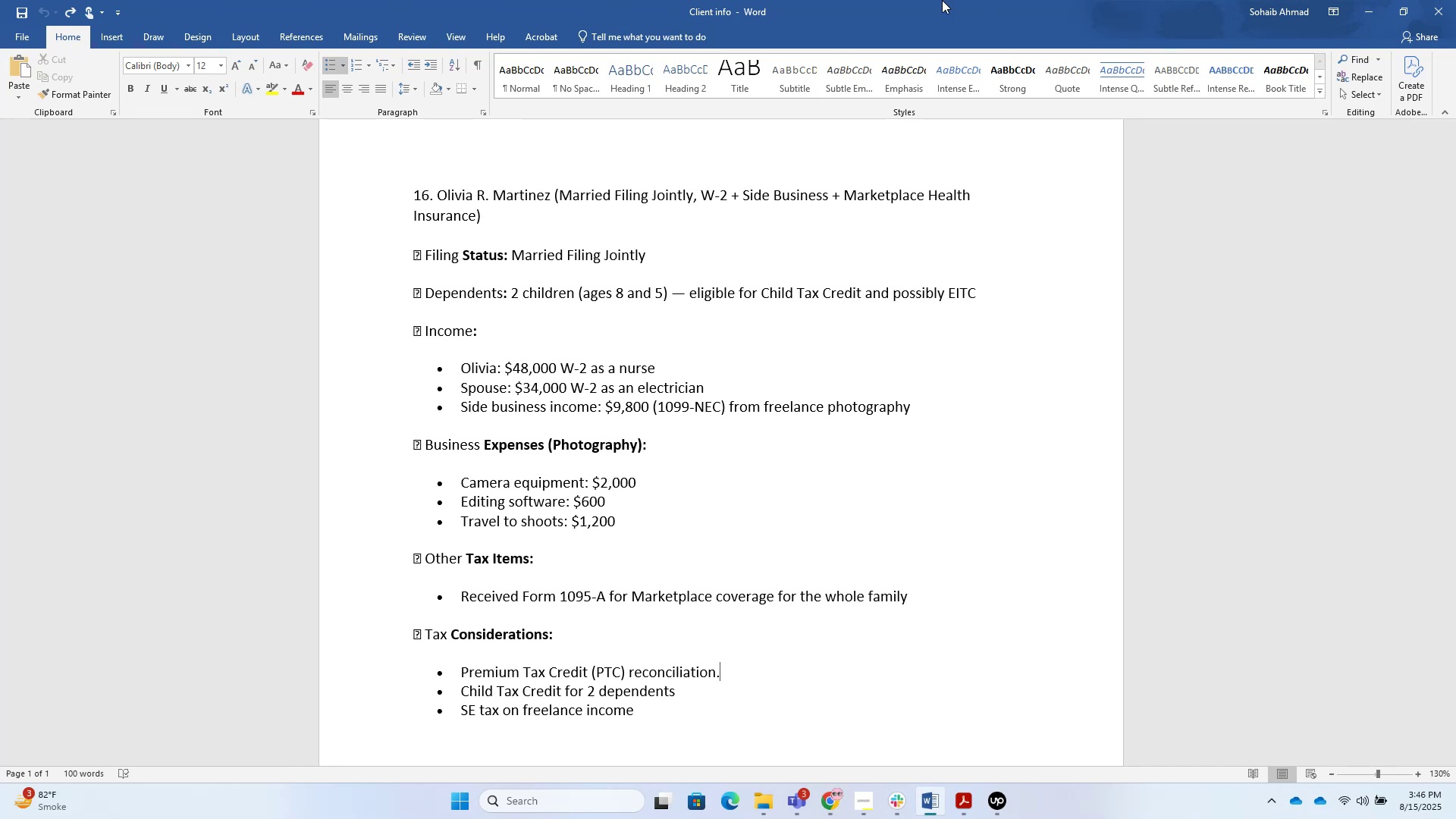 
wait(41.99)
 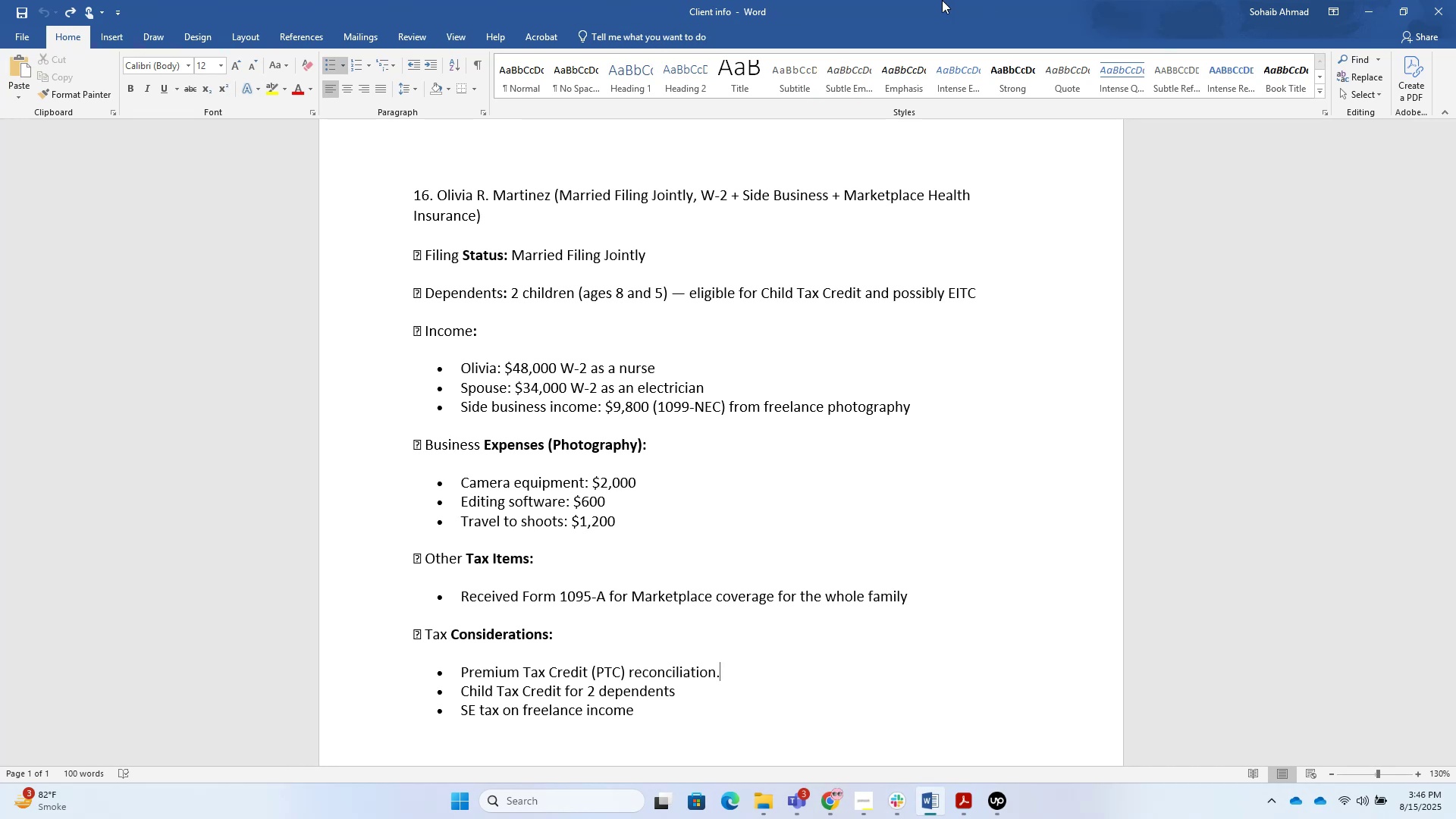 
scroll: coordinate [668, 437], scroll_direction: down, amount: 2.0
 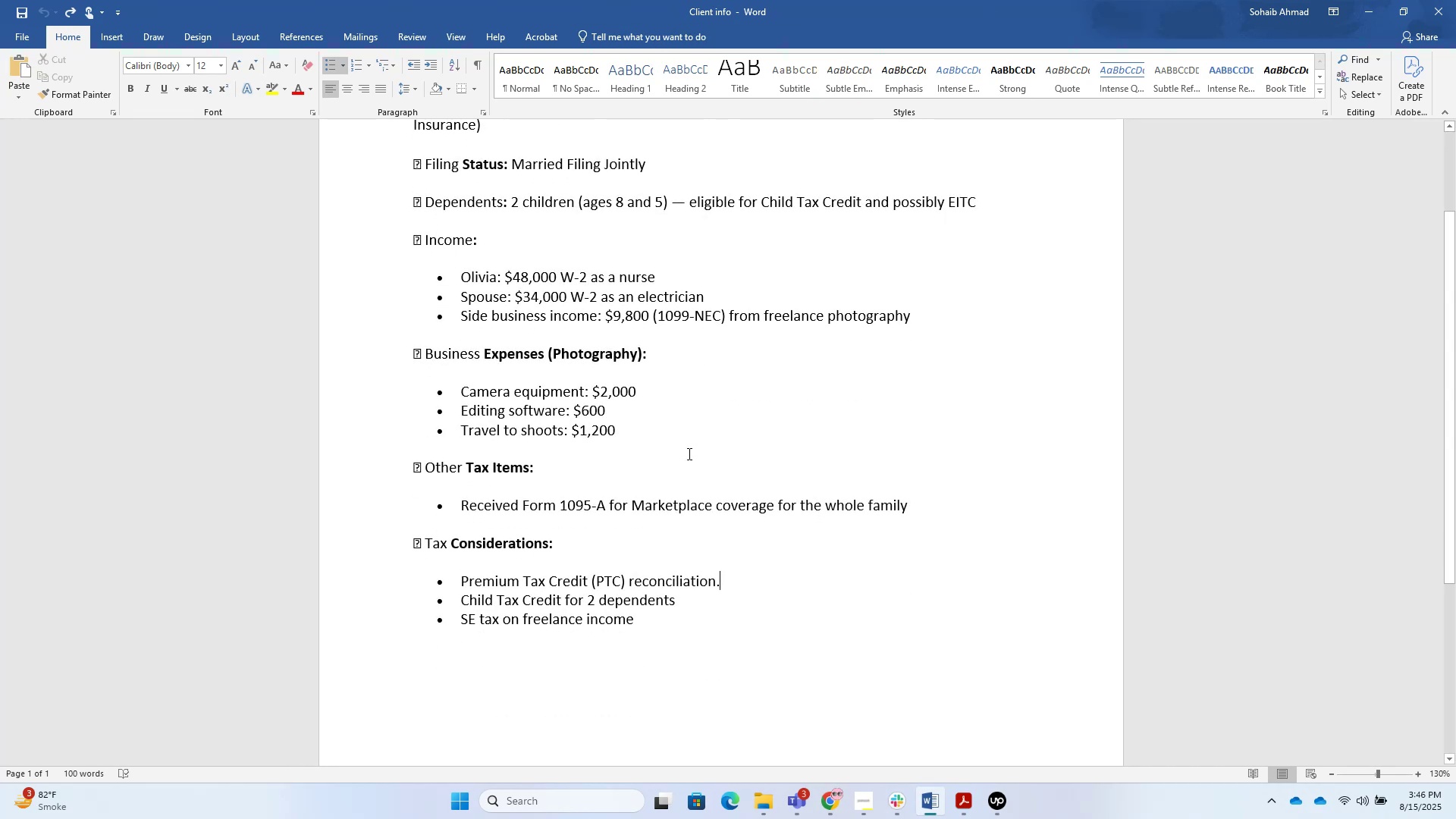 
key(Alt+AltLeft)
 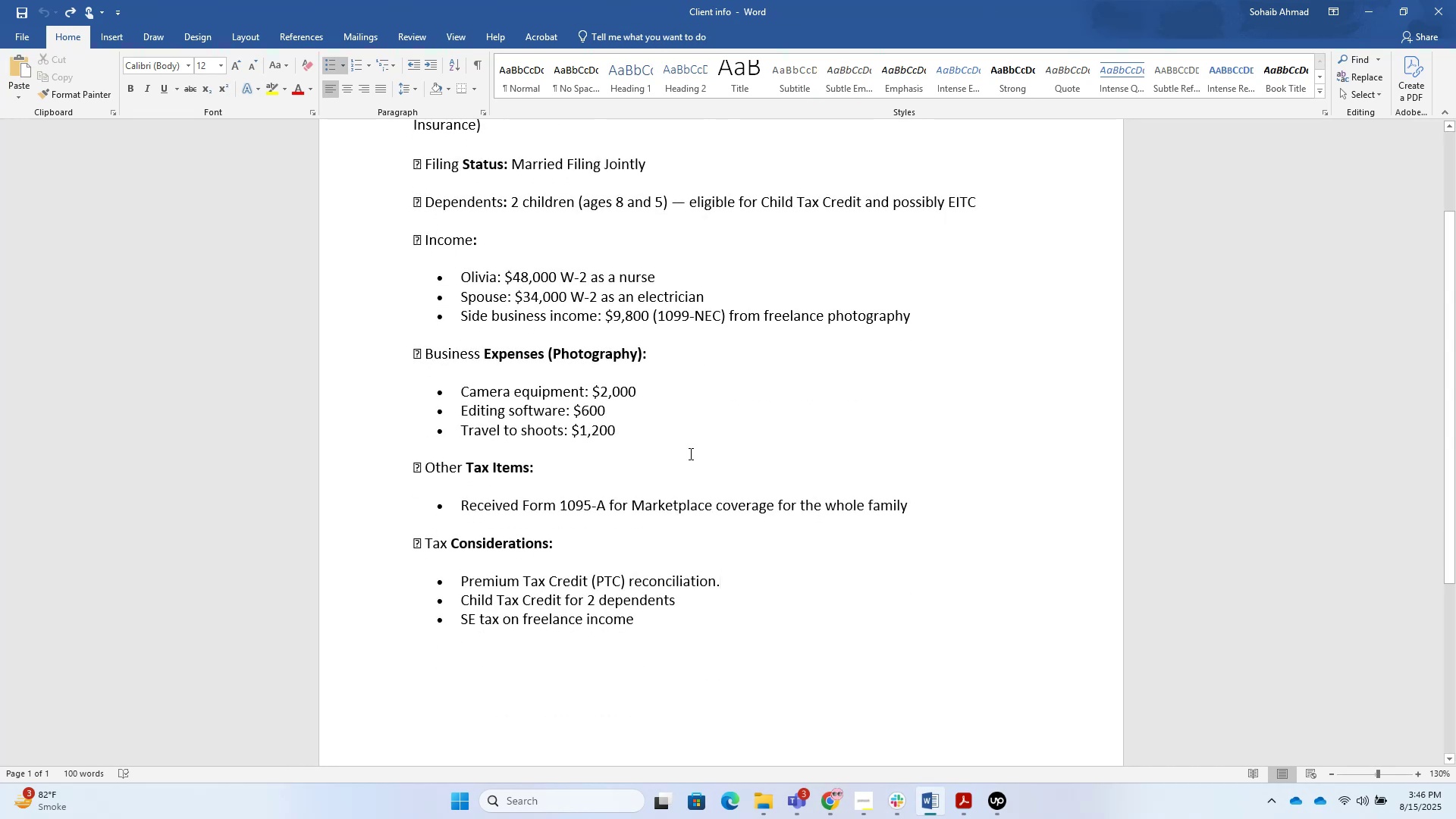 
key(Alt+Tab)
 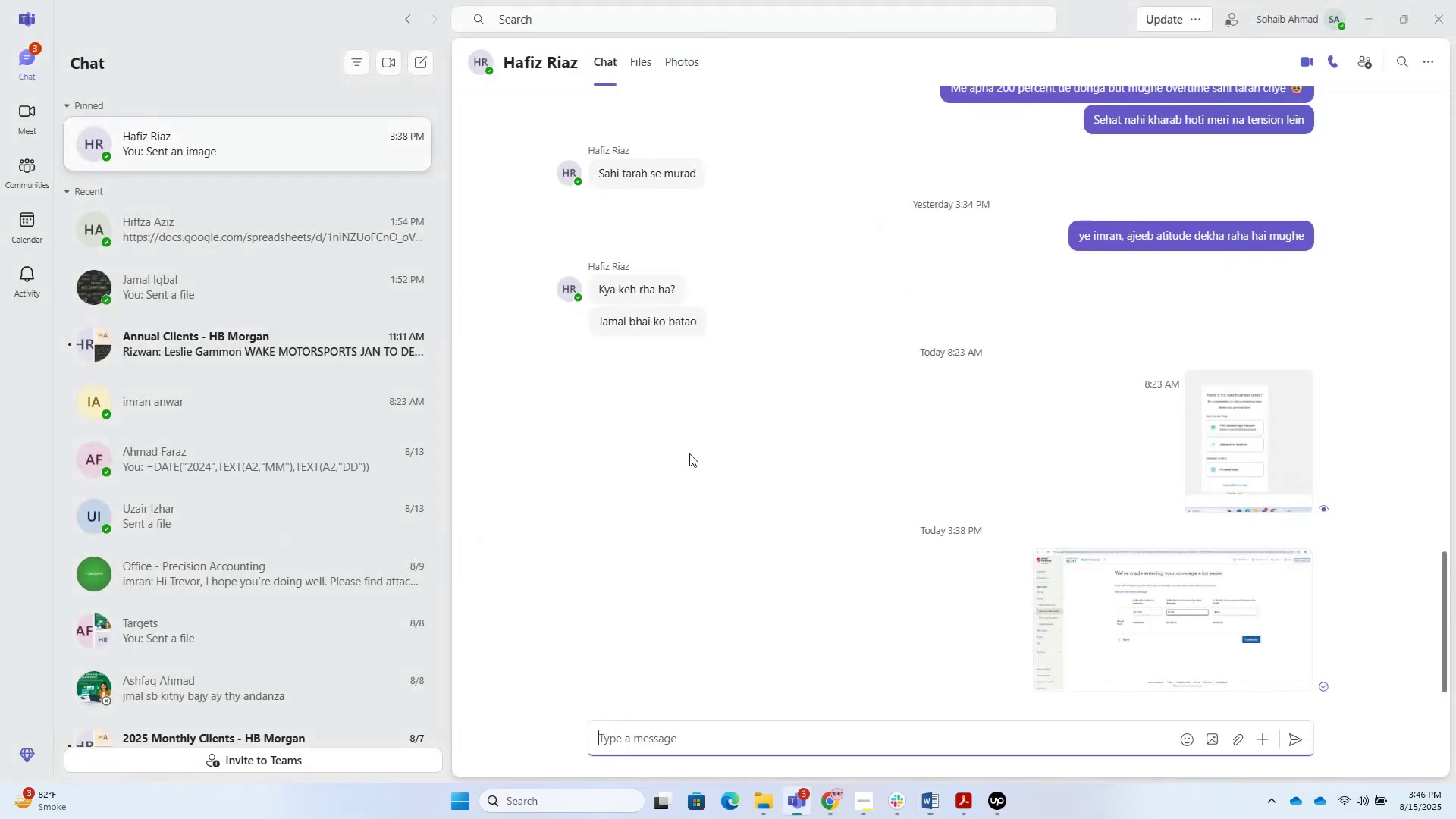 
key(Alt+Tab)
 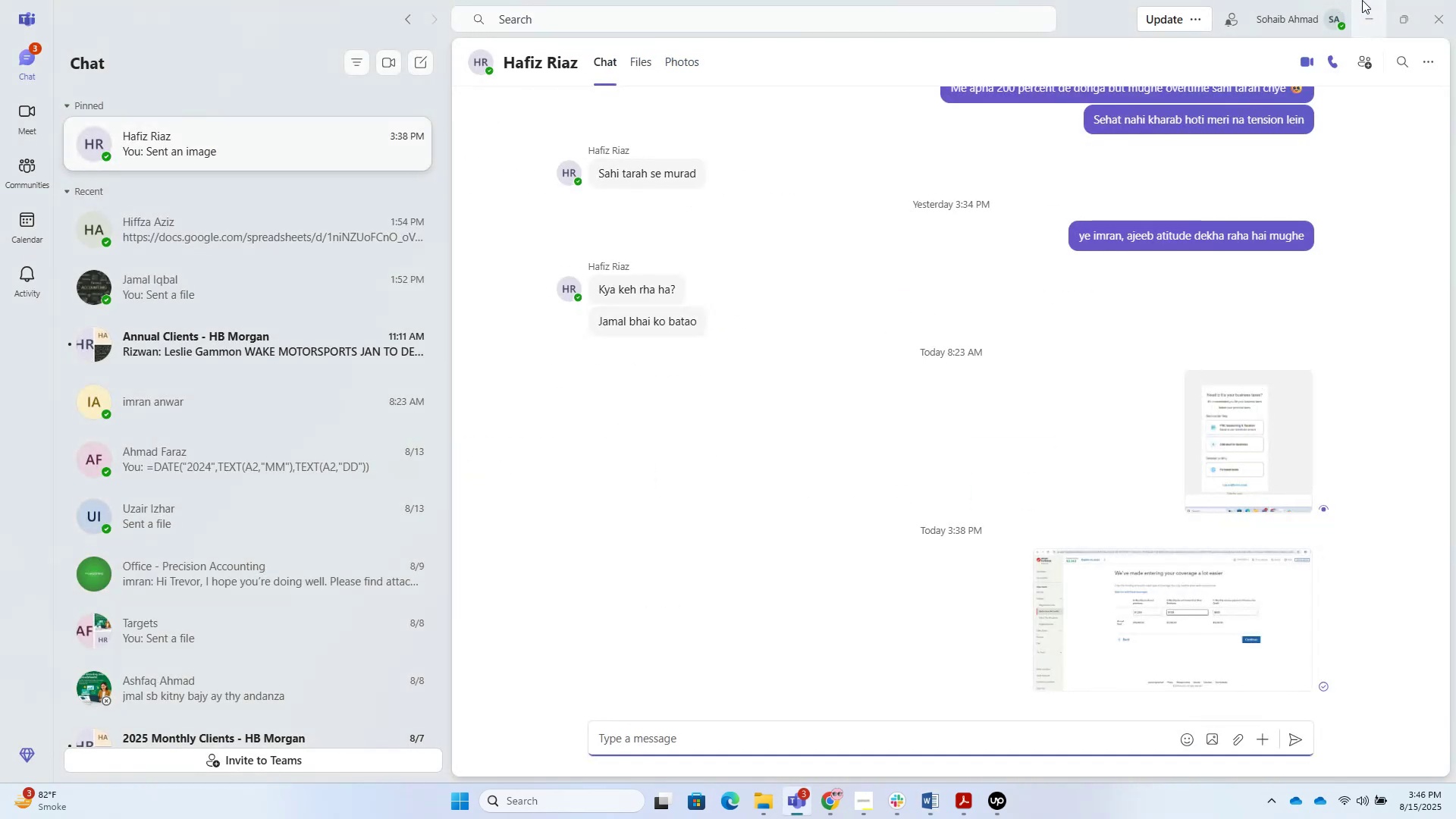 
left_click([466, 403])
 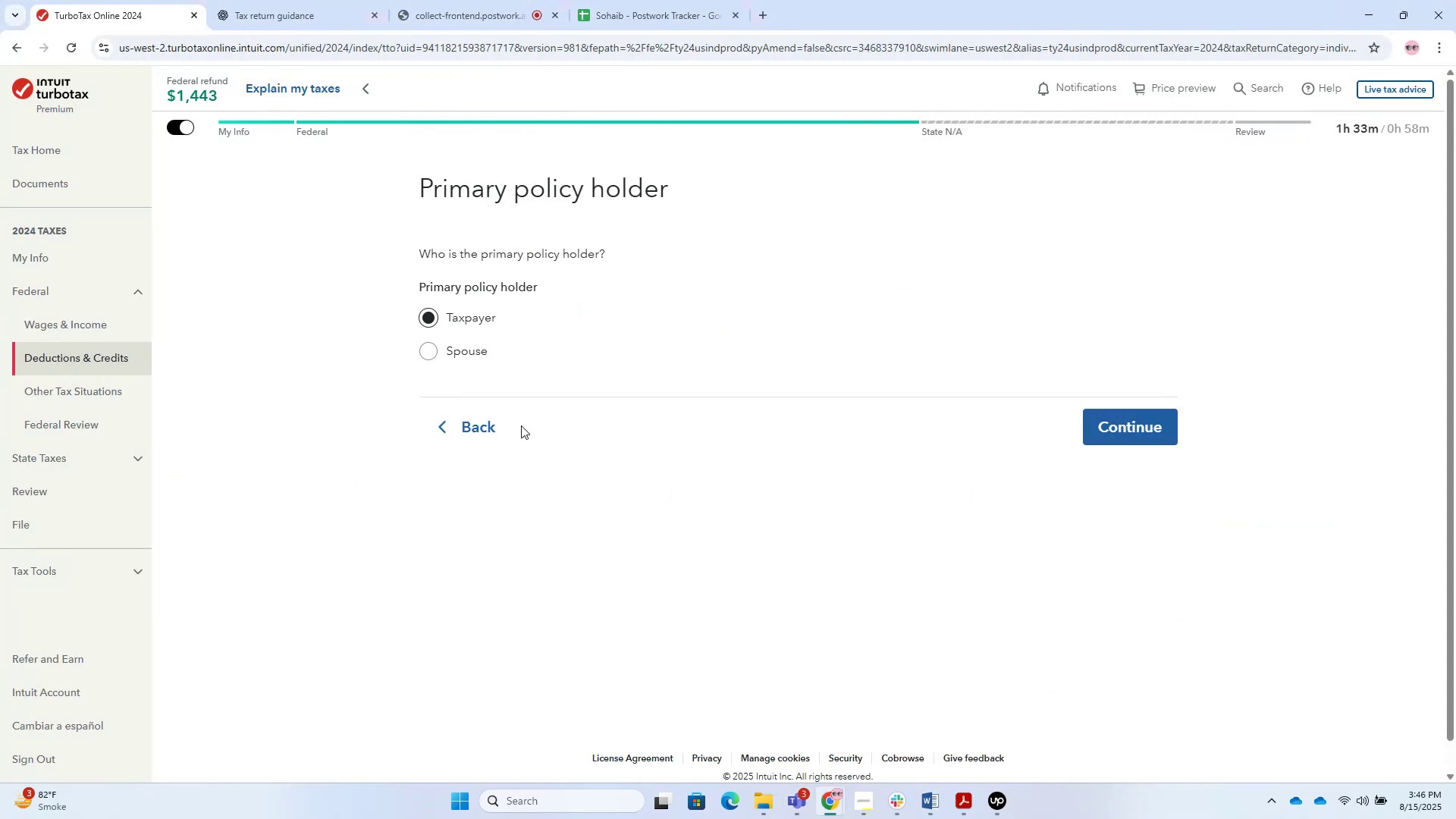 
wait(9.23)
 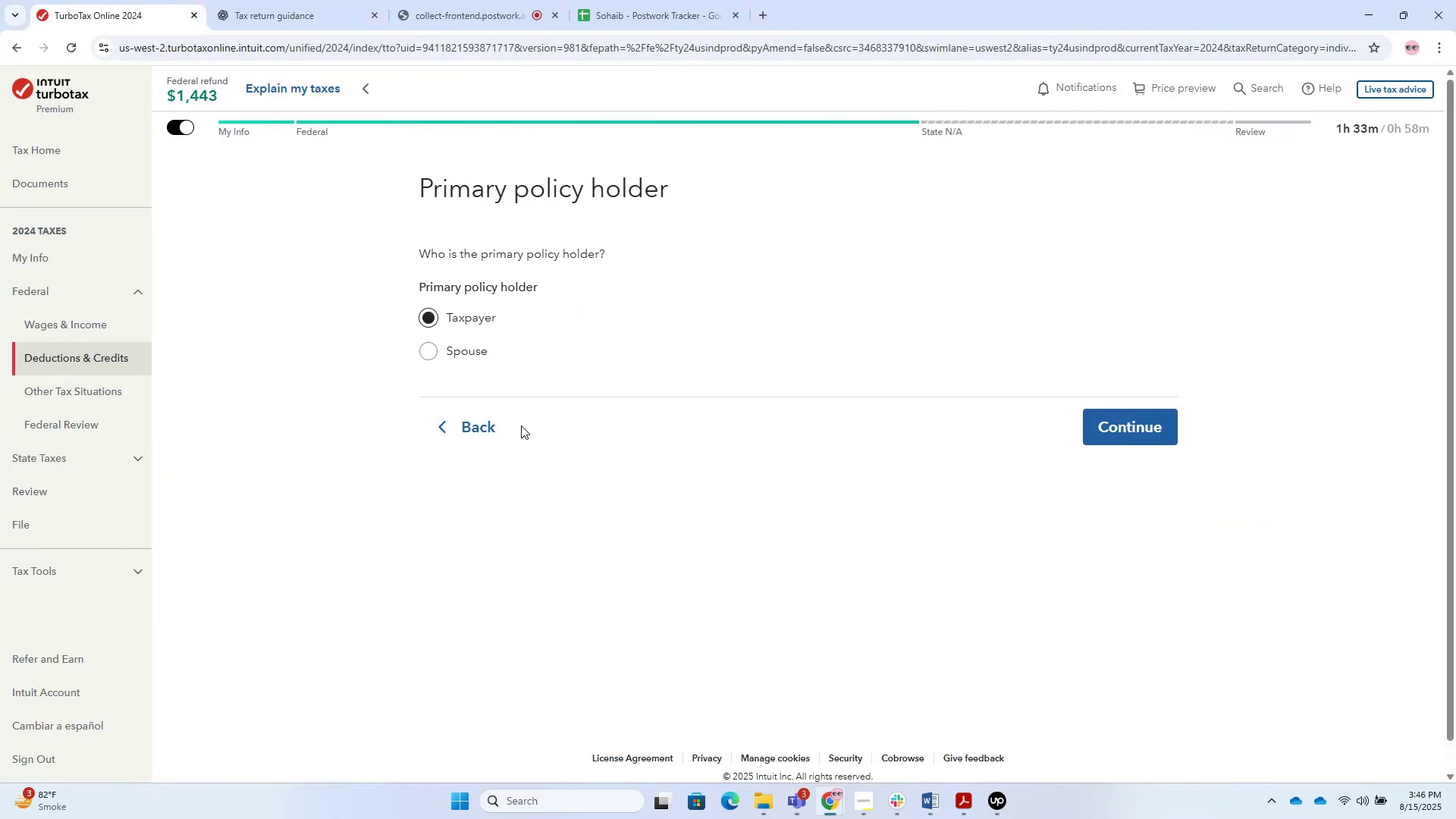 
left_click([1109, 410])
 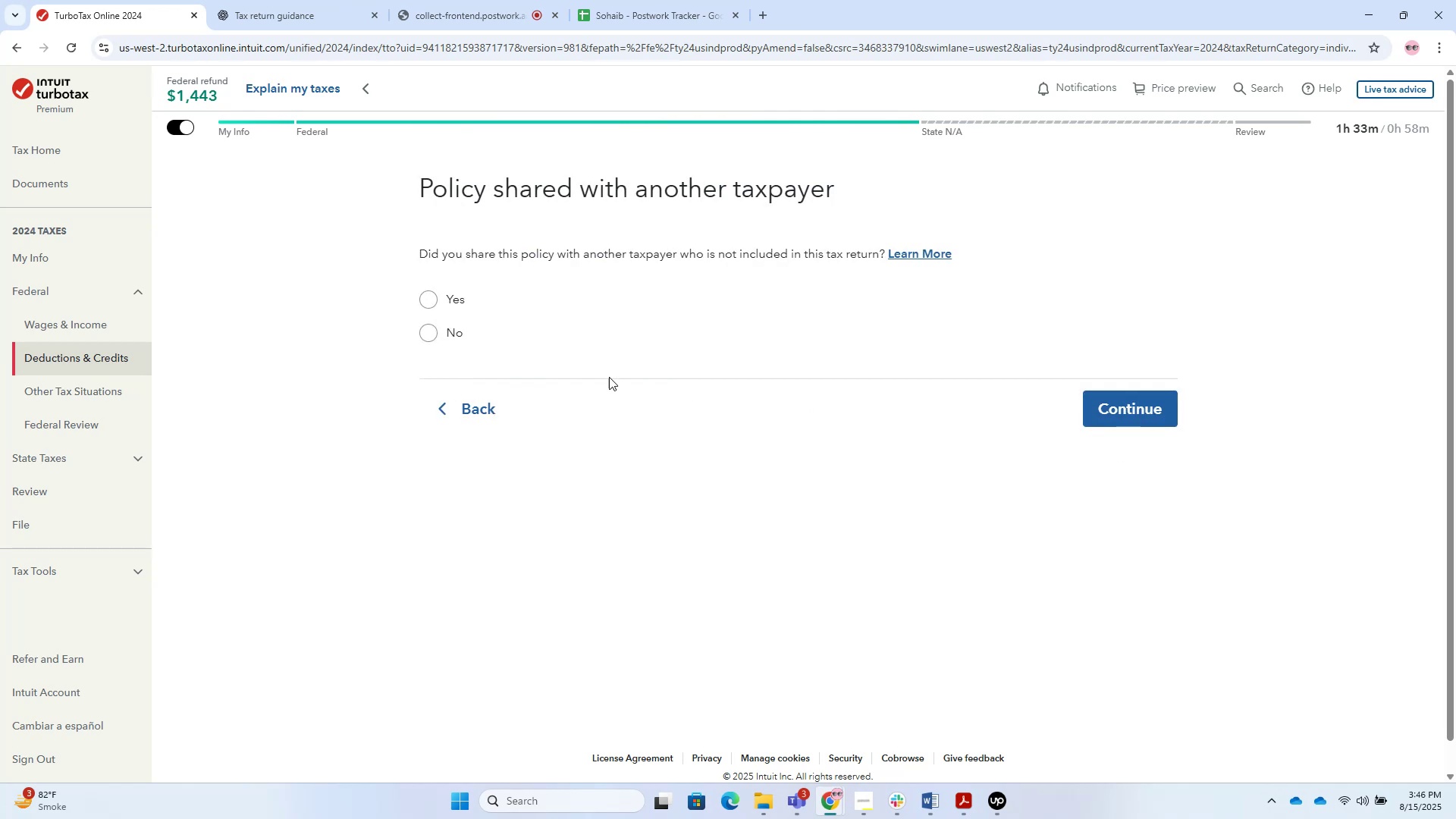 
left_click([427, 306])
 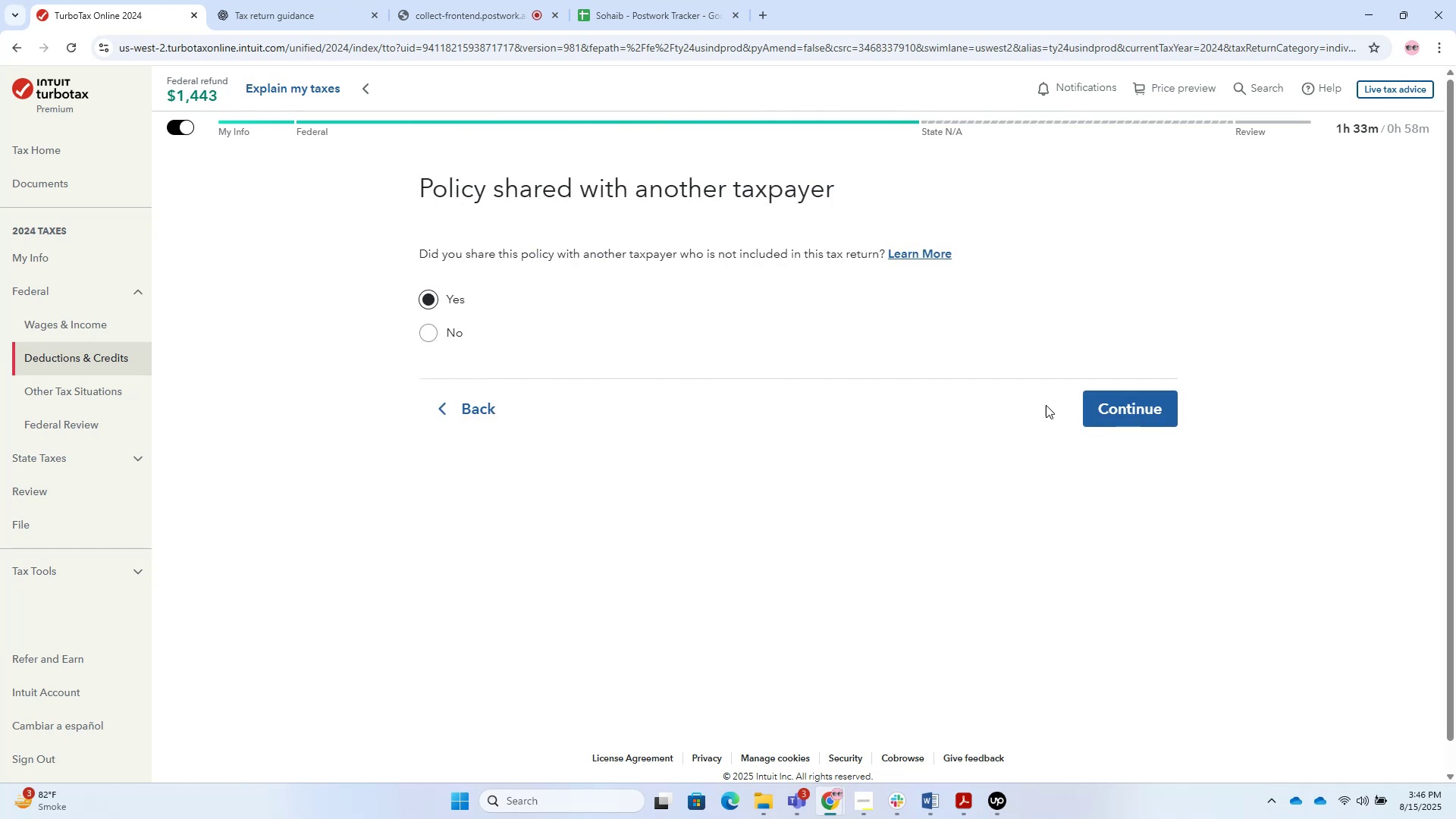 
left_click([1101, 400])
 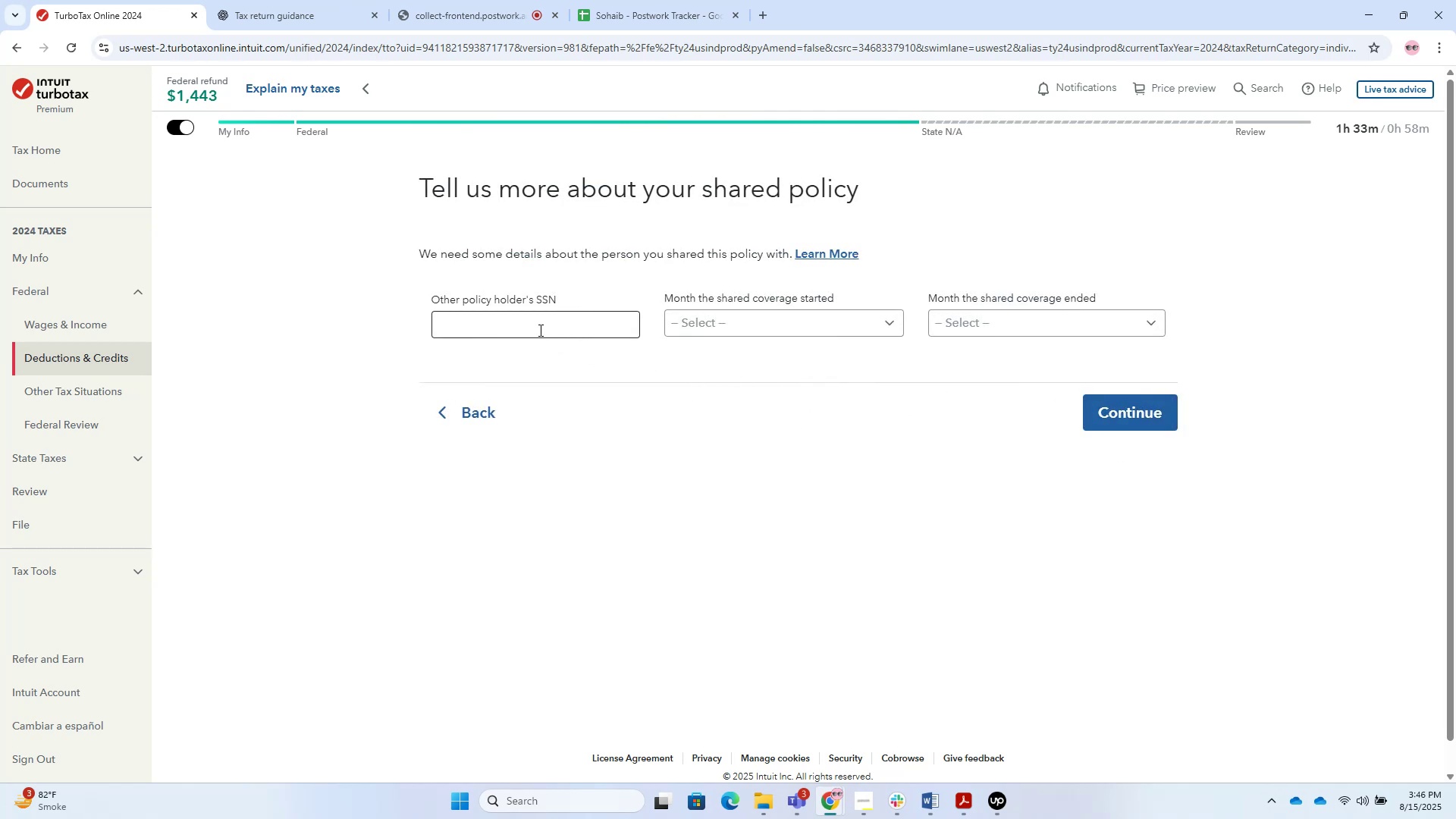 
left_click([767, 330])
 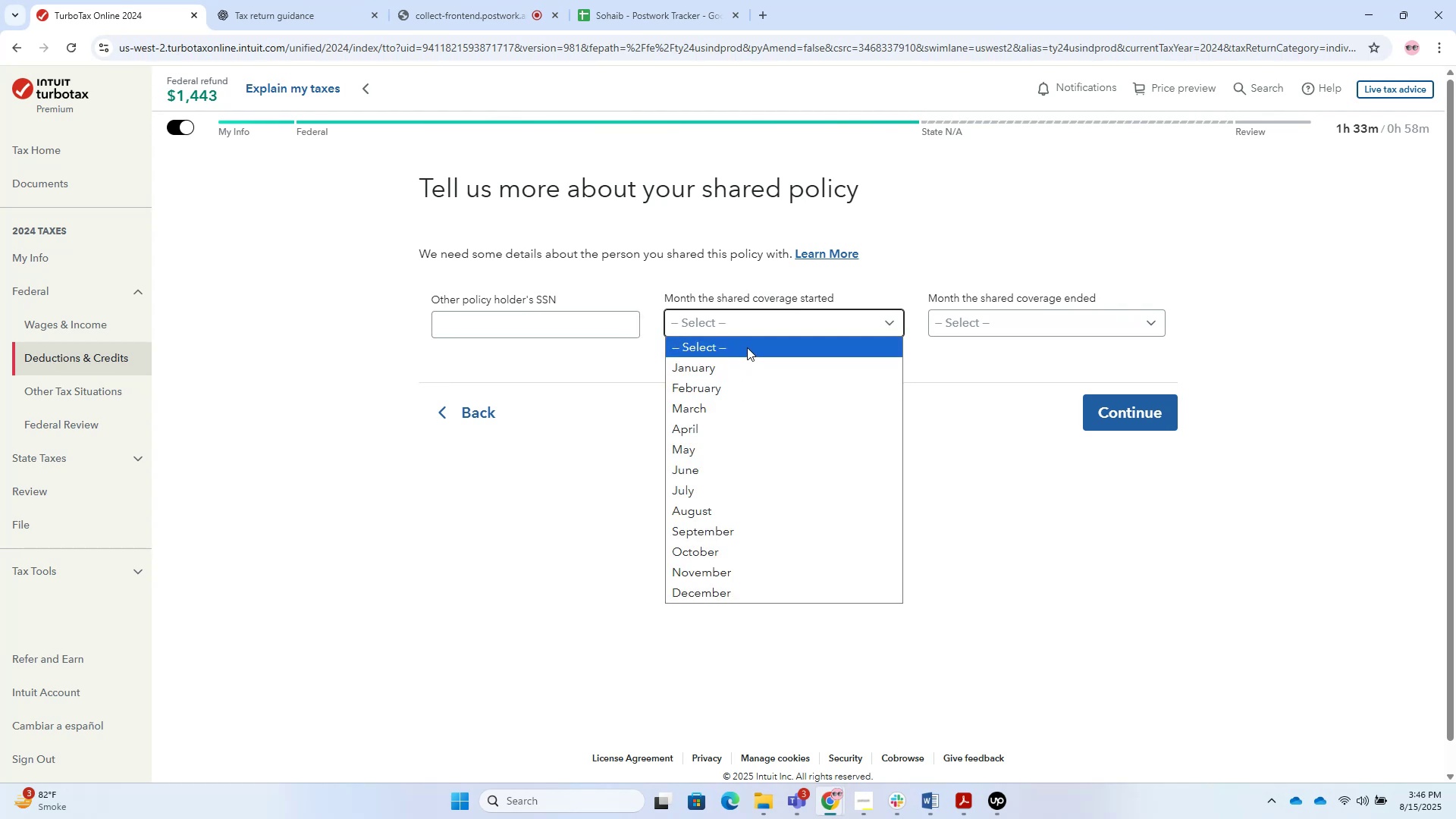 
double_click([764, 330])
 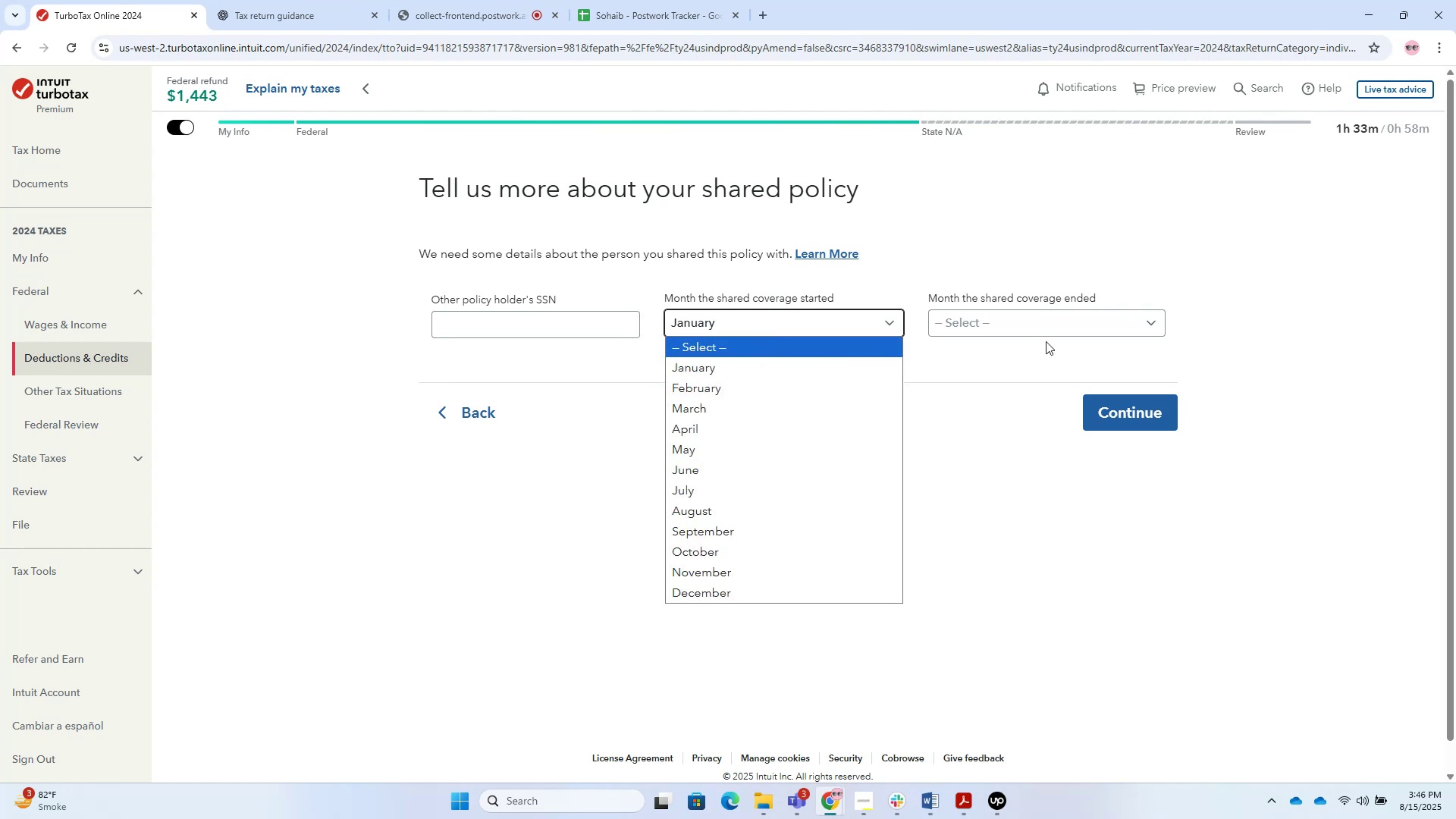 
left_click([1047, 325])
 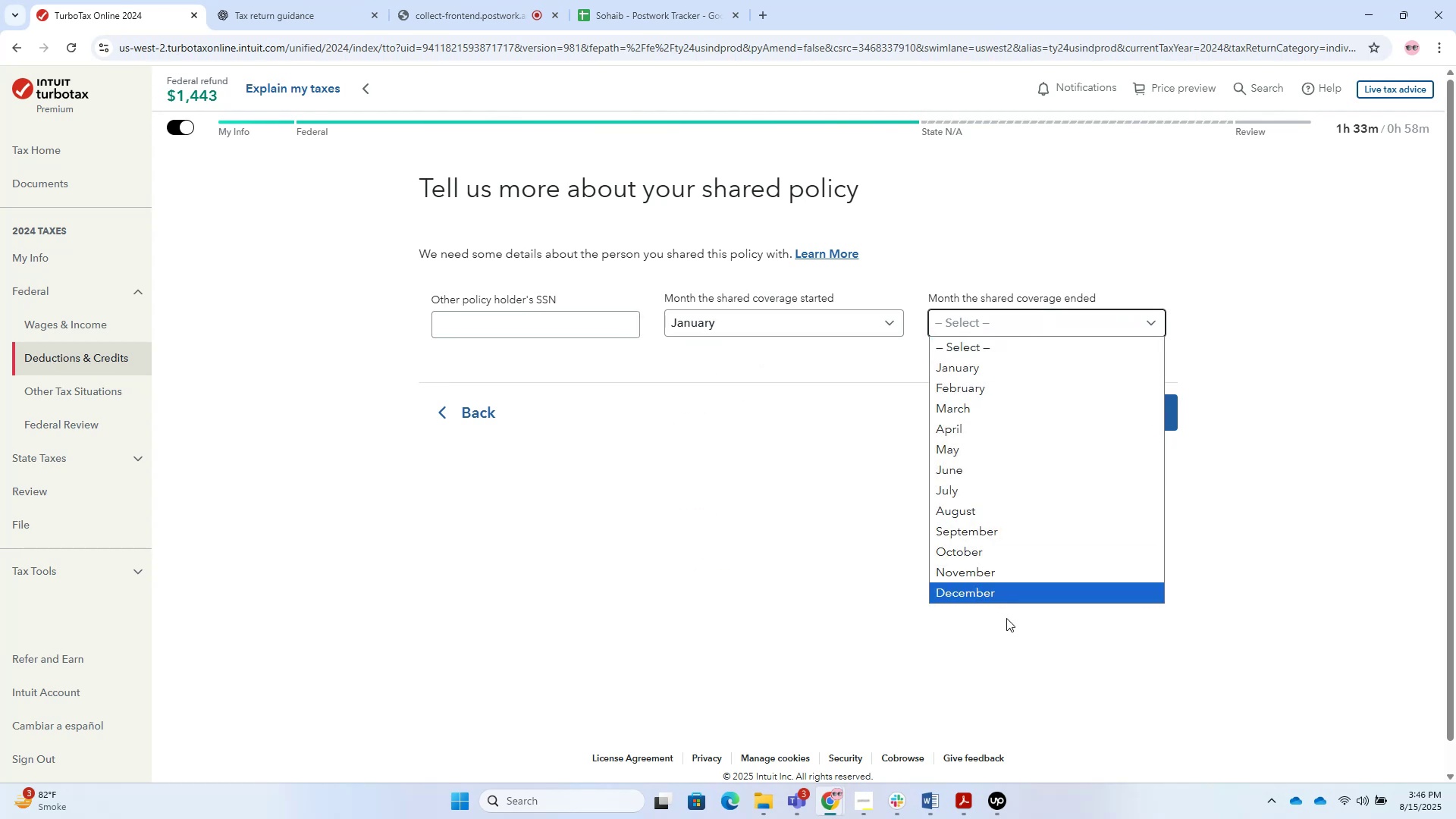 
left_click([993, 594])
 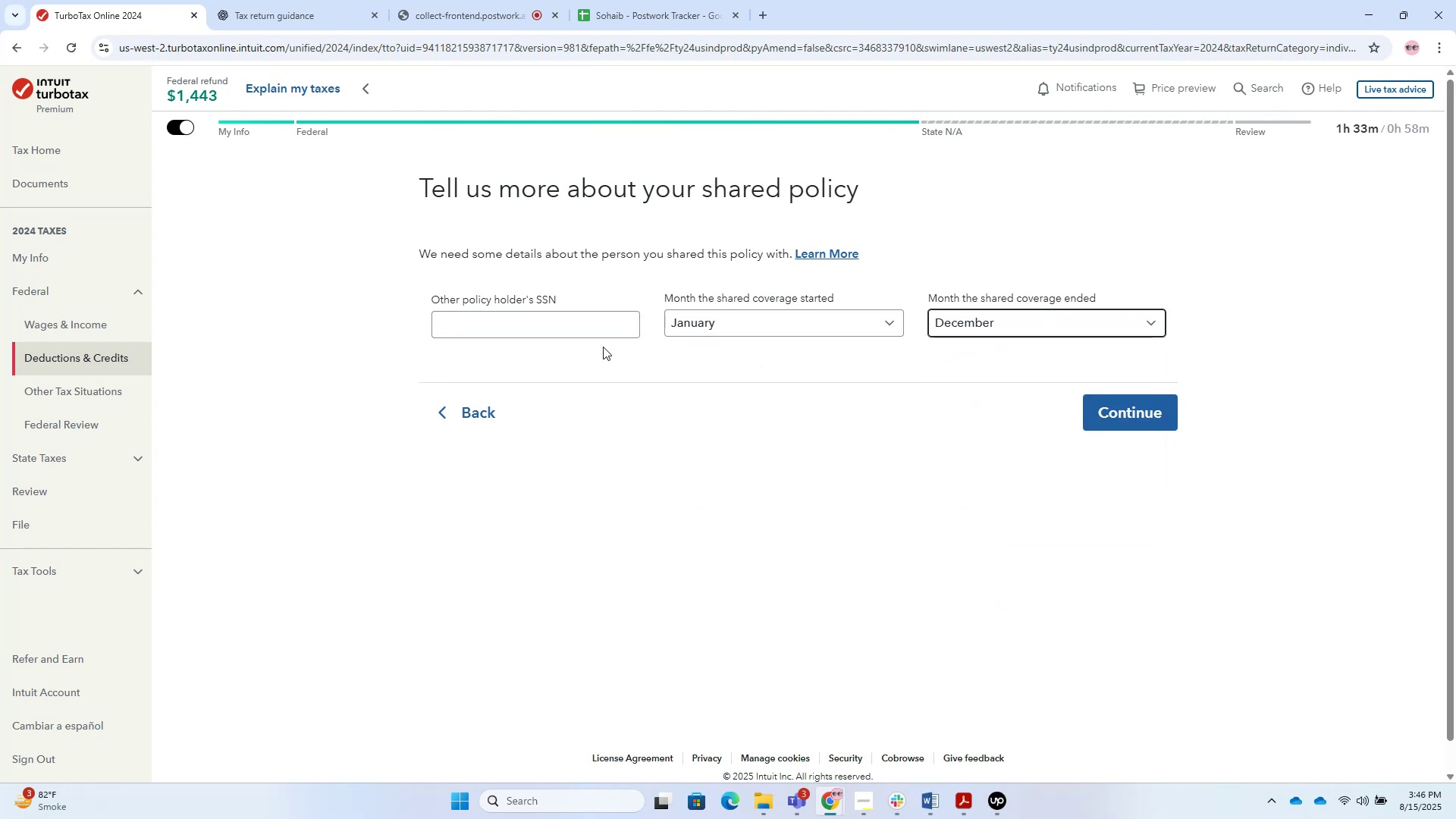 
left_click([536, 318])
 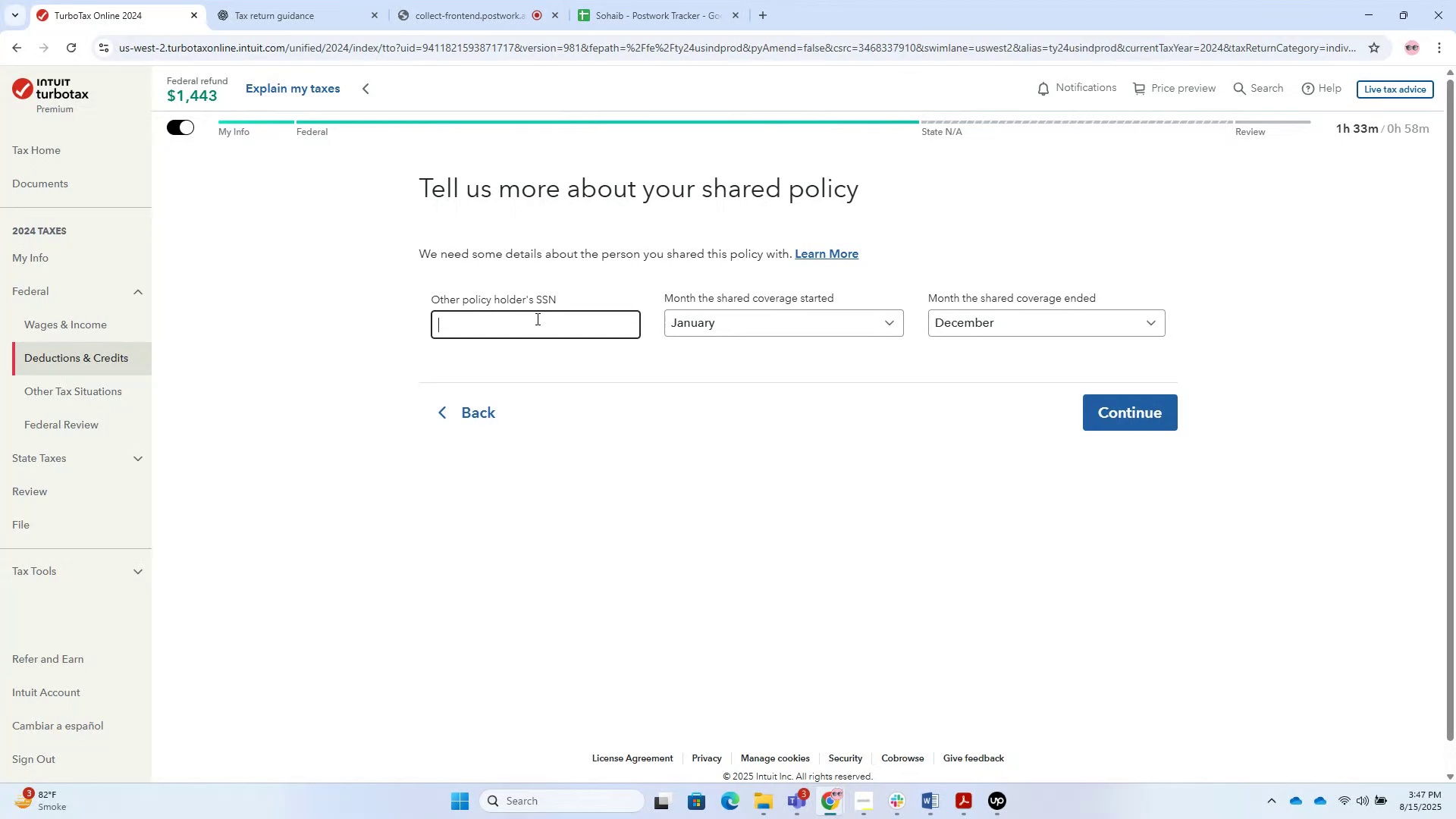 
wait(6.16)
 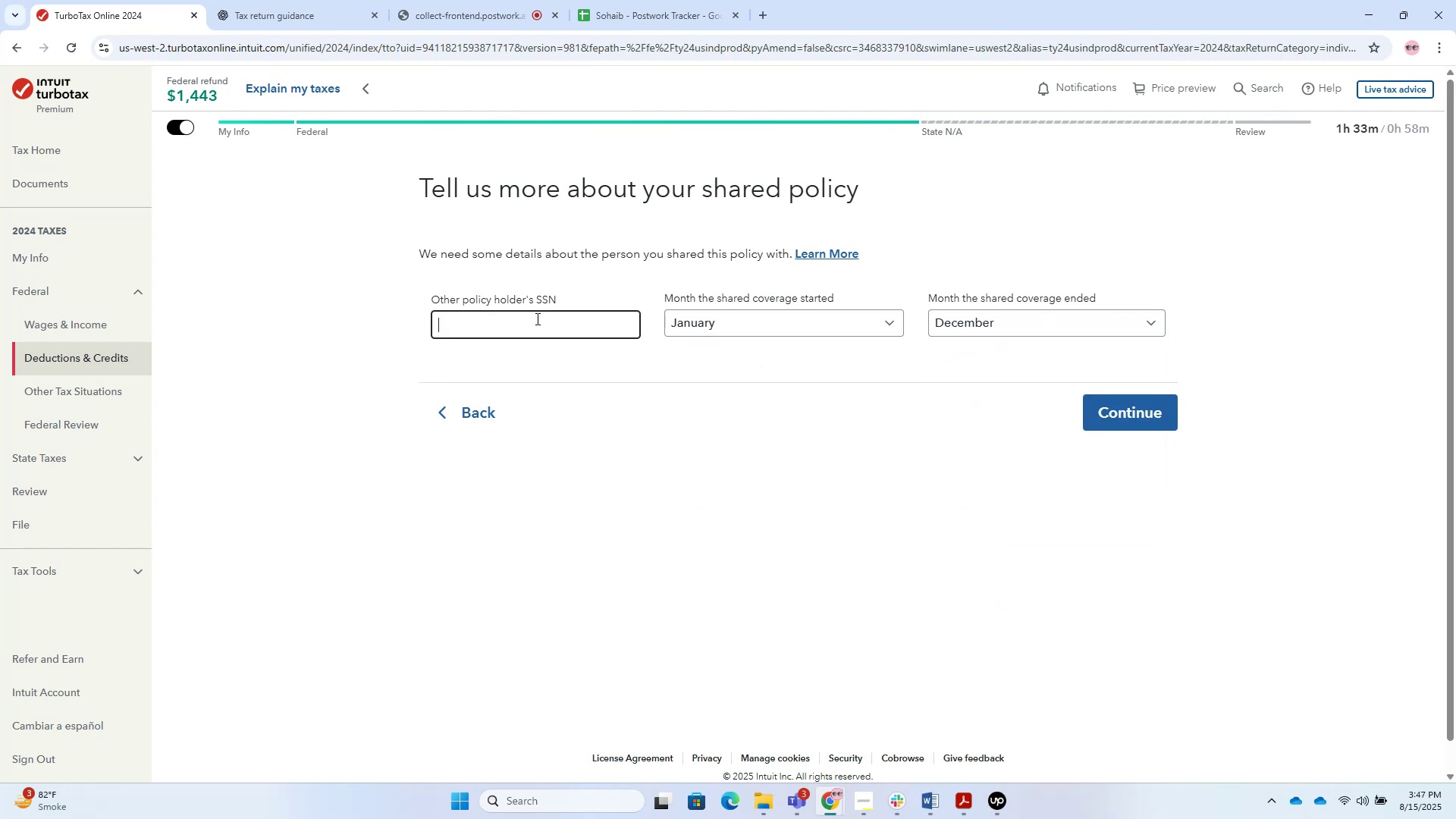 
left_click([973, 813])
 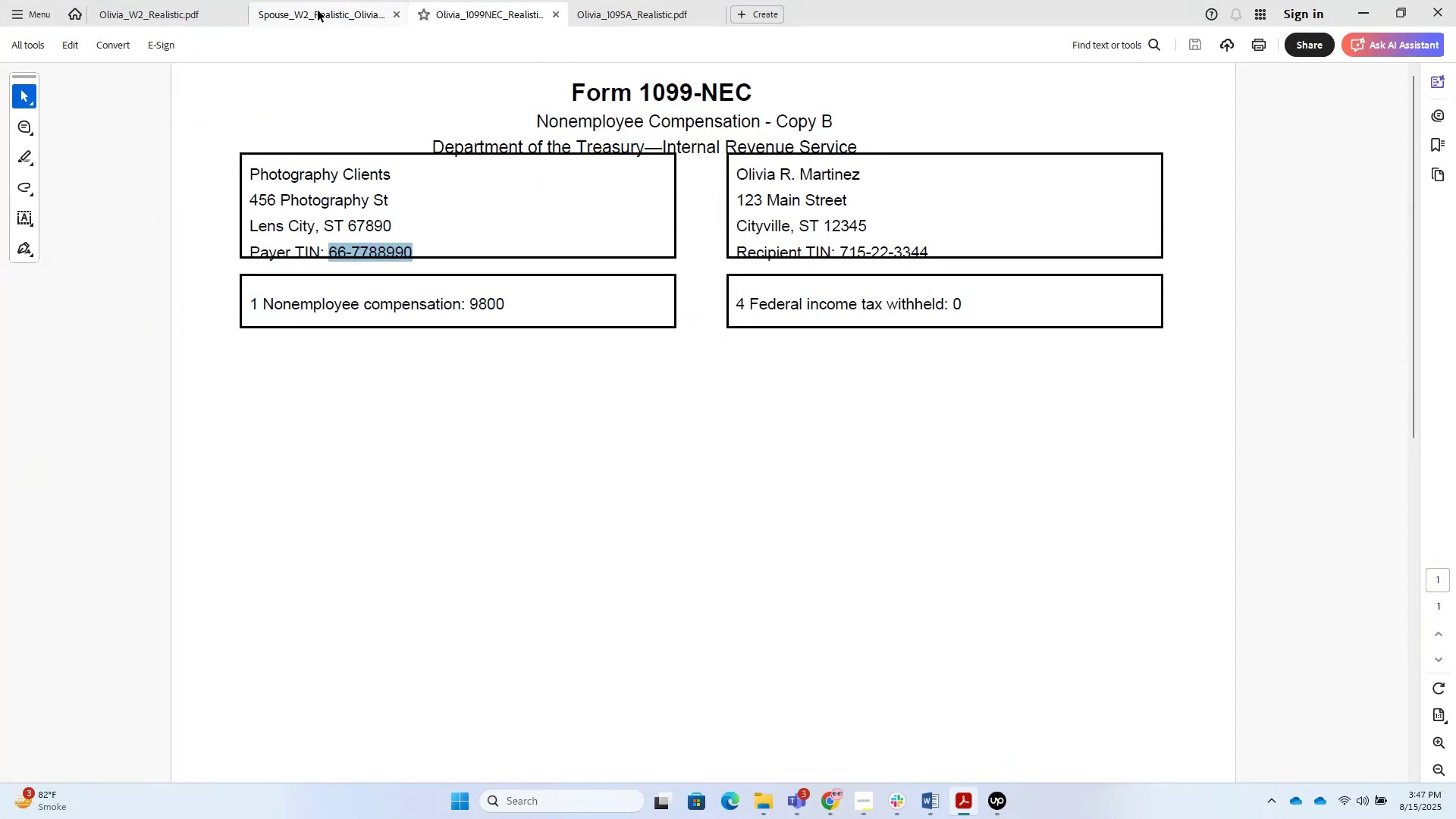 
wait(5.62)
 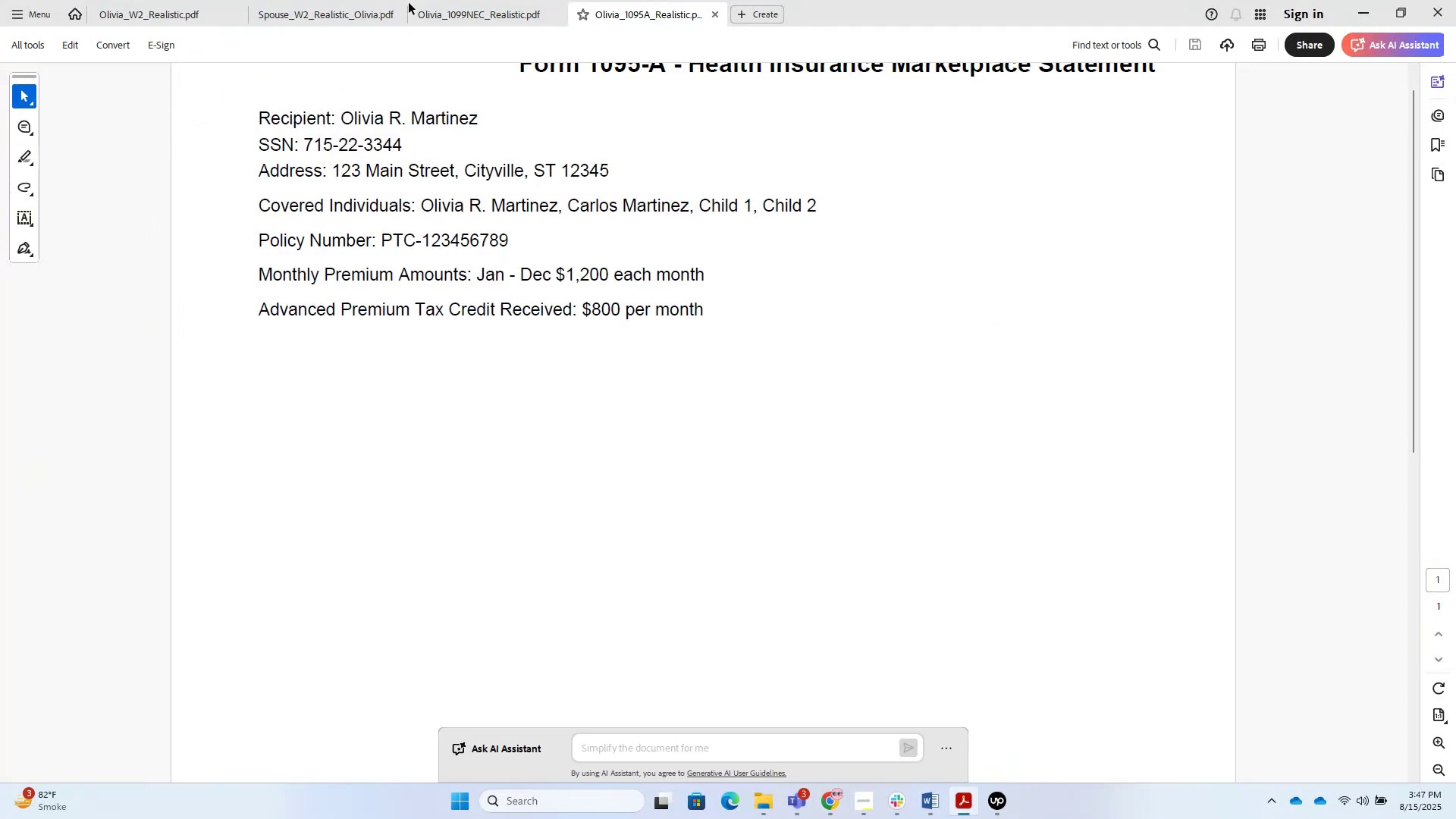 
left_click([318, 11])
 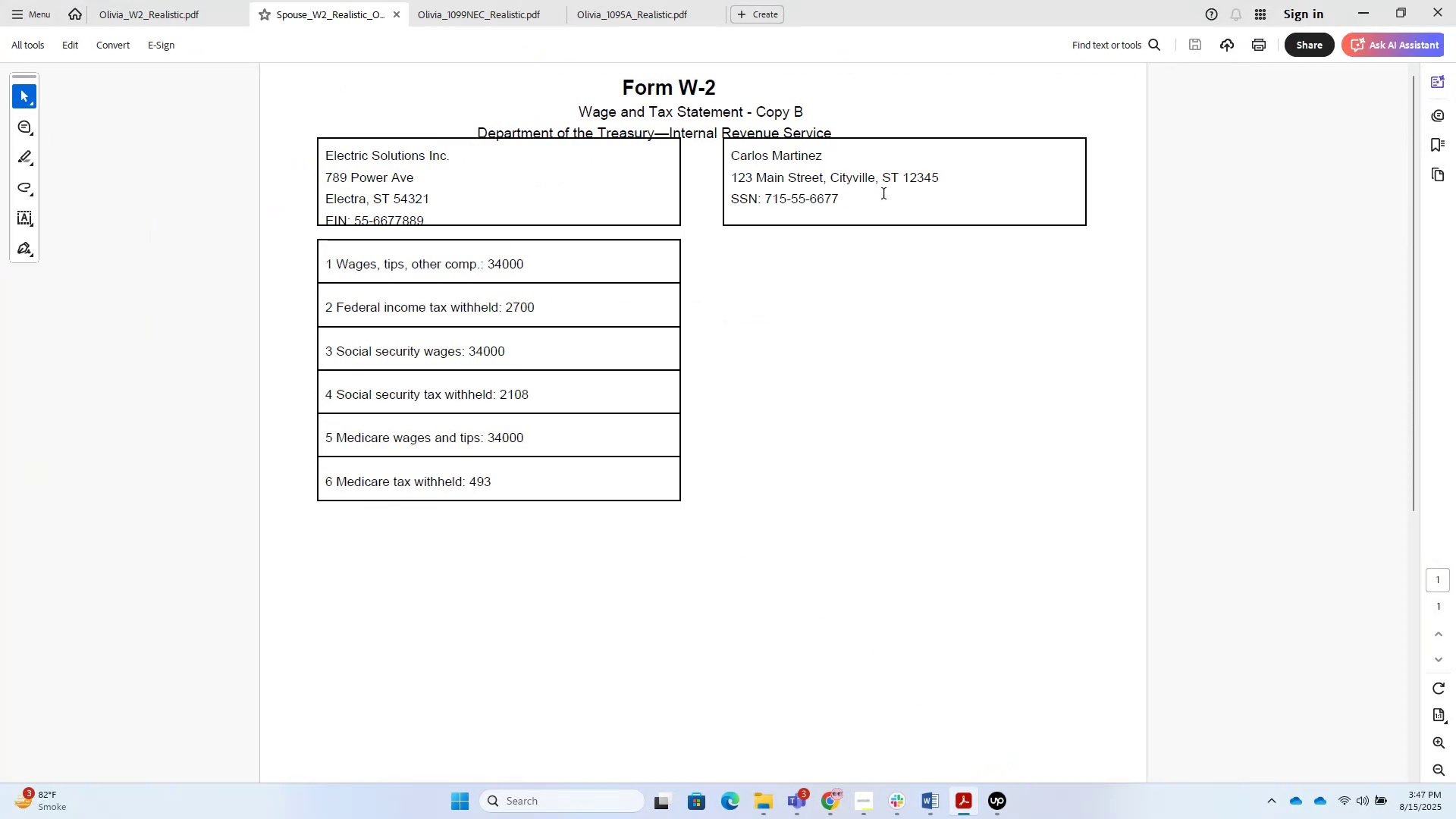 
left_click_drag(start_coordinate=[841, 200], to_coordinate=[764, 193])
 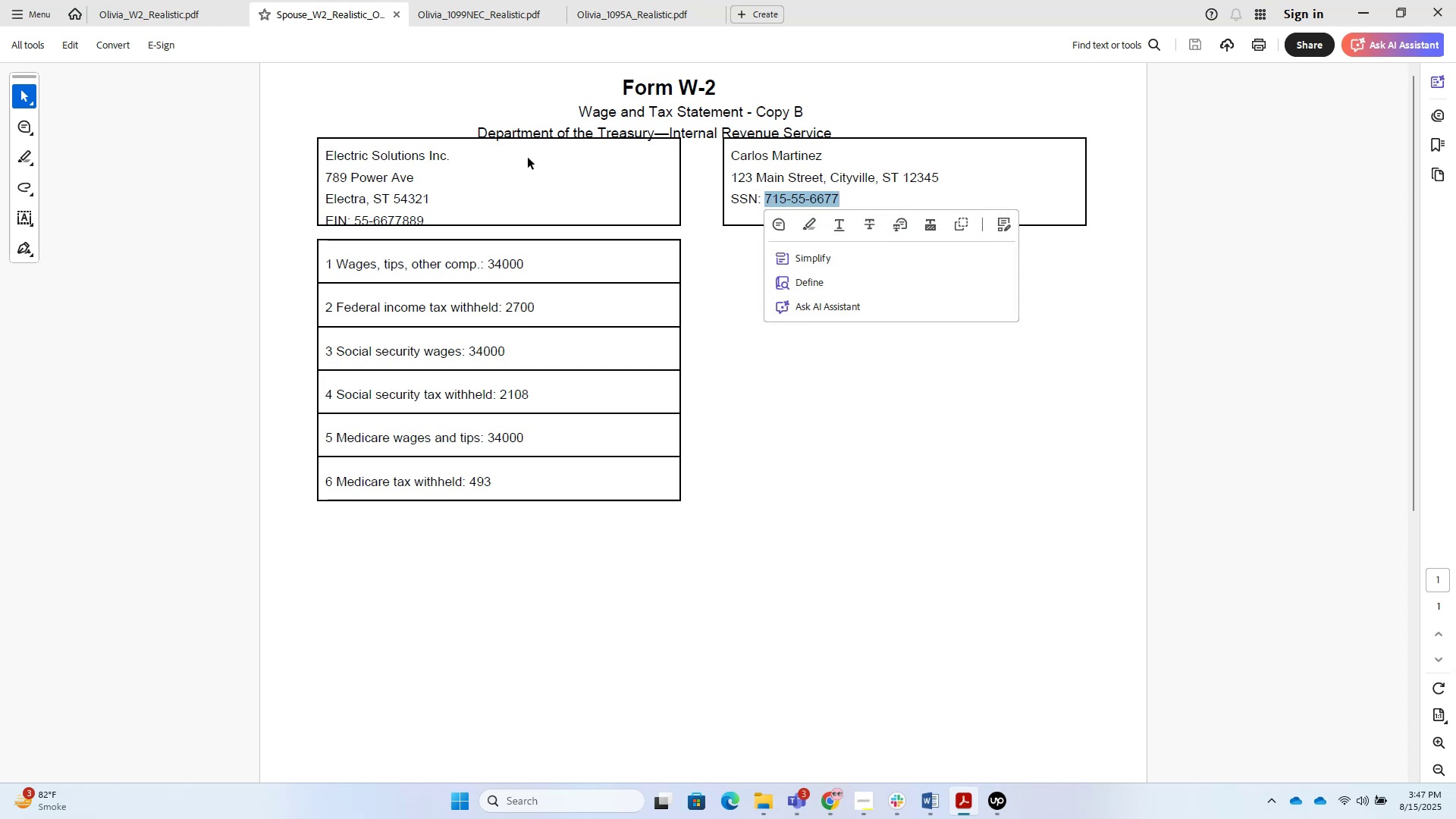 
key(Control+C)
 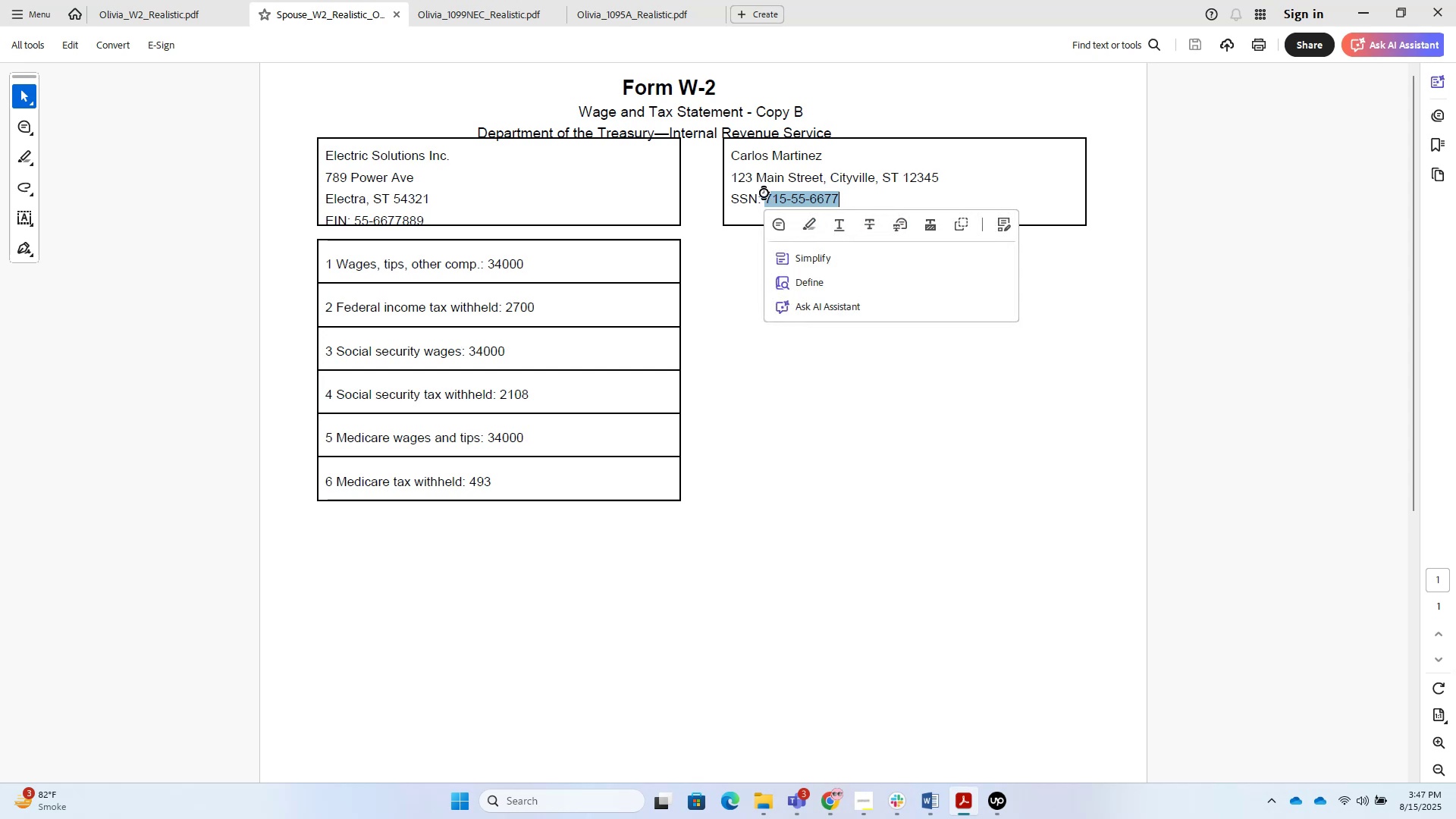 
key(Control+C)
 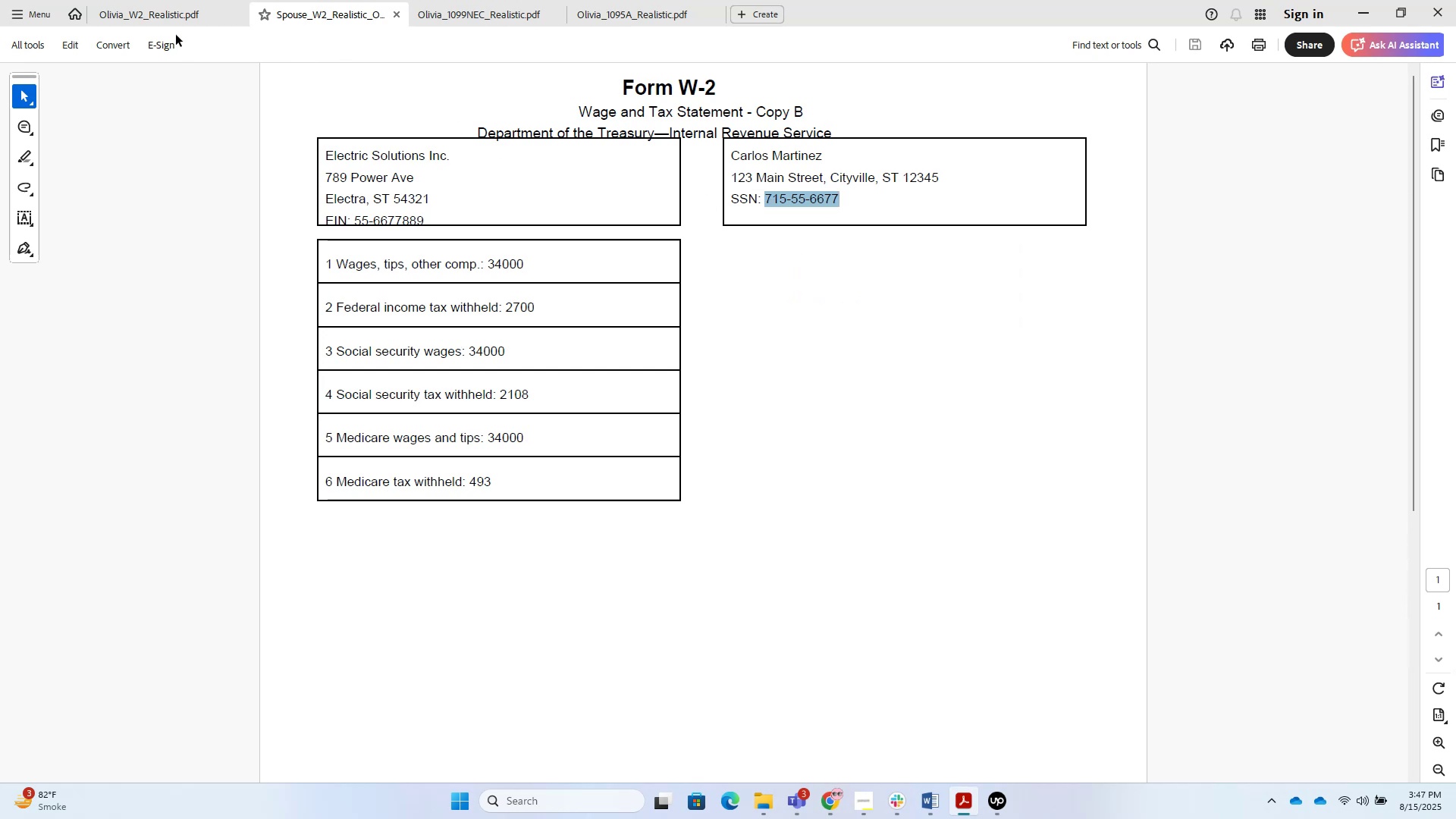 
left_click([165, 11])
 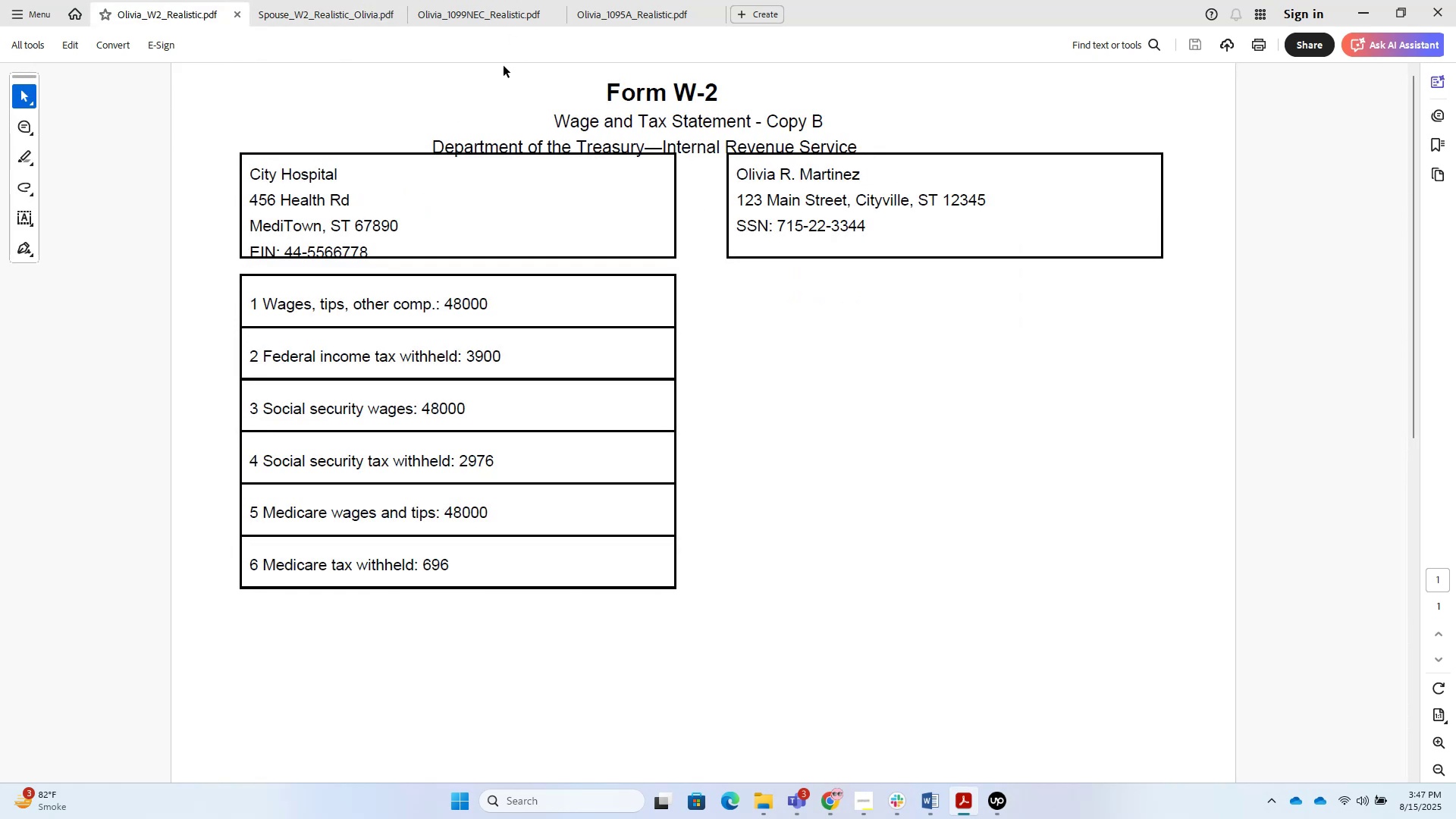 
left_click([439, 0])
 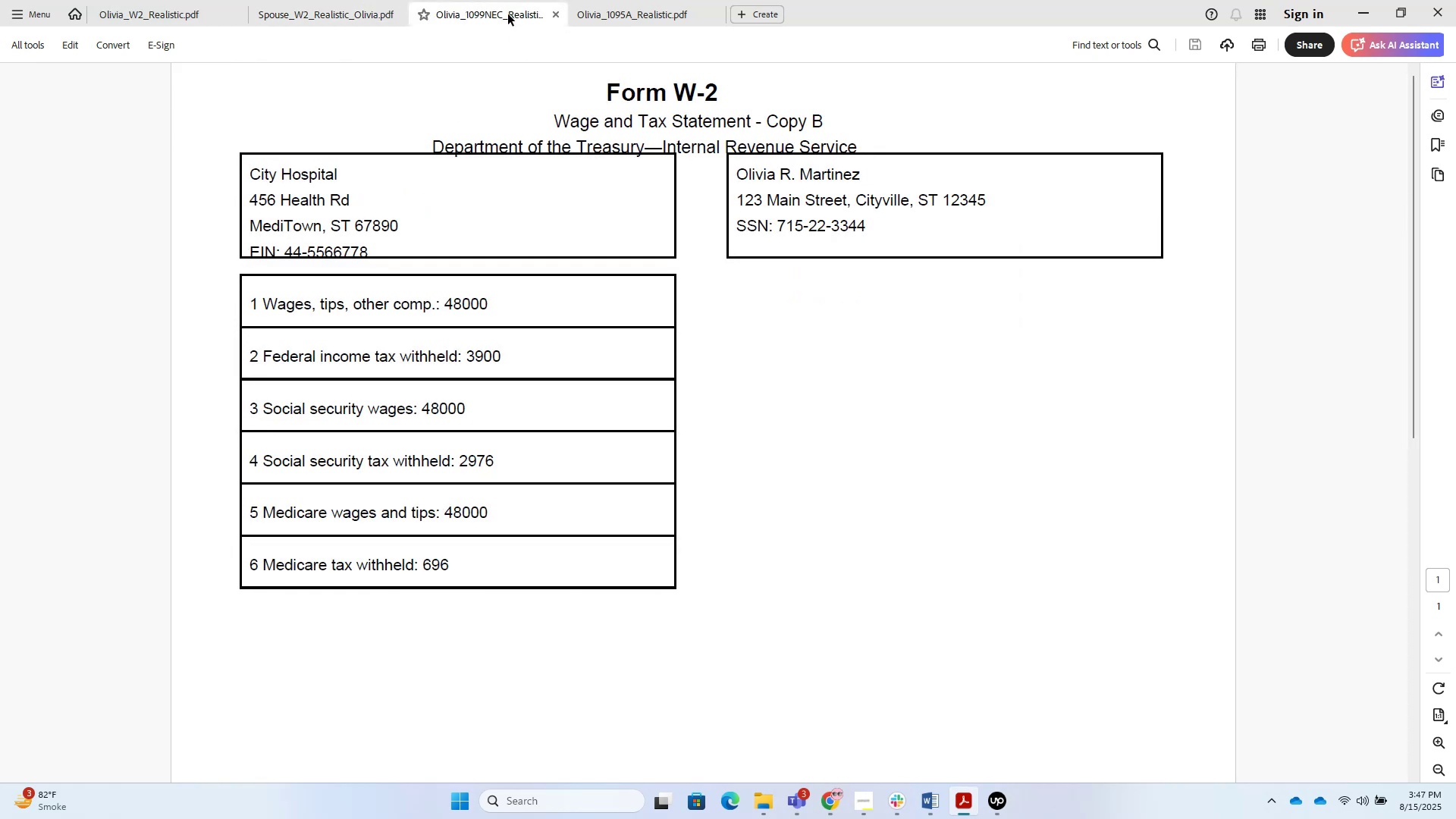 
double_click([649, 14])
 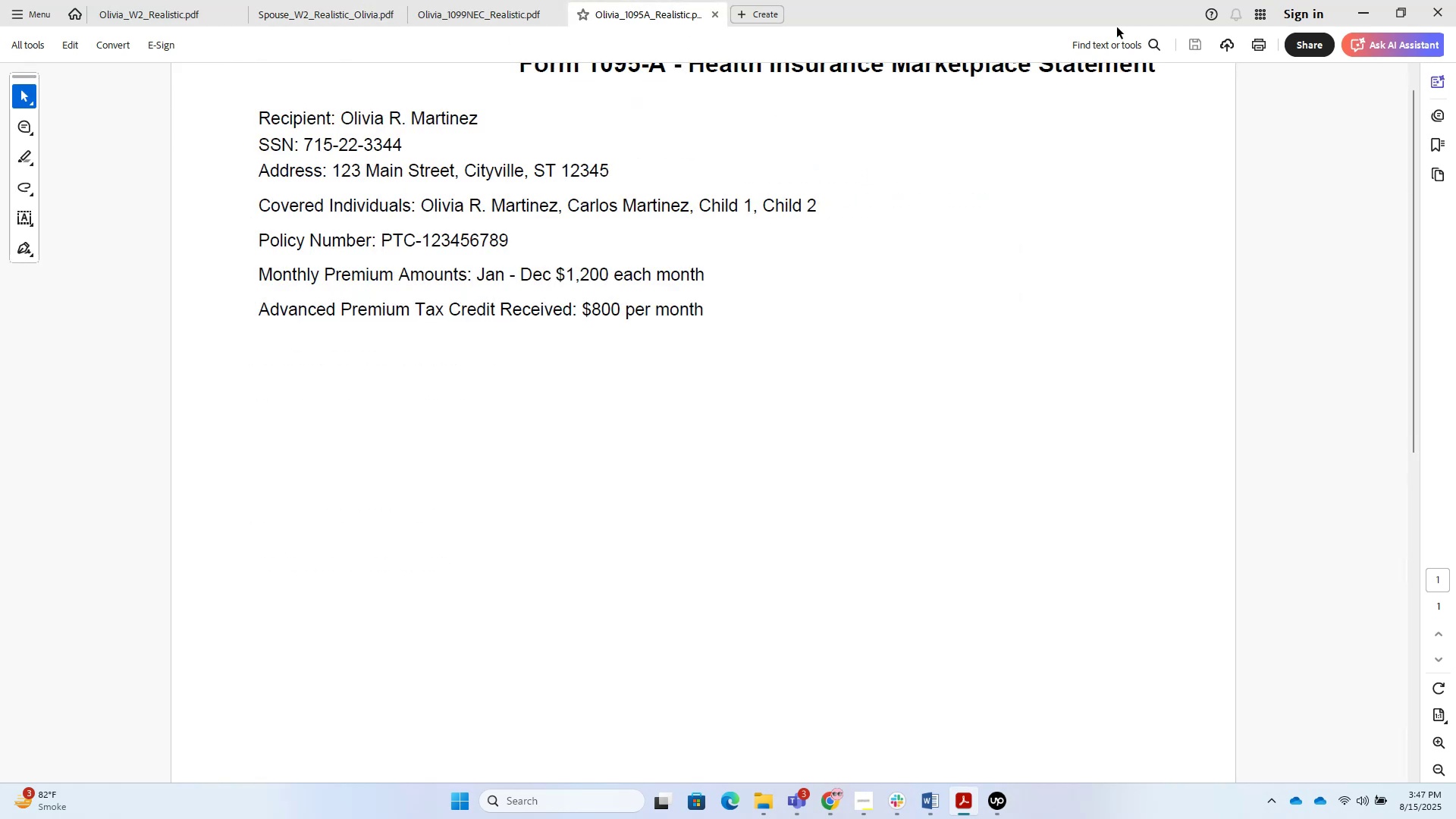 
left_click([1360, 13])
 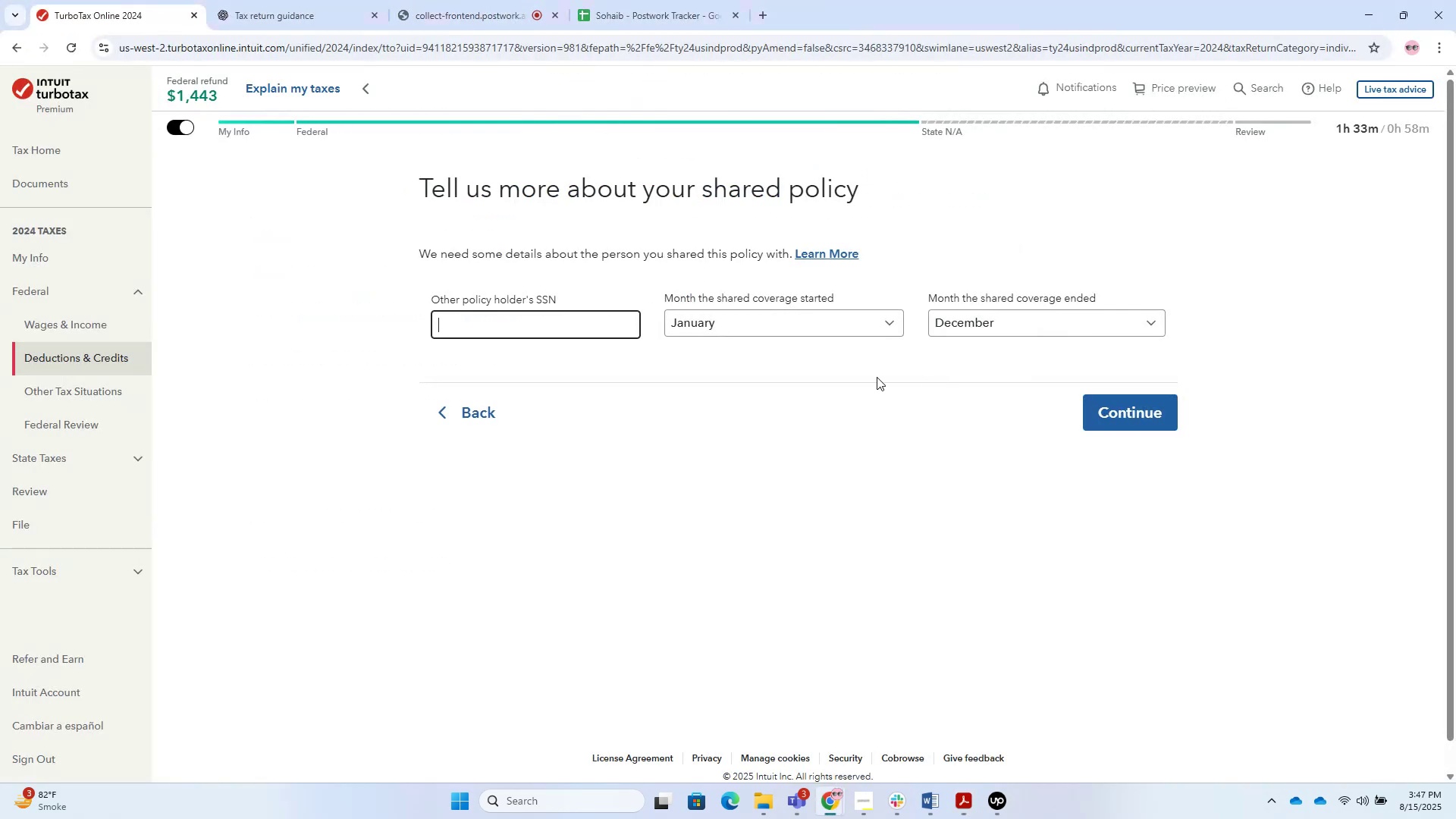 
key(Control+V)
 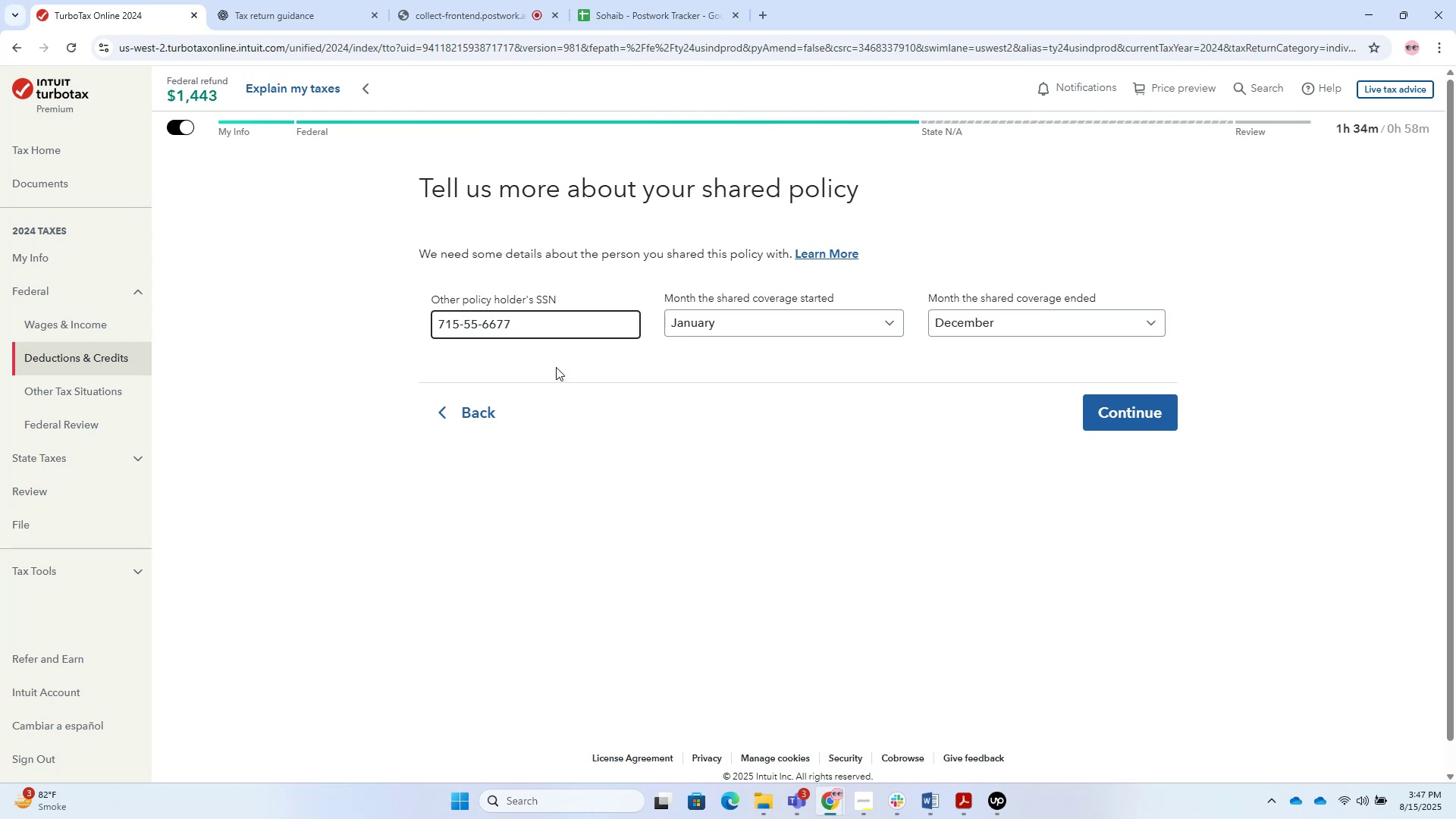 
left_click([902, 450])
 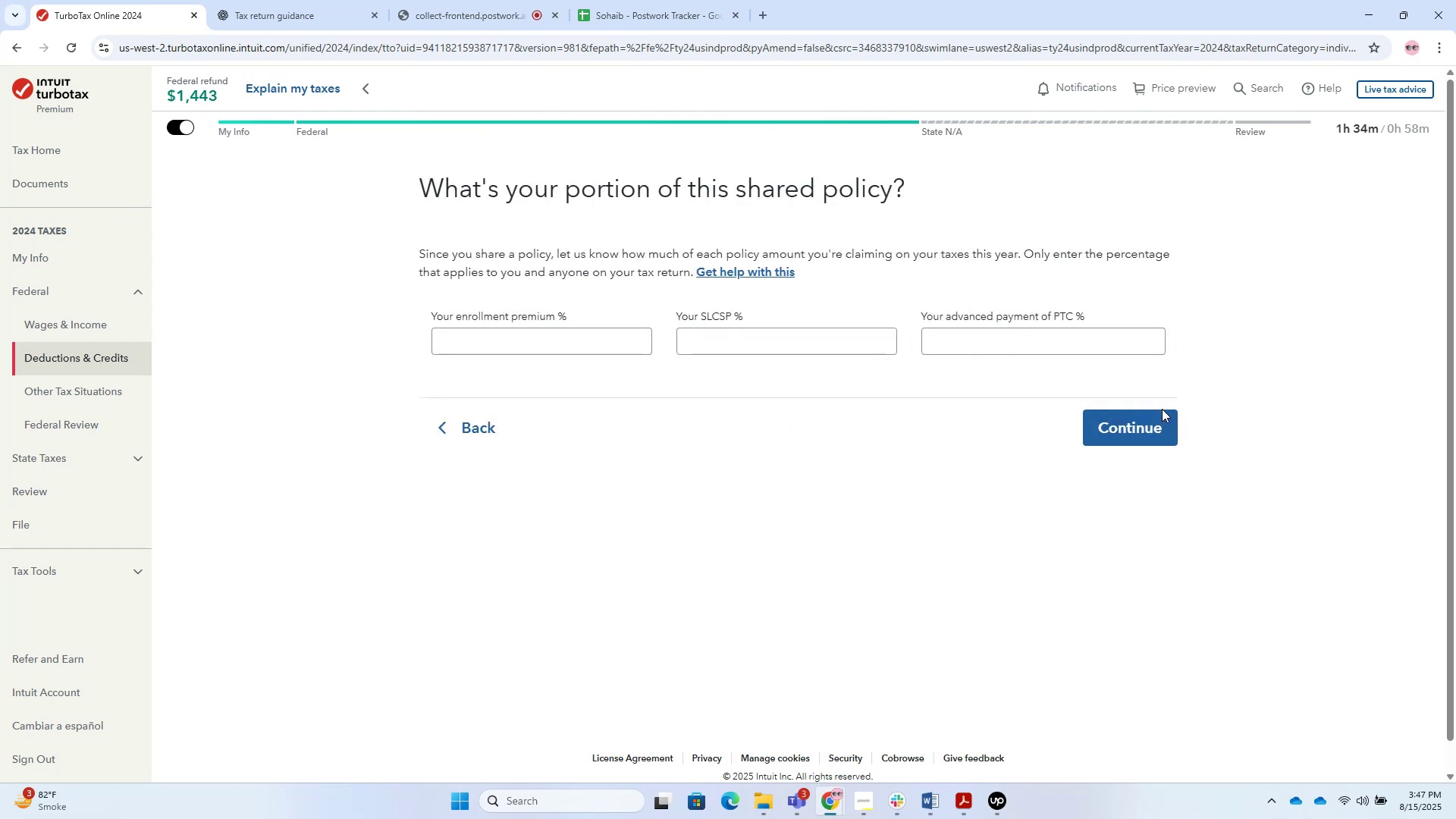 
wait(5.93)
 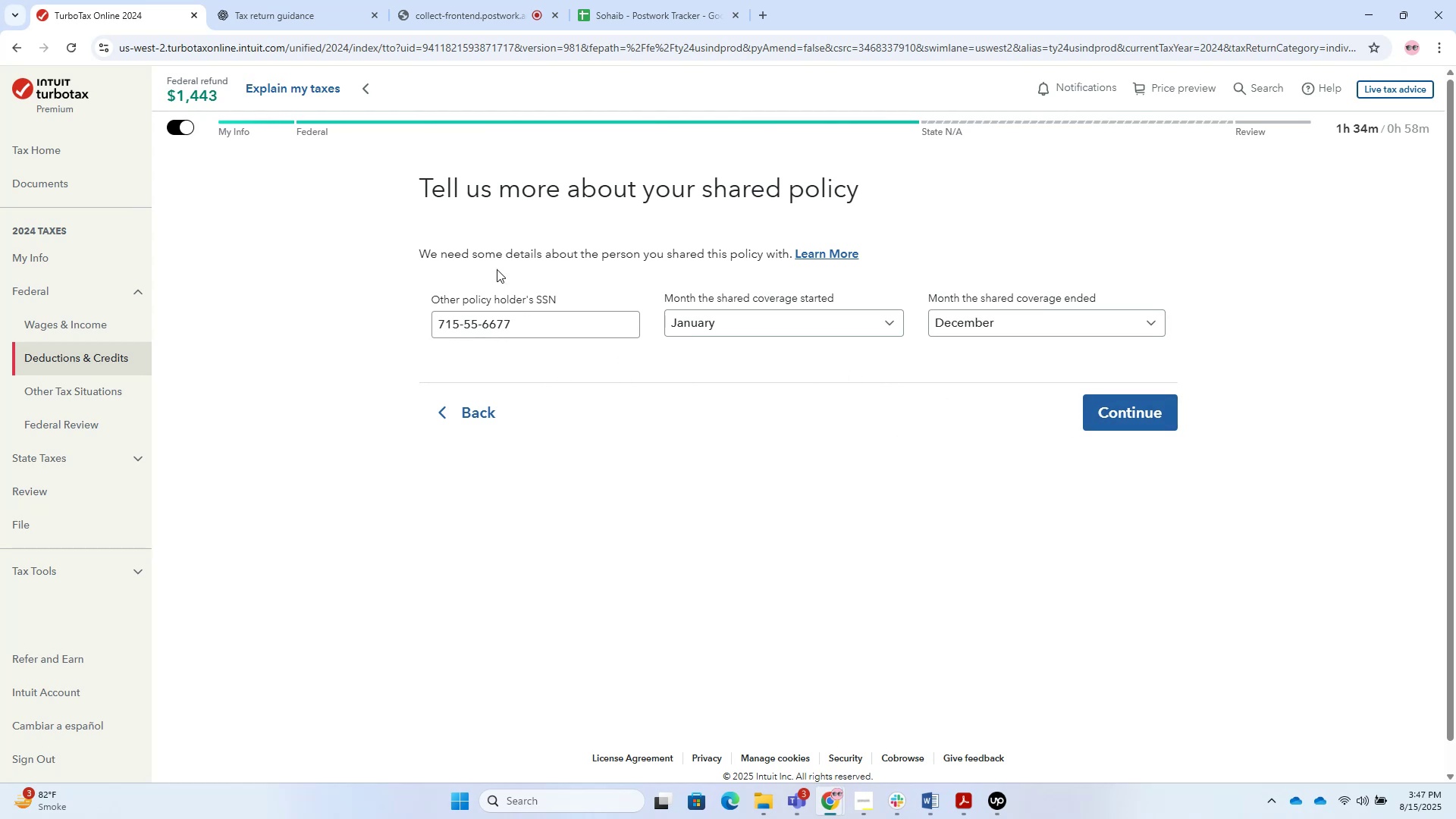 
left_click([489, 340])
 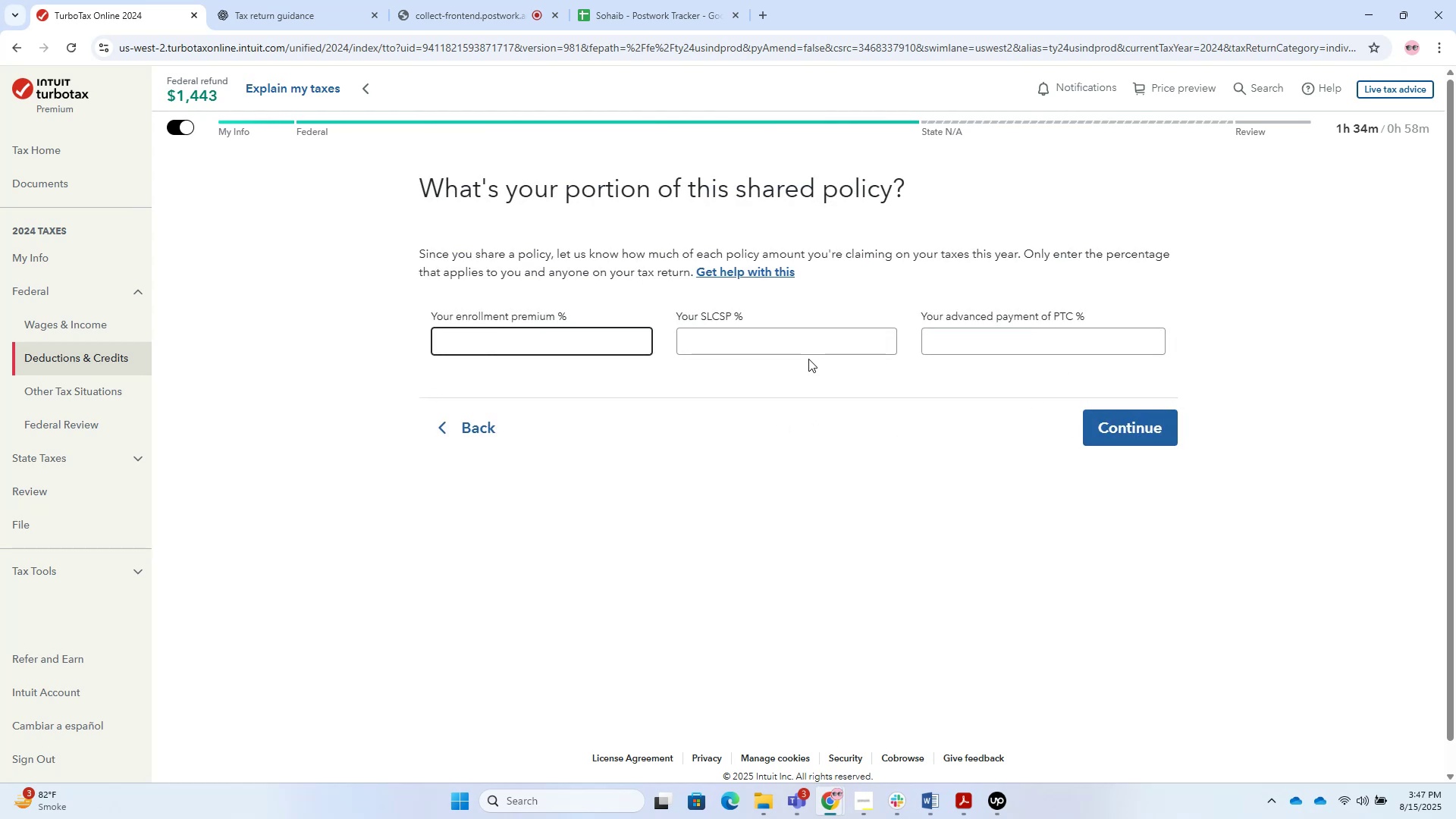 
hold_key(key=ShiftLeft, duration=1.34)
 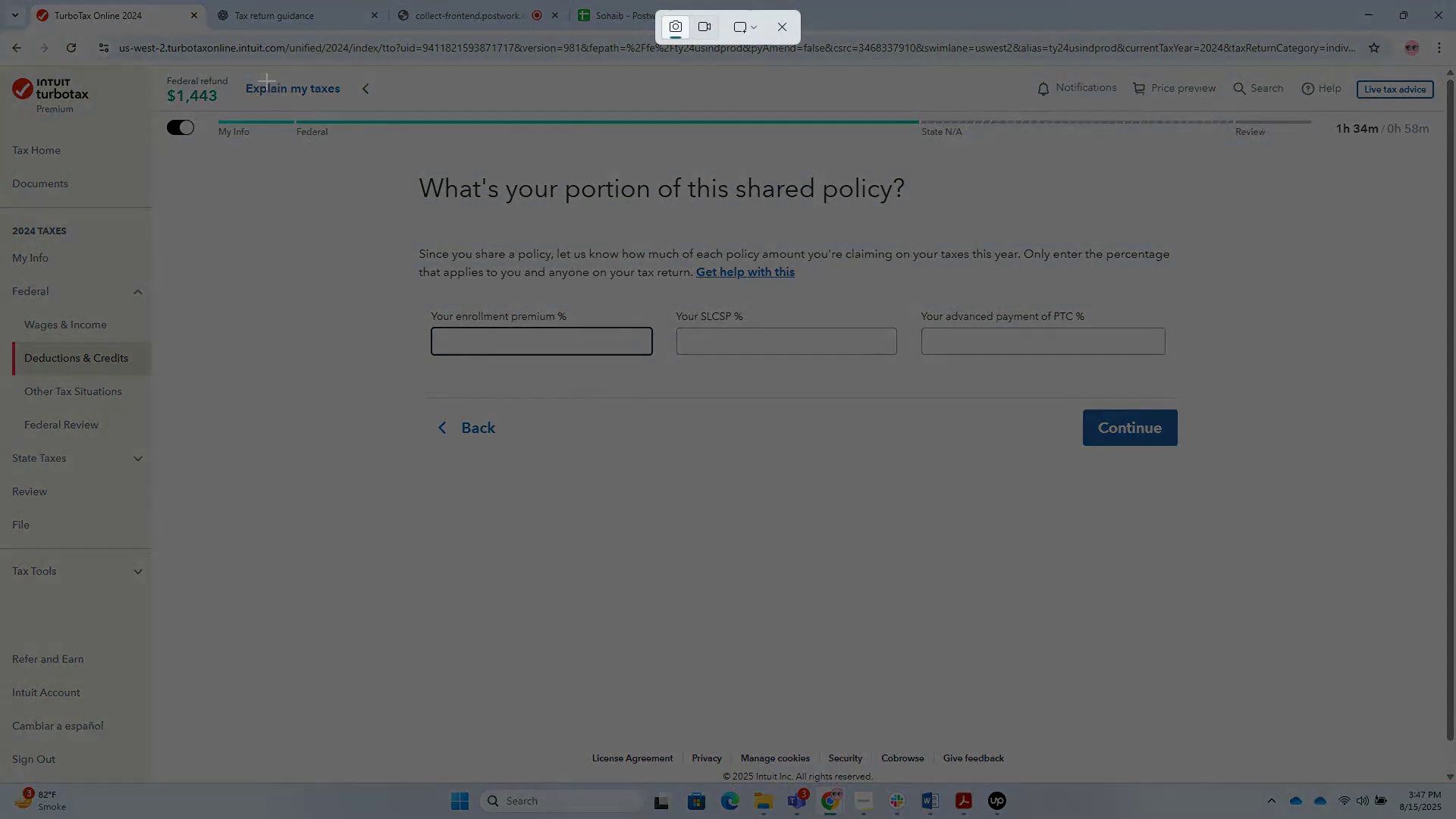 
hold_key(key=MetaLeft, duration=1.06)
 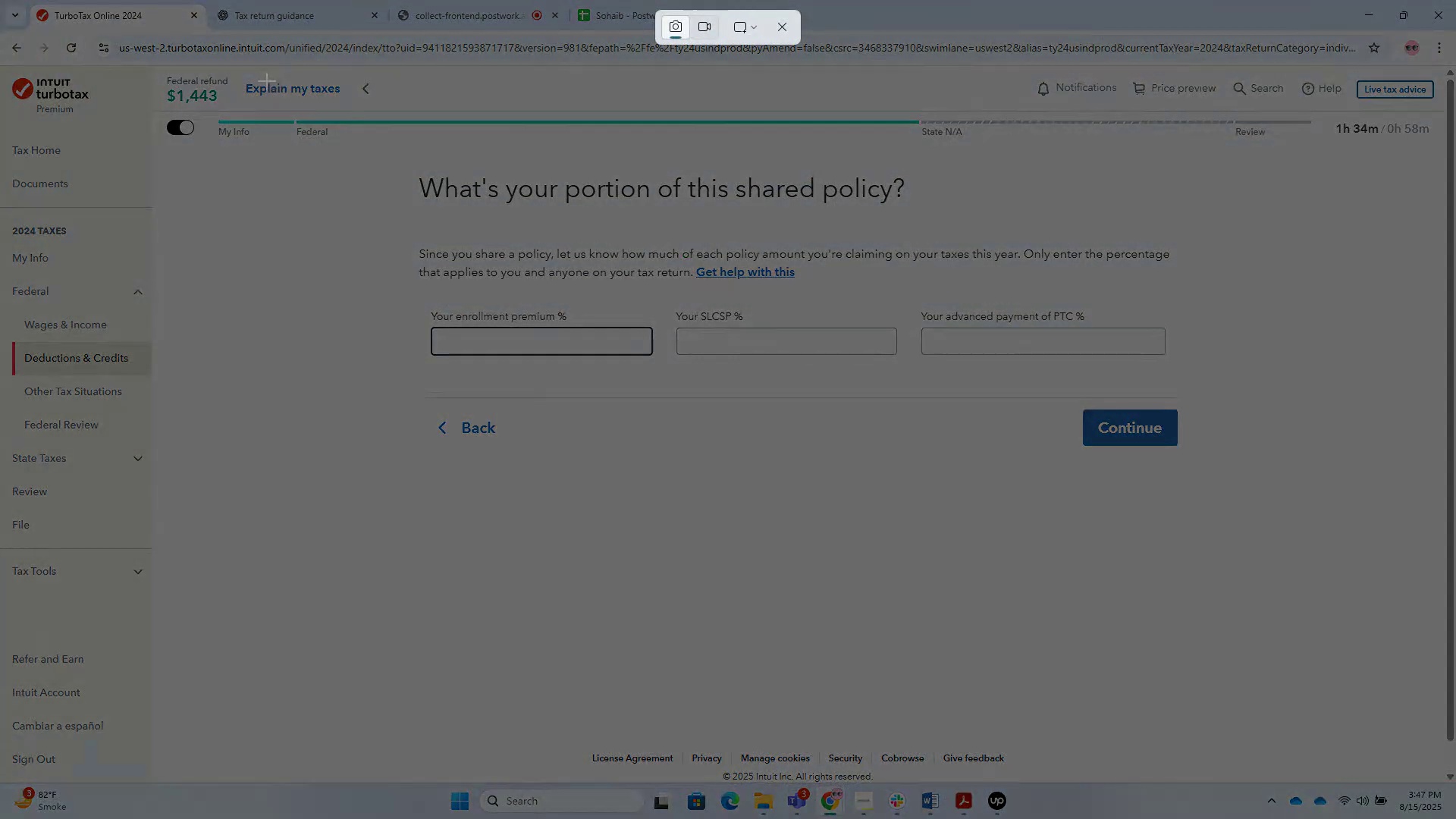 
hold_key(key=S, duration=0.83)
 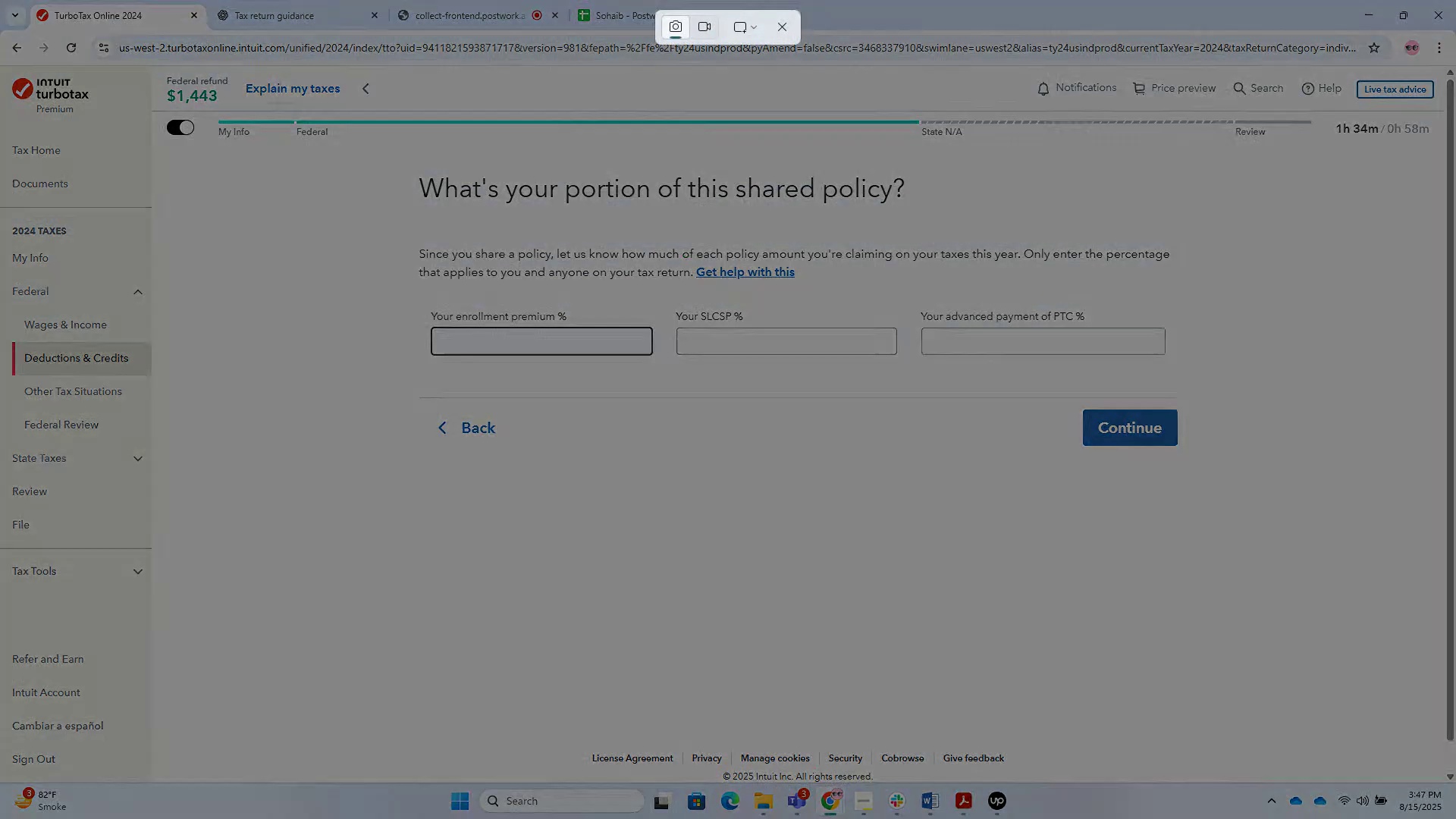 
left_click_drag(start_coordinate=[267, 81], to_coordinate=[1237, 651])
 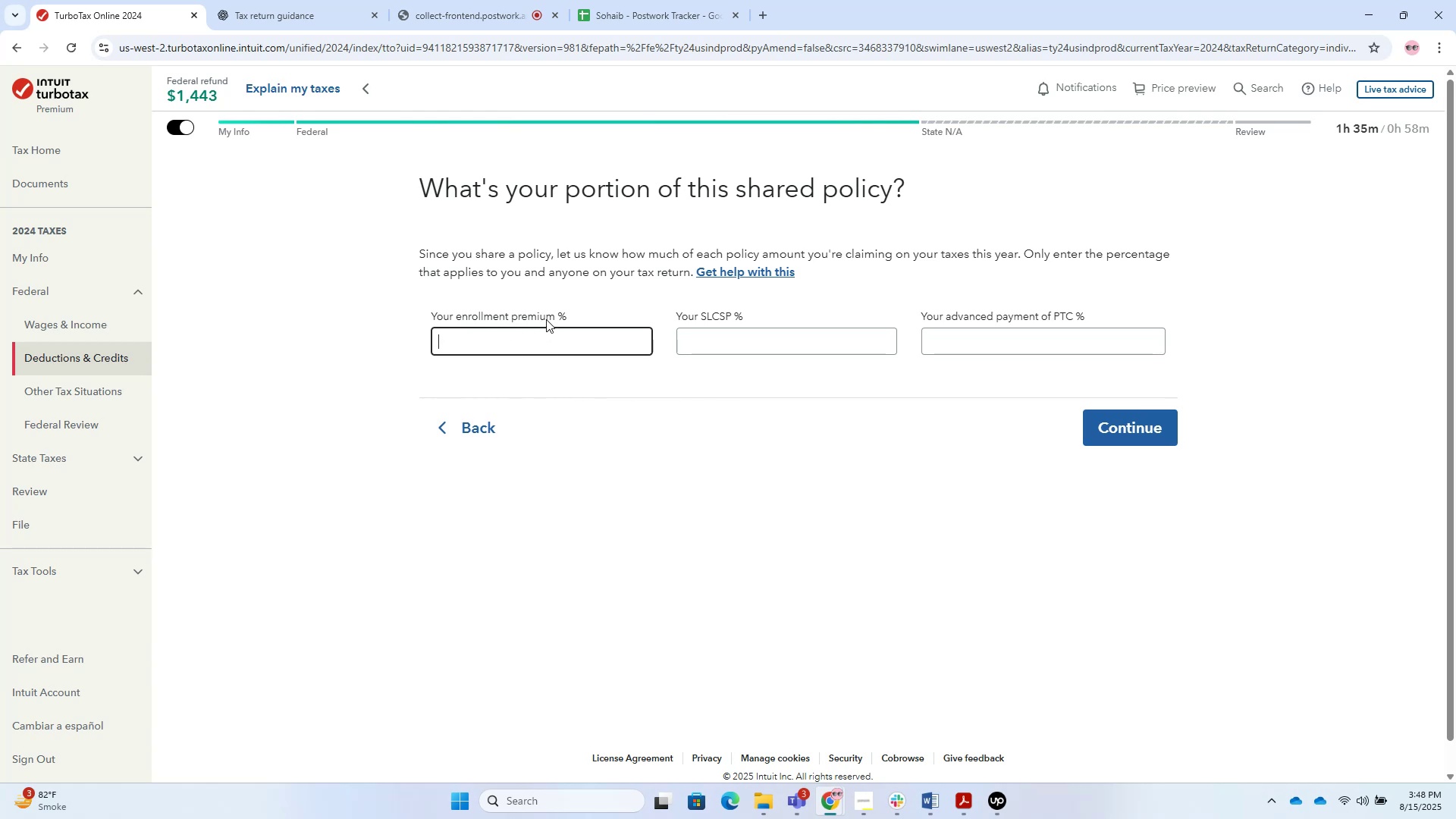 
wait(71.18)
 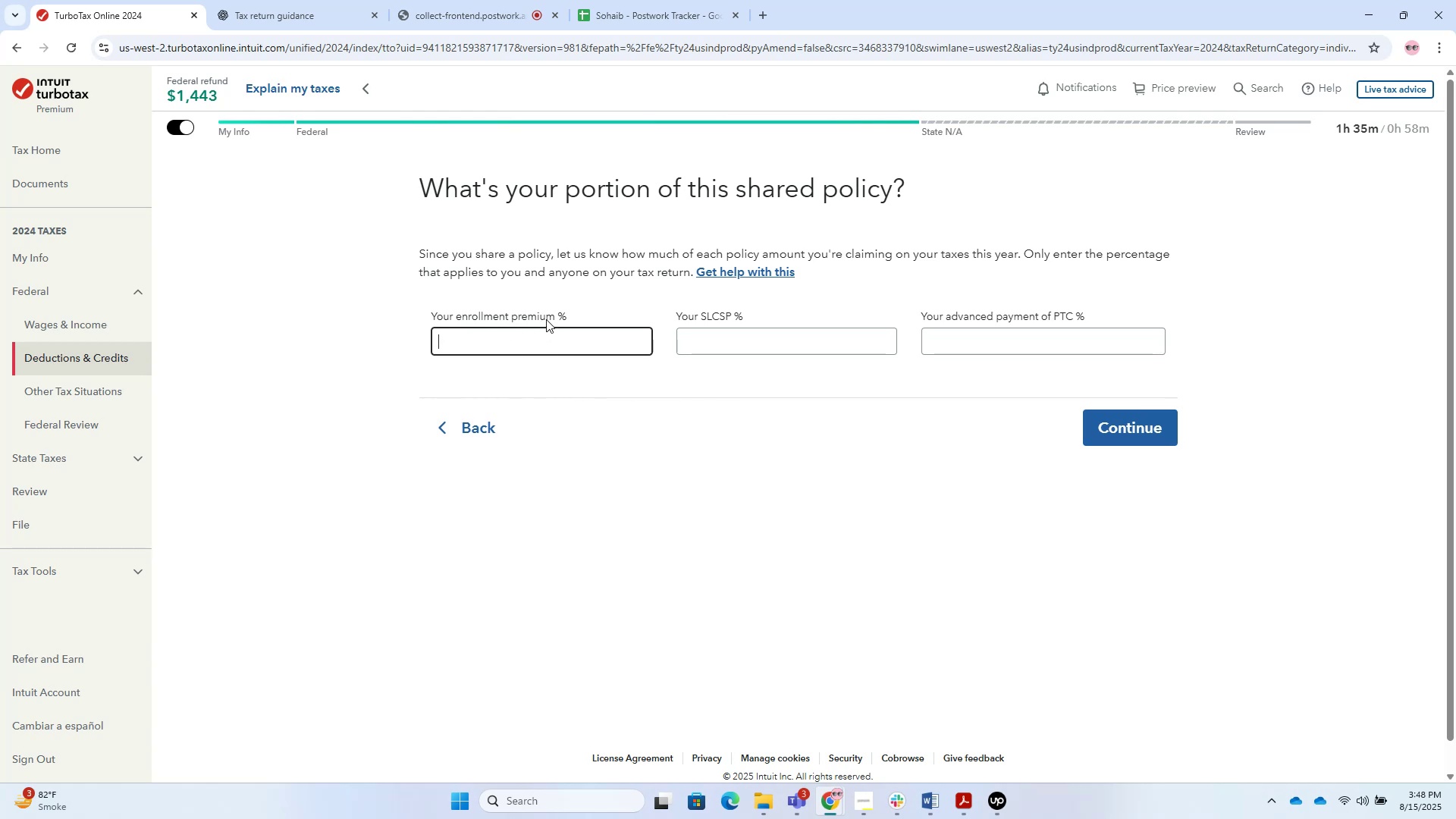 
left_click([456, 421])
 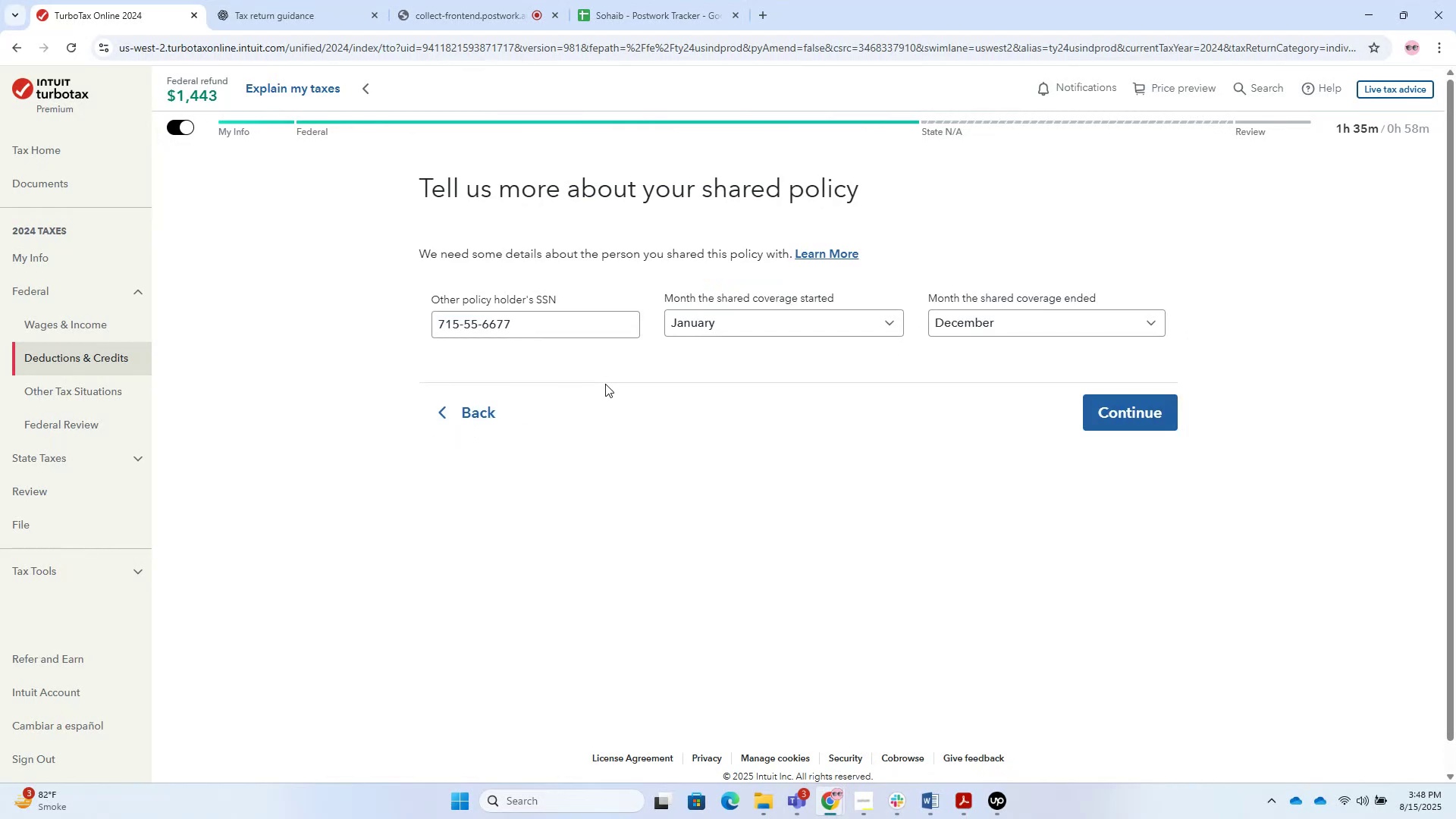 
wait(8.39)
 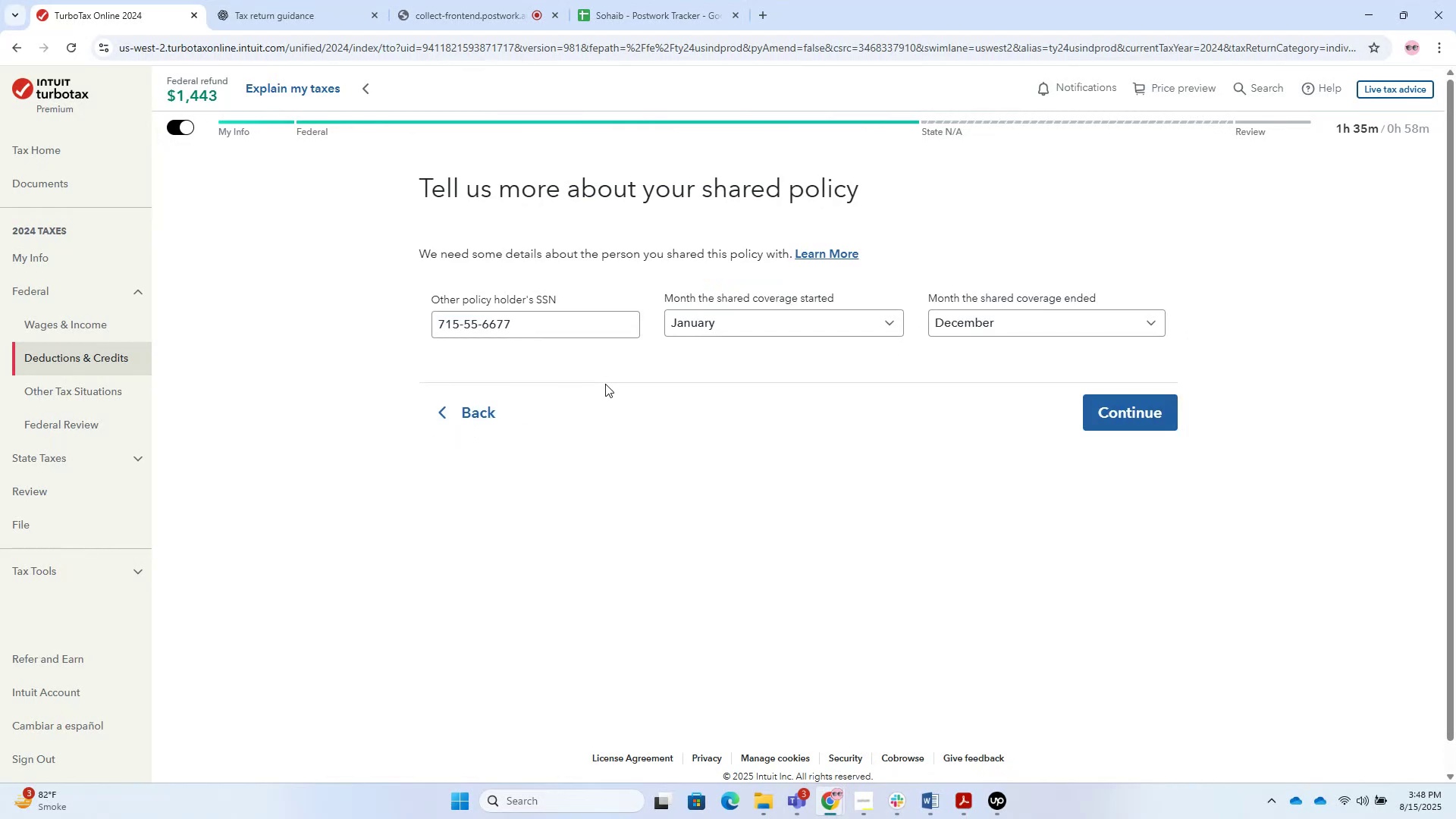 
left_click_drag(start_coordinate=[521, 321], to_coordinate=[197, 305])
 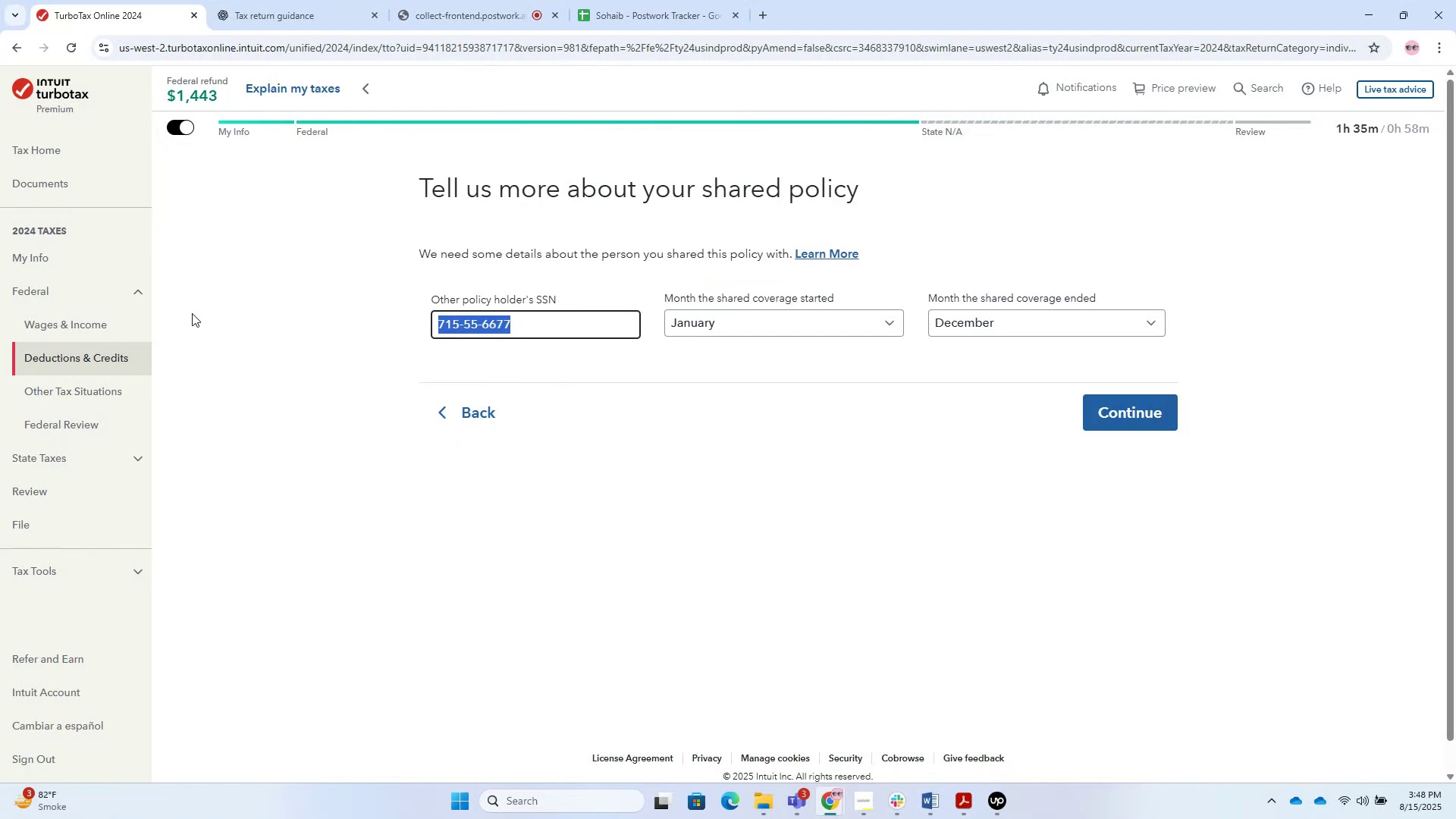 
key(Control+C)
 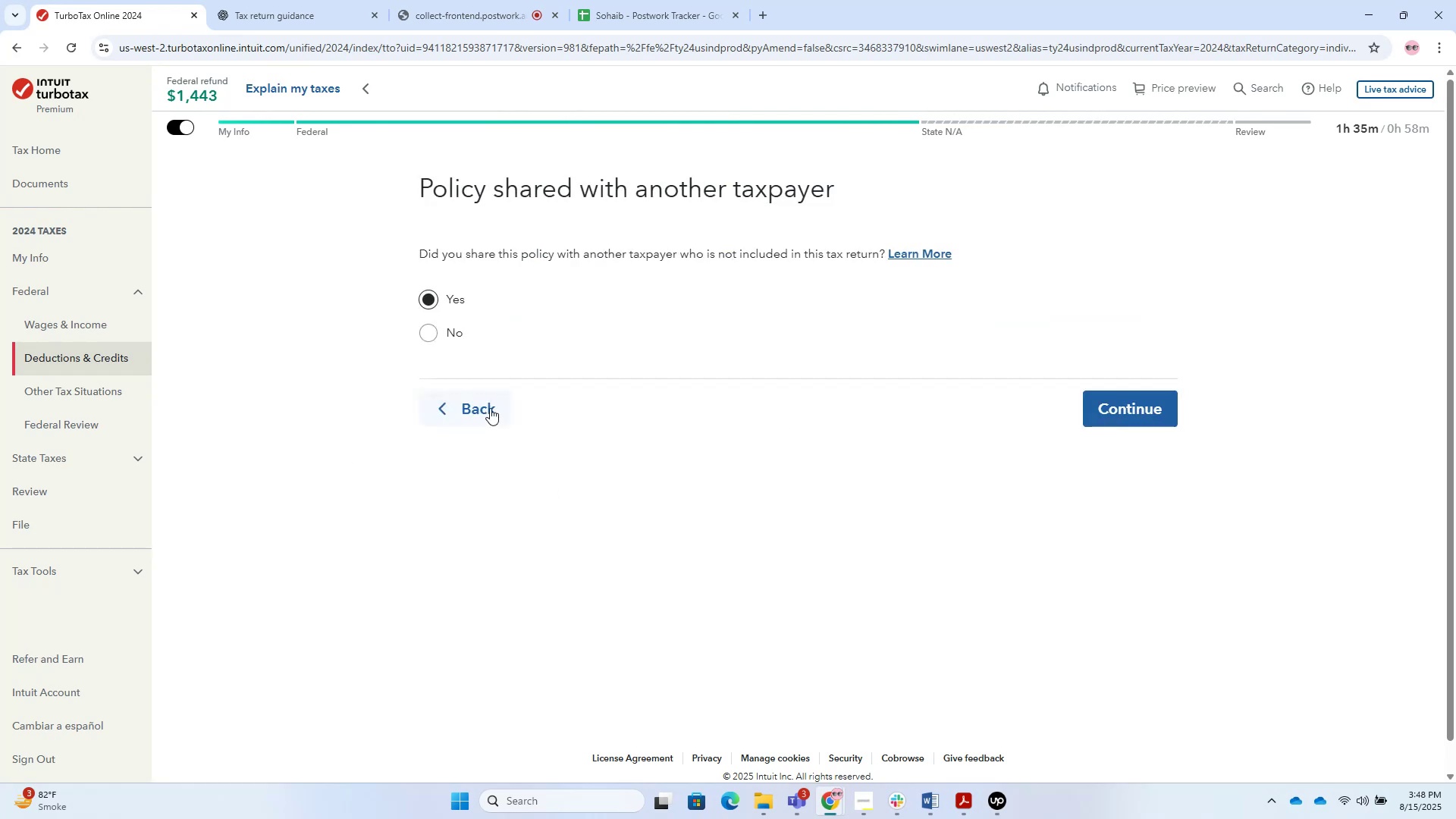 
left_click([490, 408])
 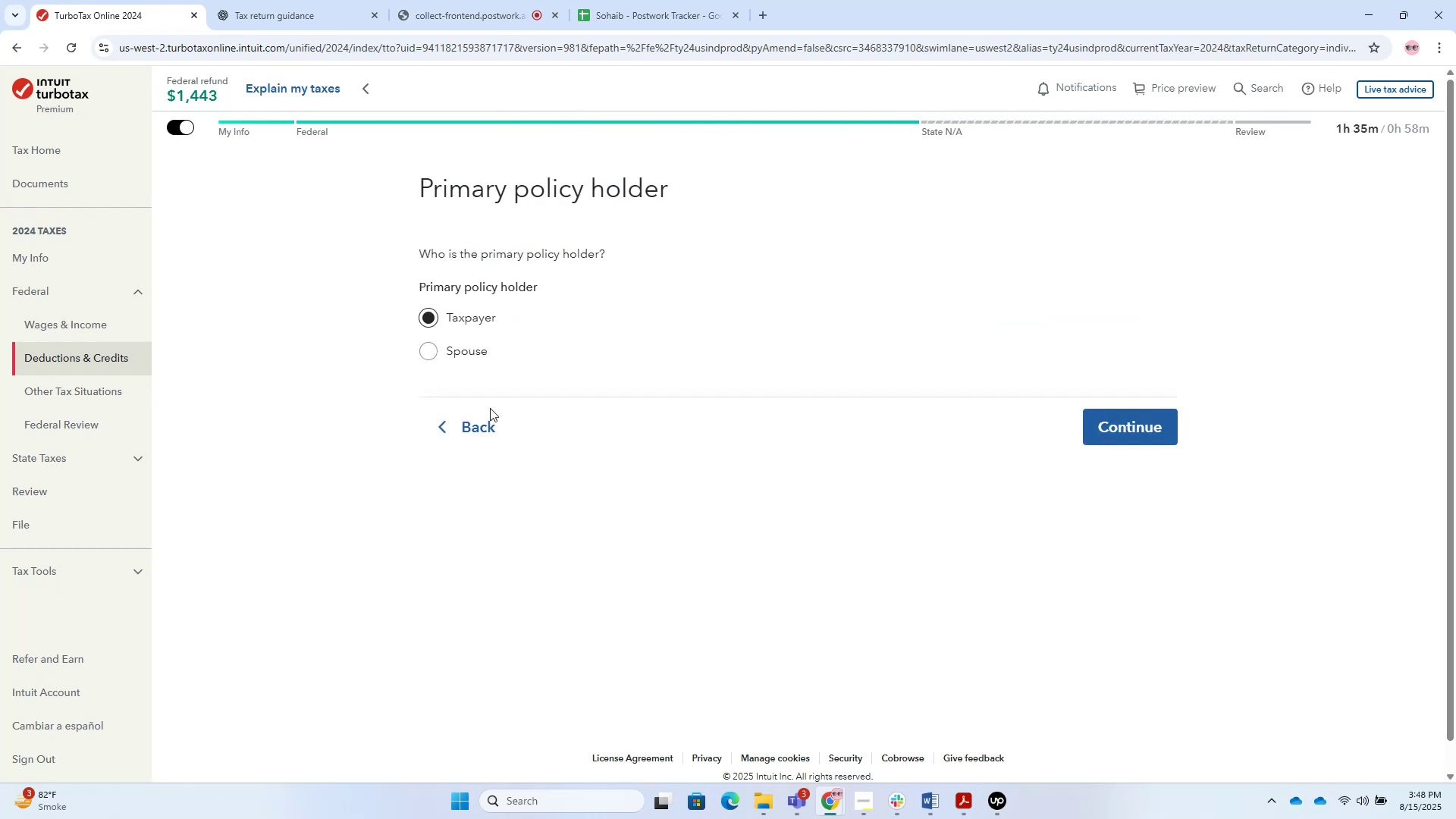 
left_click([490, 428])
 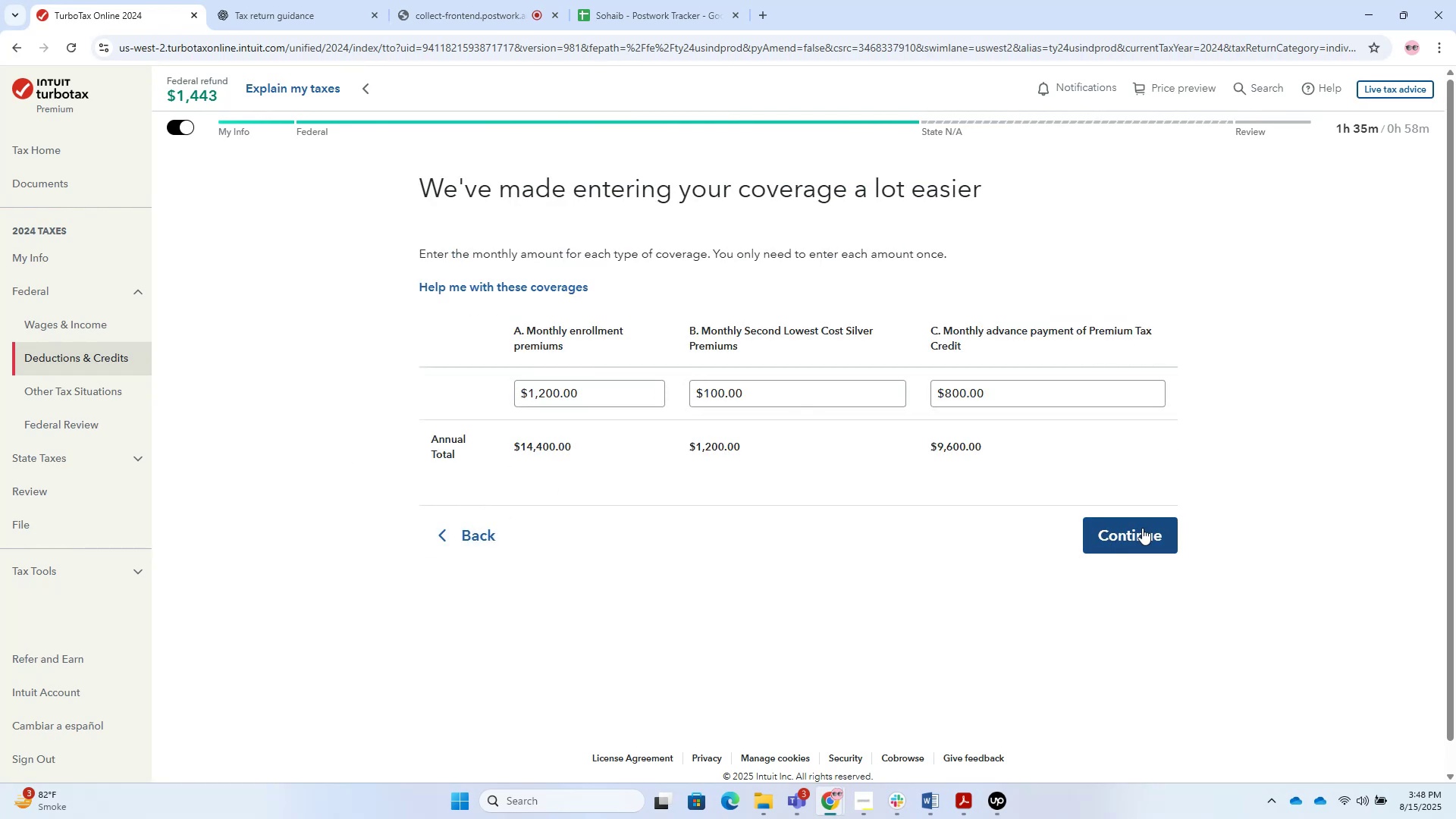 
left_click([560, 286])
 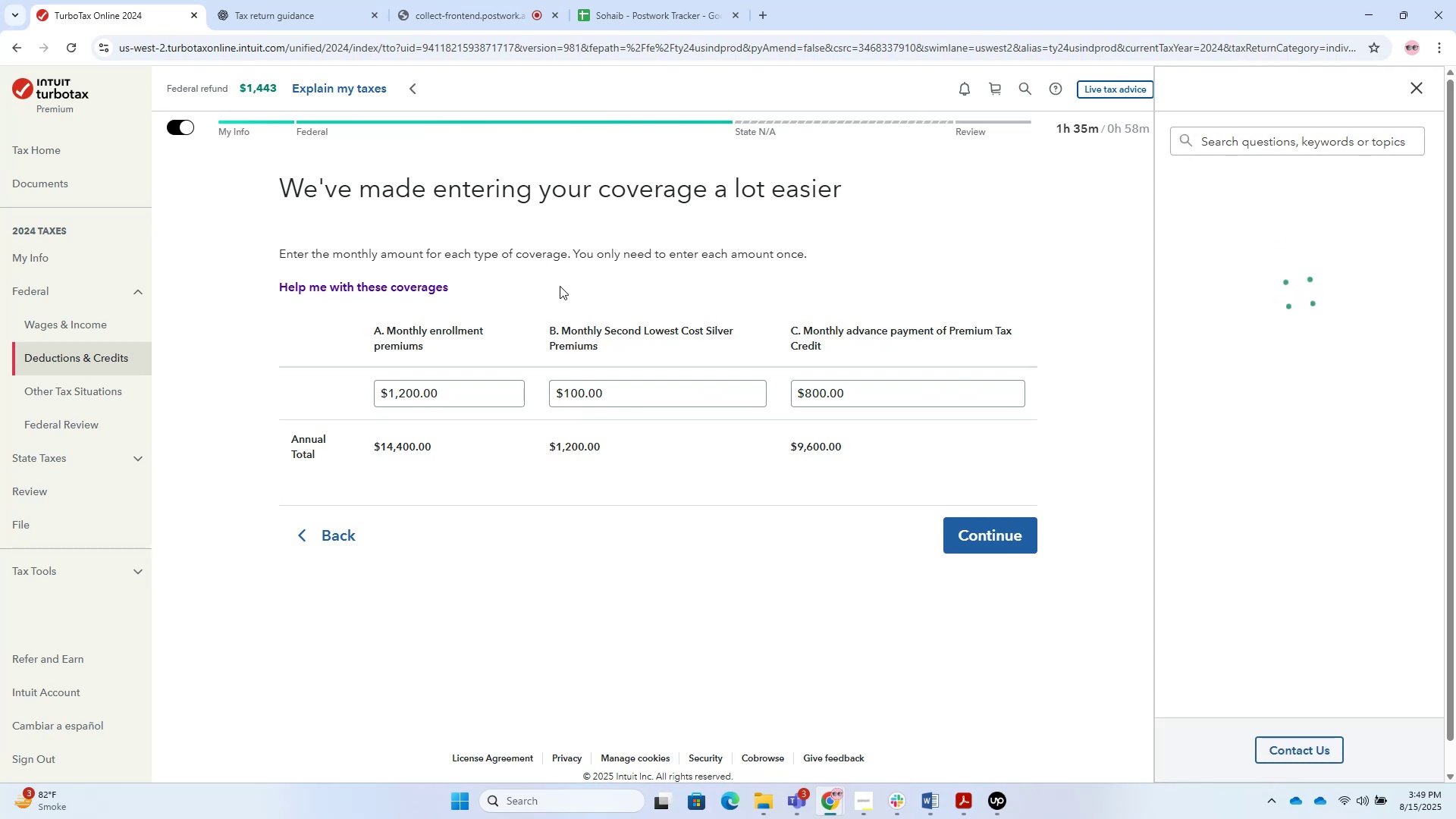 
wait(9.89)
 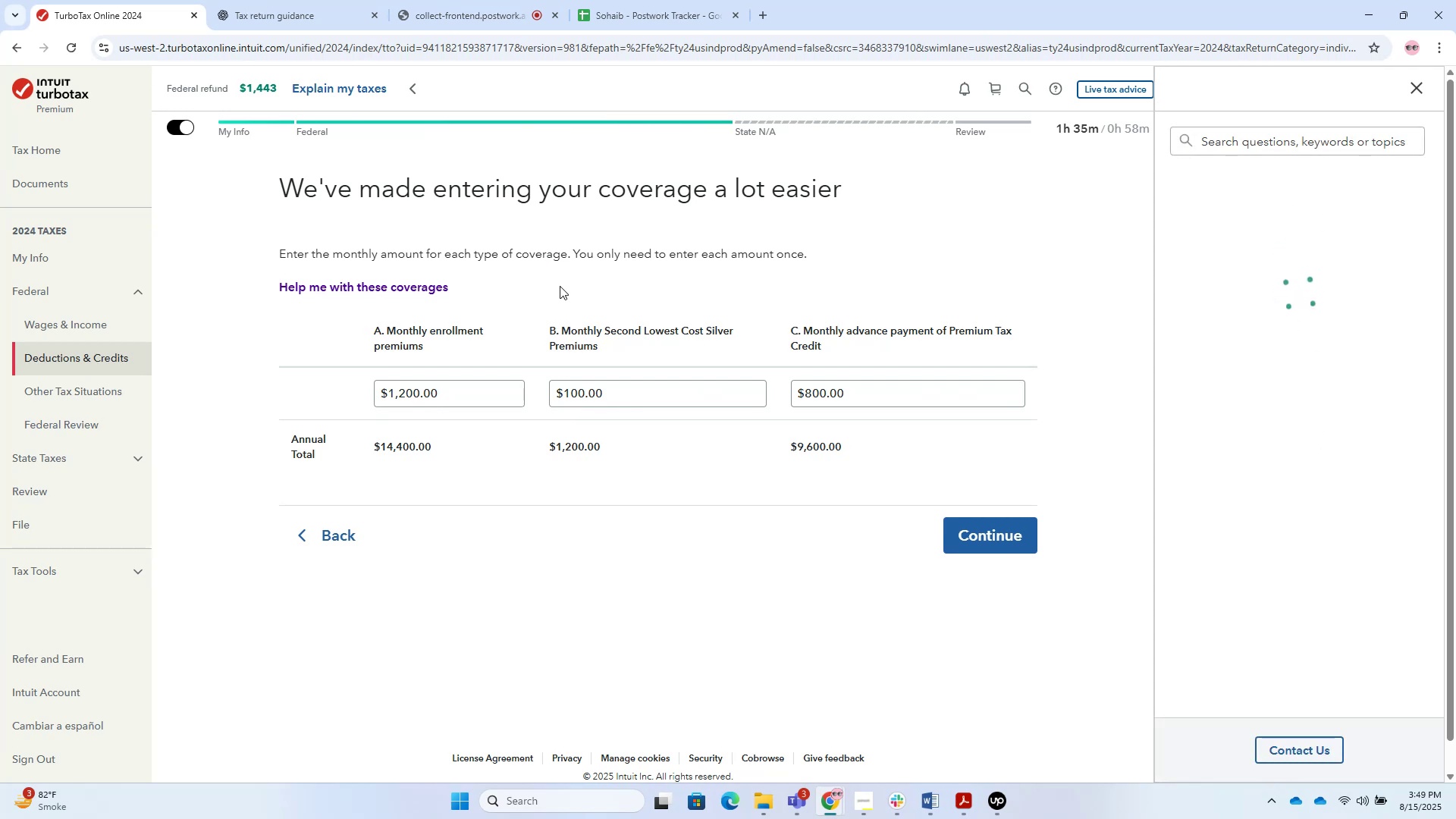 
double_click([1003, 537])
 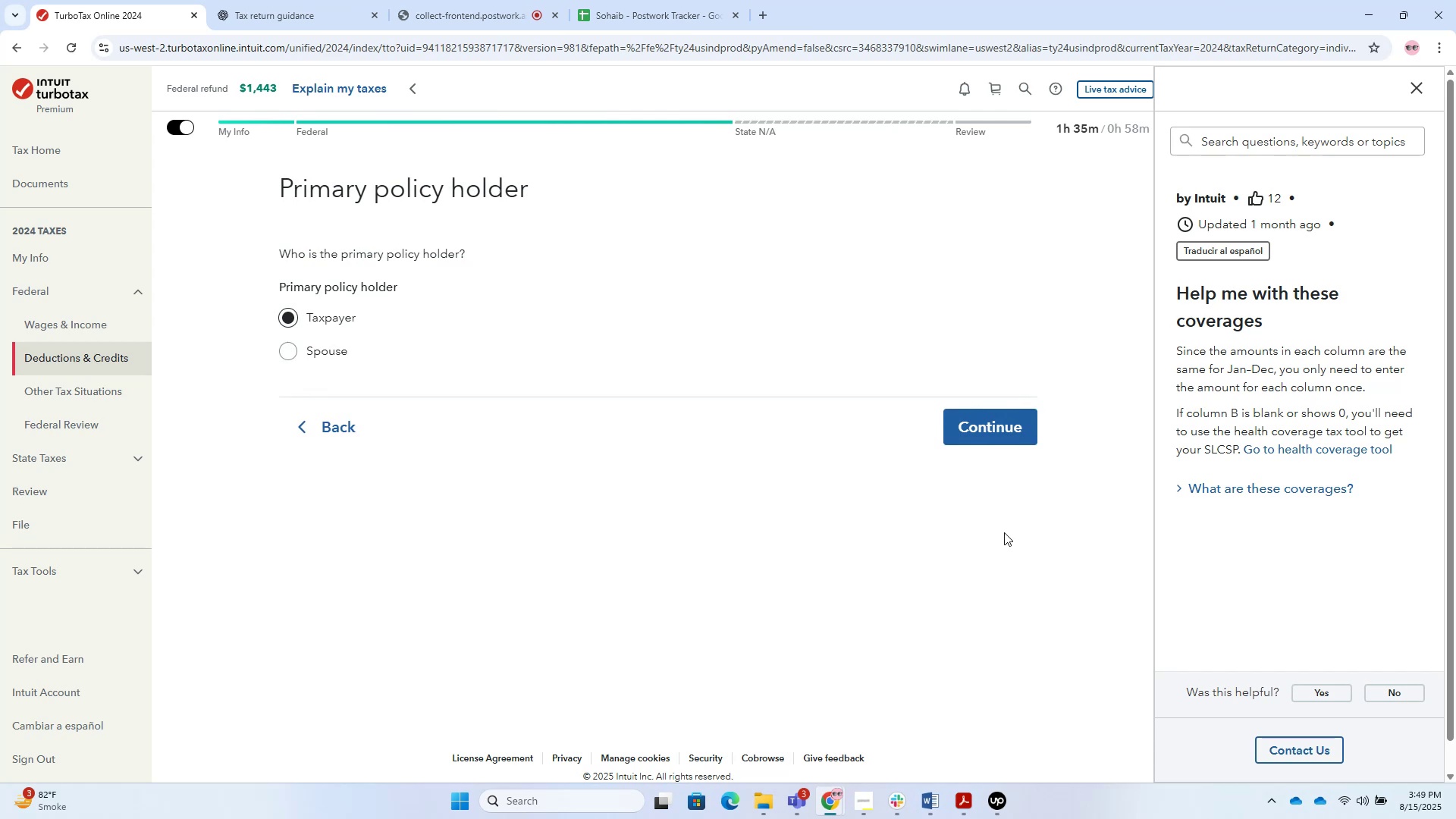 
double_click([1006, 436])
 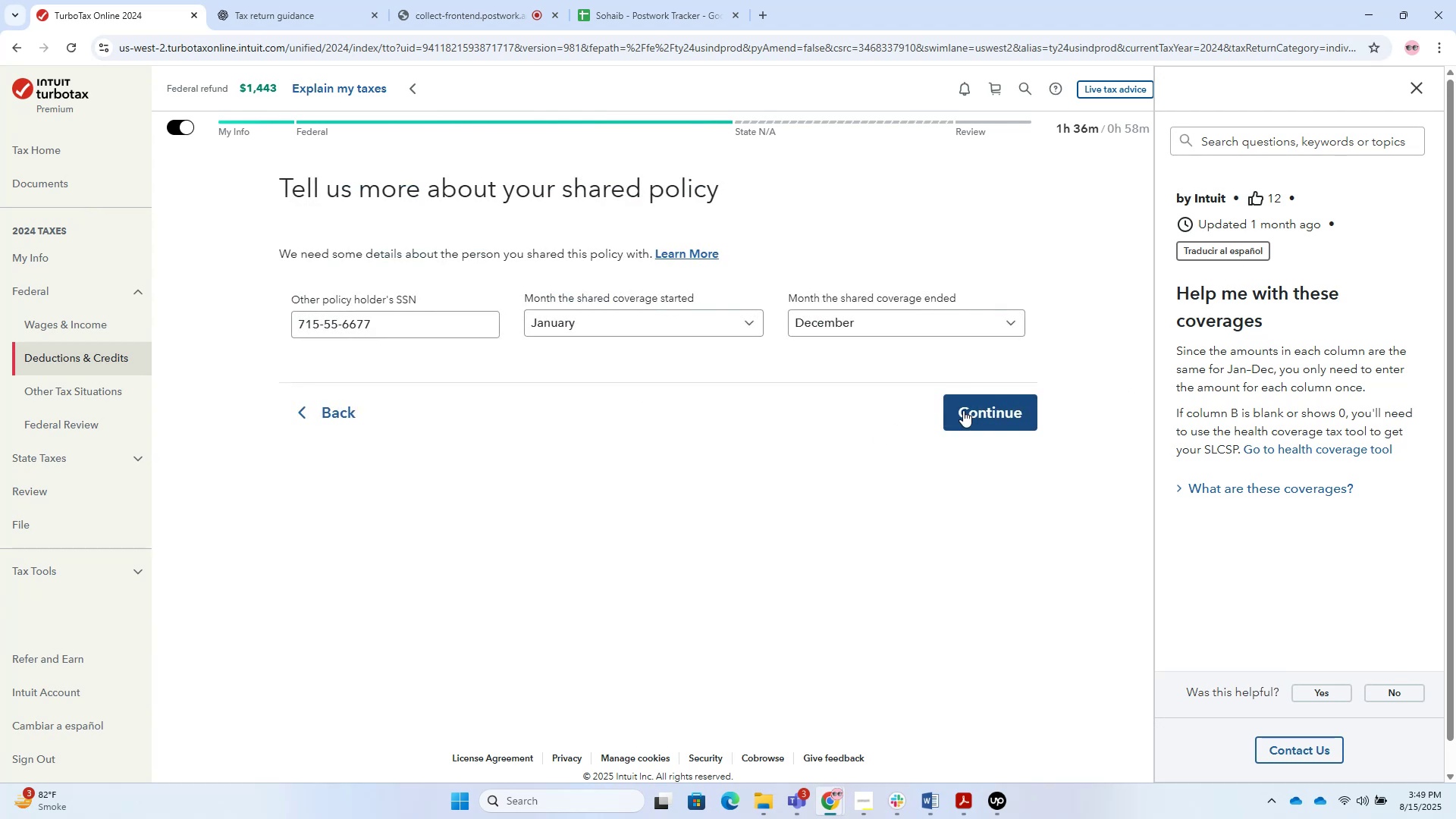 
wait(21.86)
 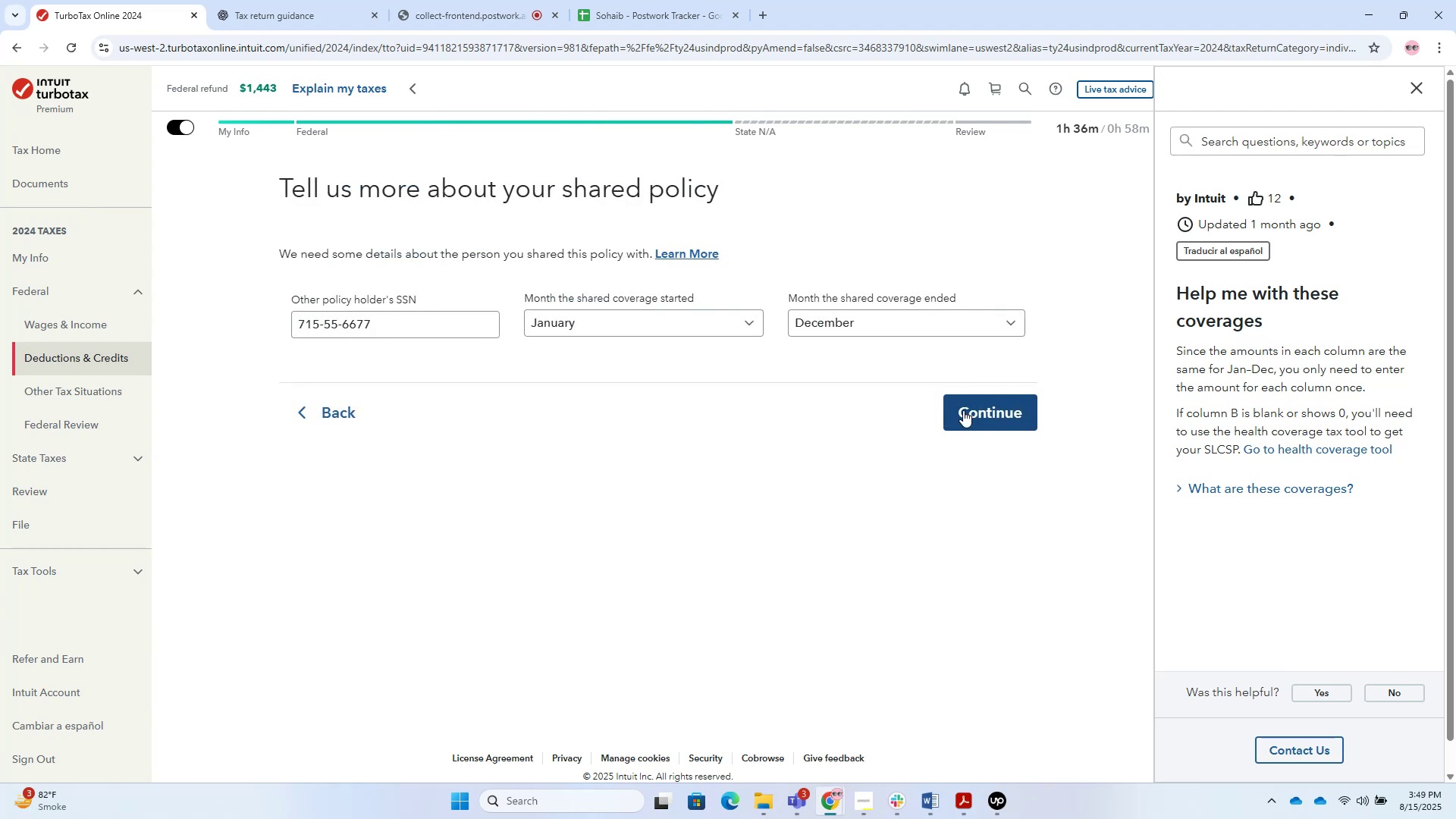 
left_click_drag(start_coordinate=[963, 410], to_coordinate=[960, 414])
 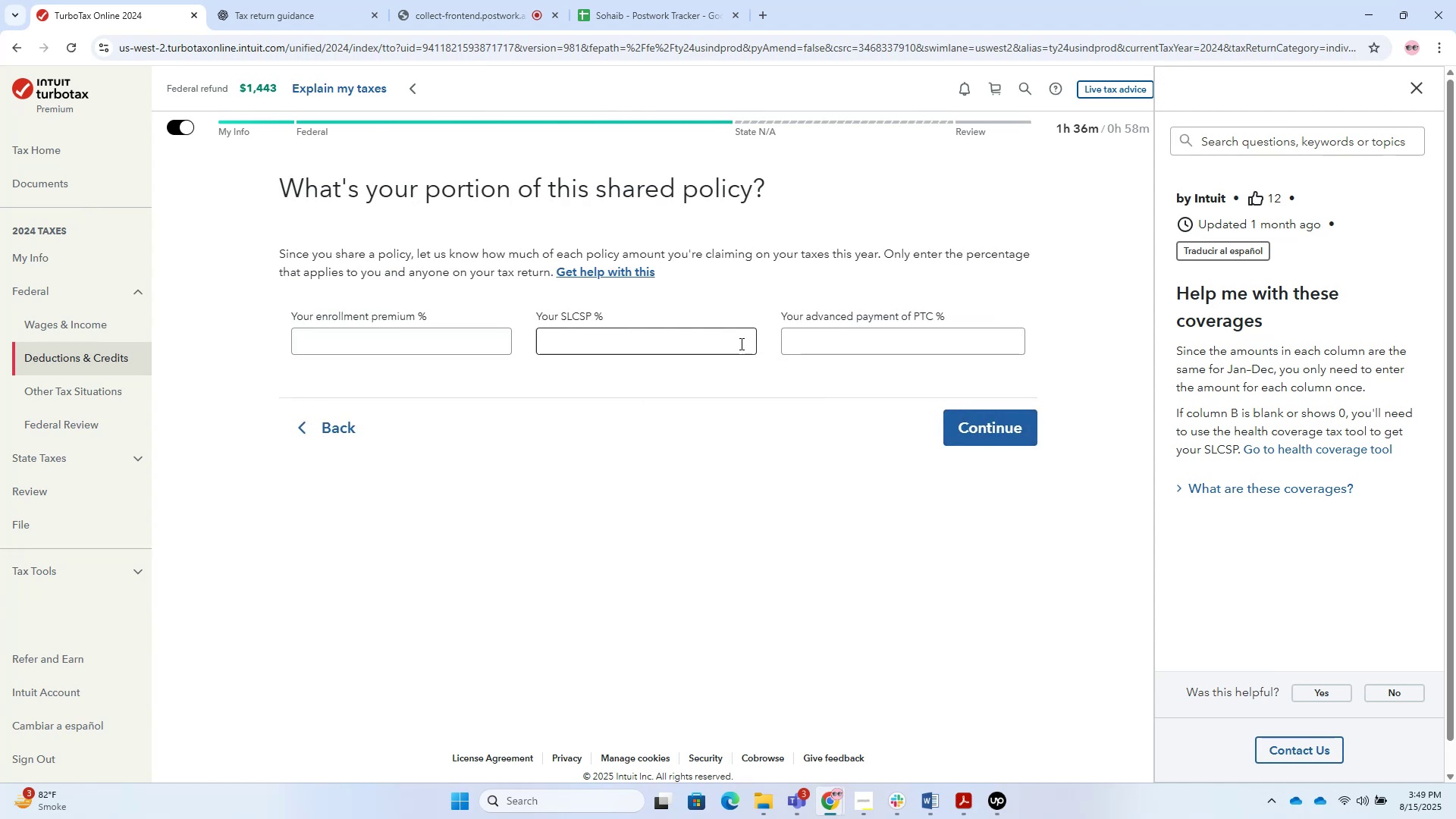 
left_click_drag(start_coordinate=[1075, 475], to_coordinate=[274, 178])
 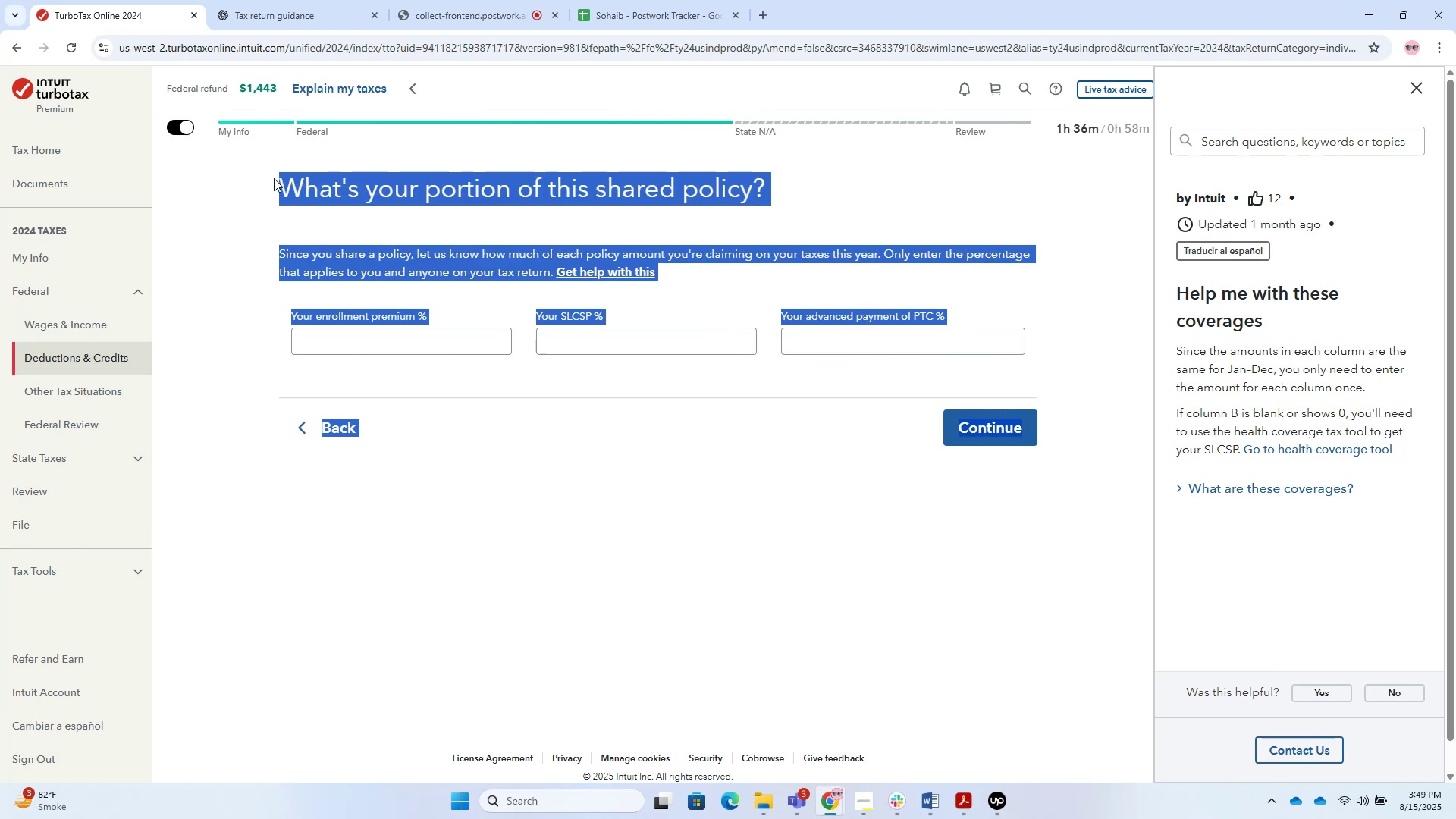 
key(Control+V)
 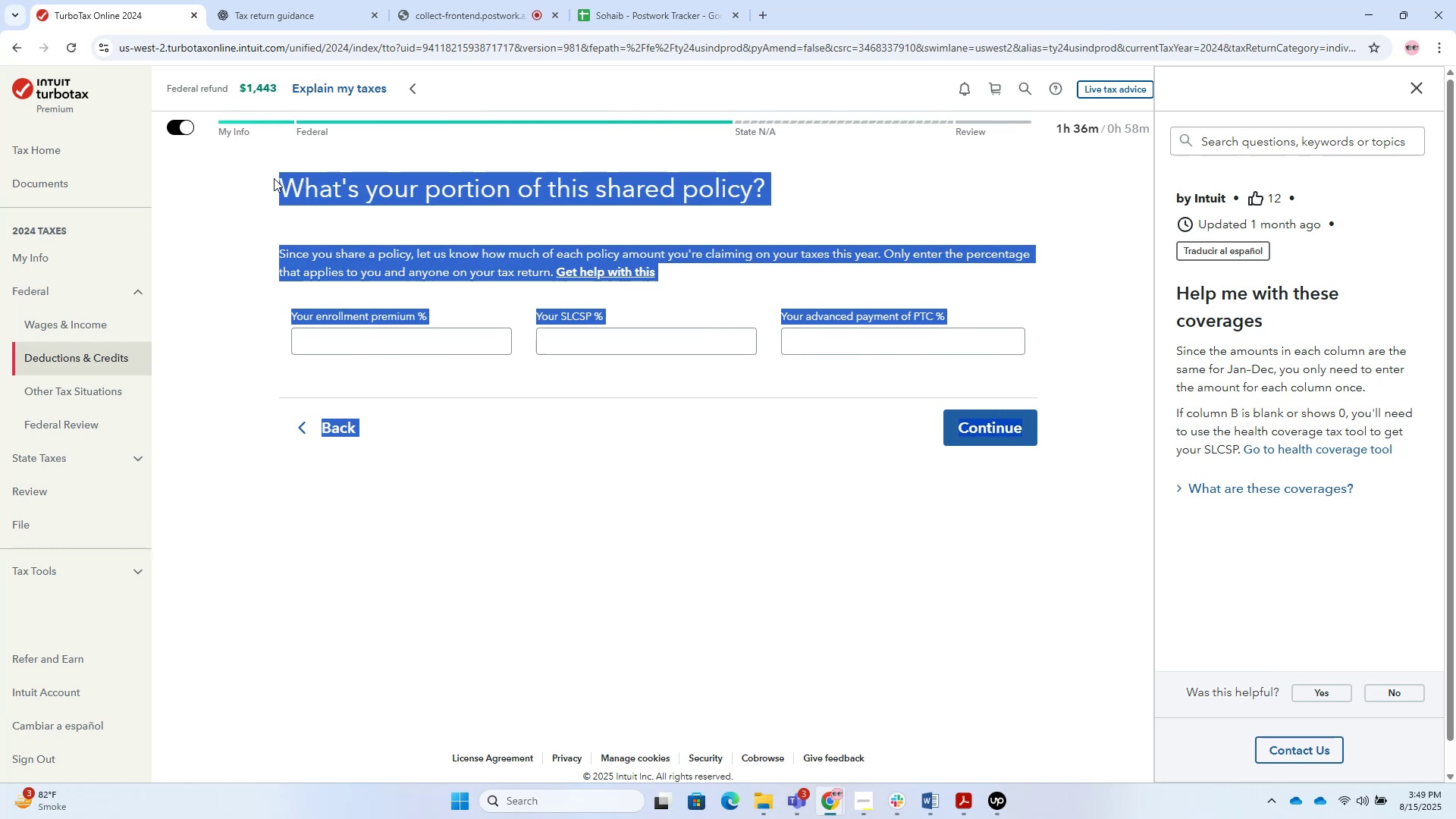 
key(Control+C)
 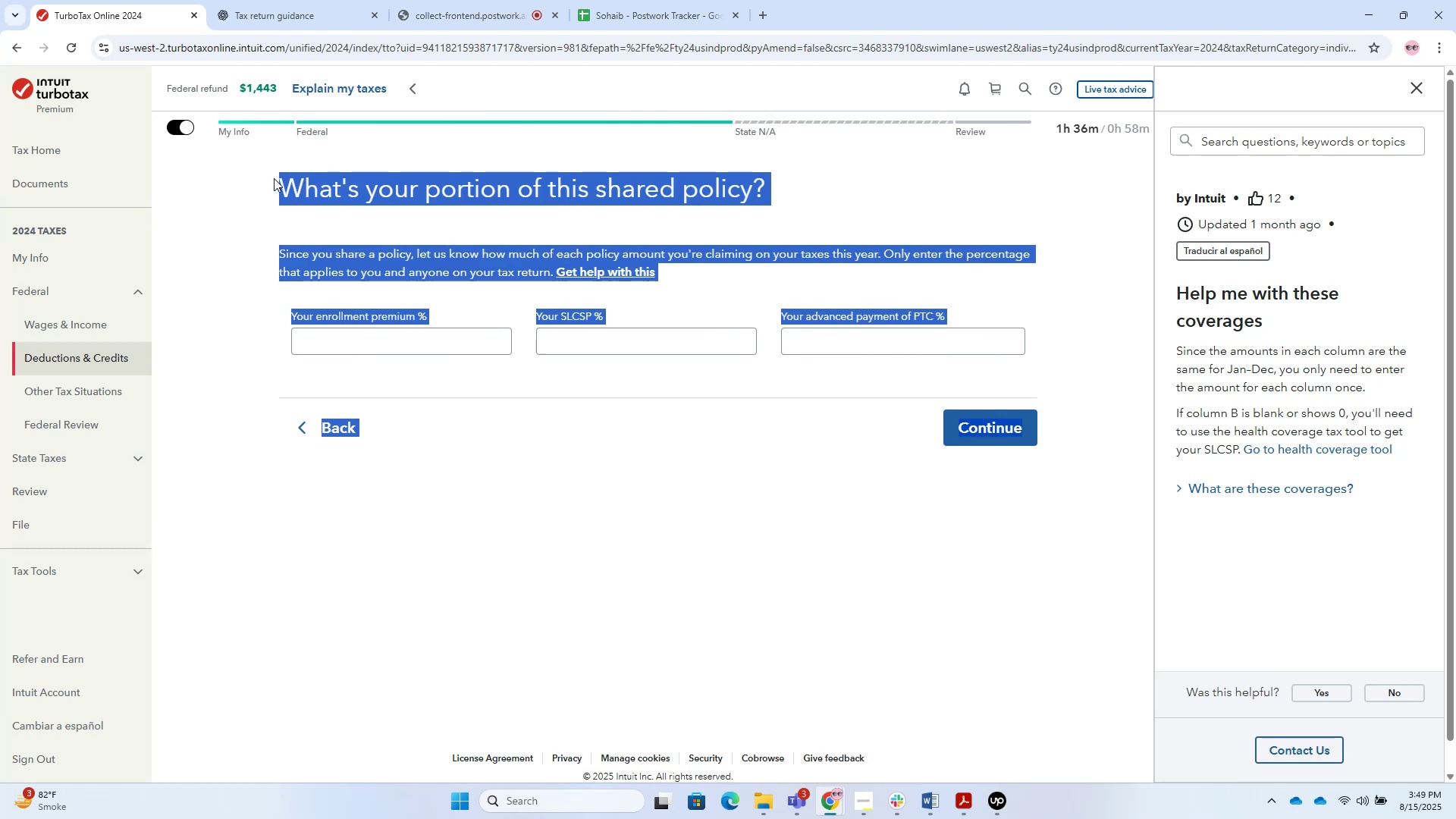 
key(Control+C)
 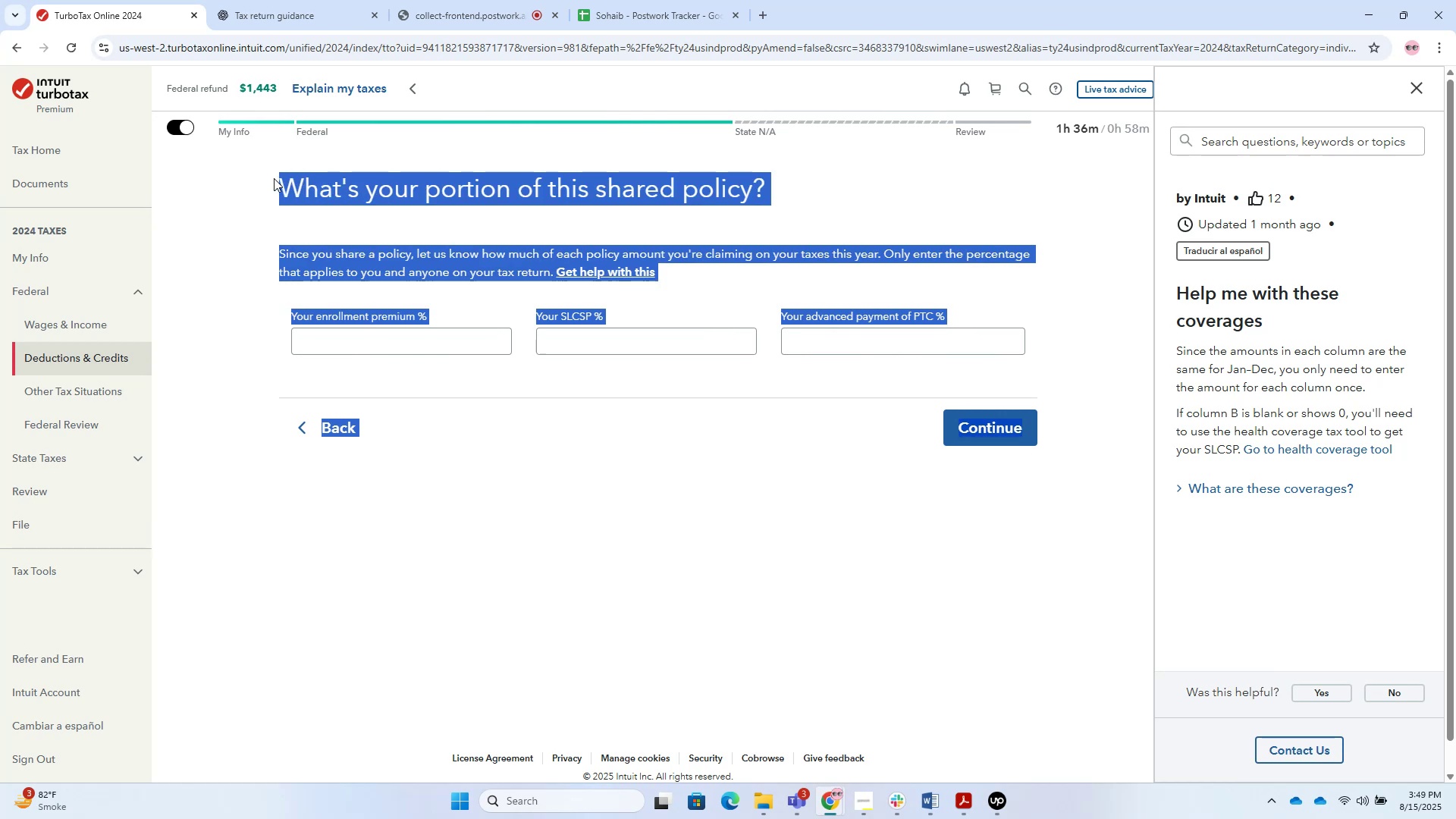 
key(Control+C)
 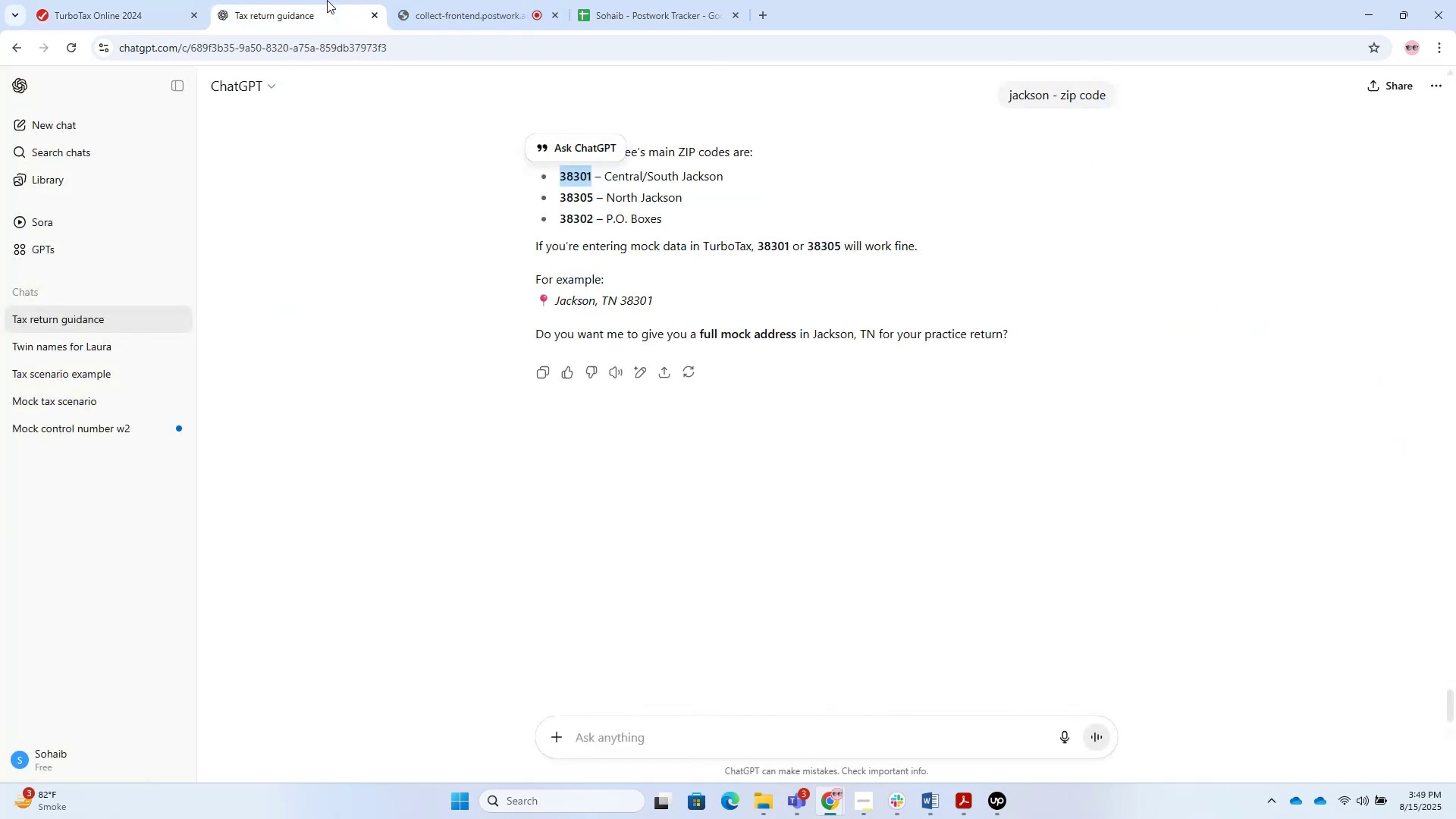 
double_click([677, 754])
 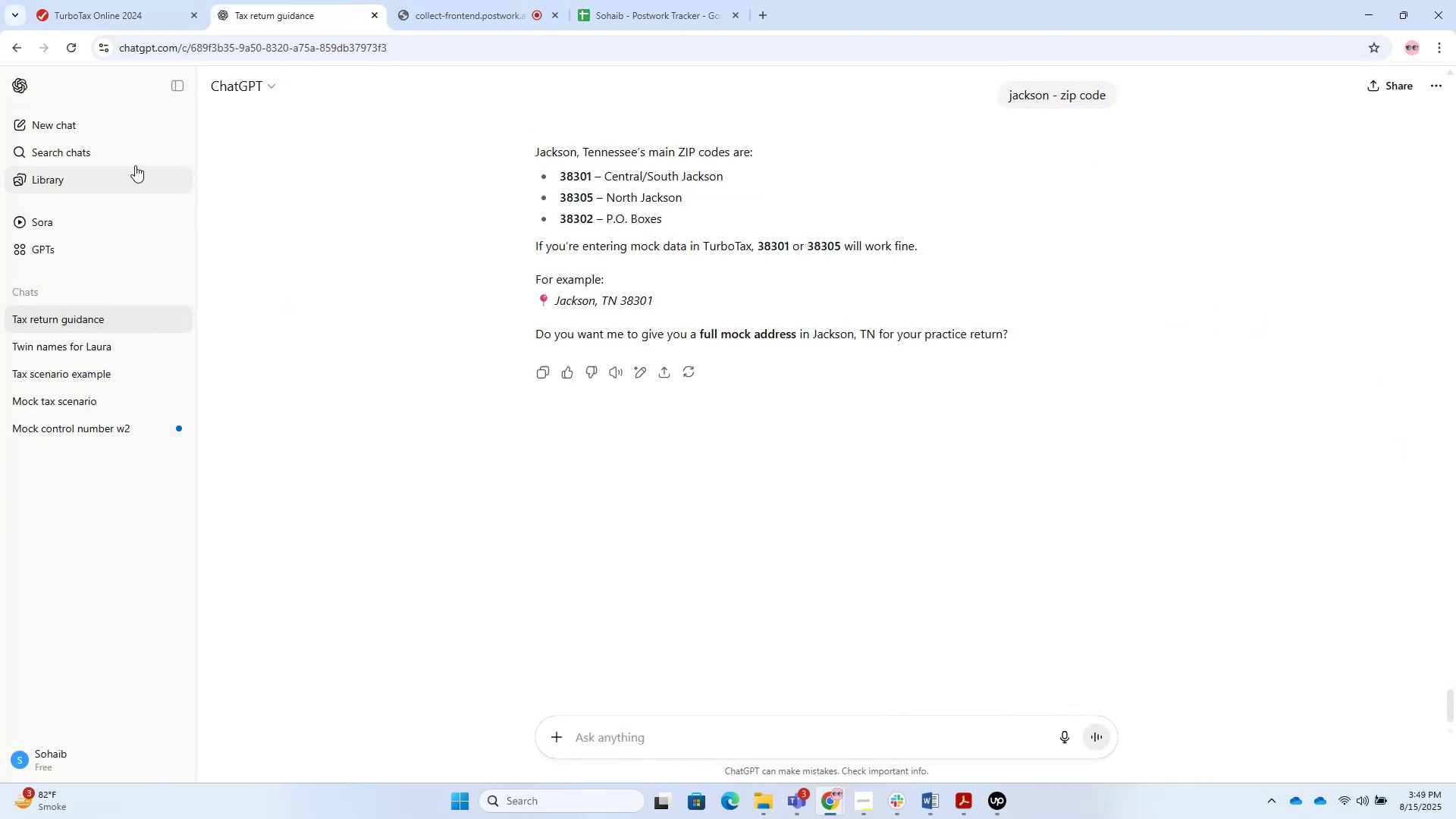 
left_click([79, 116])
 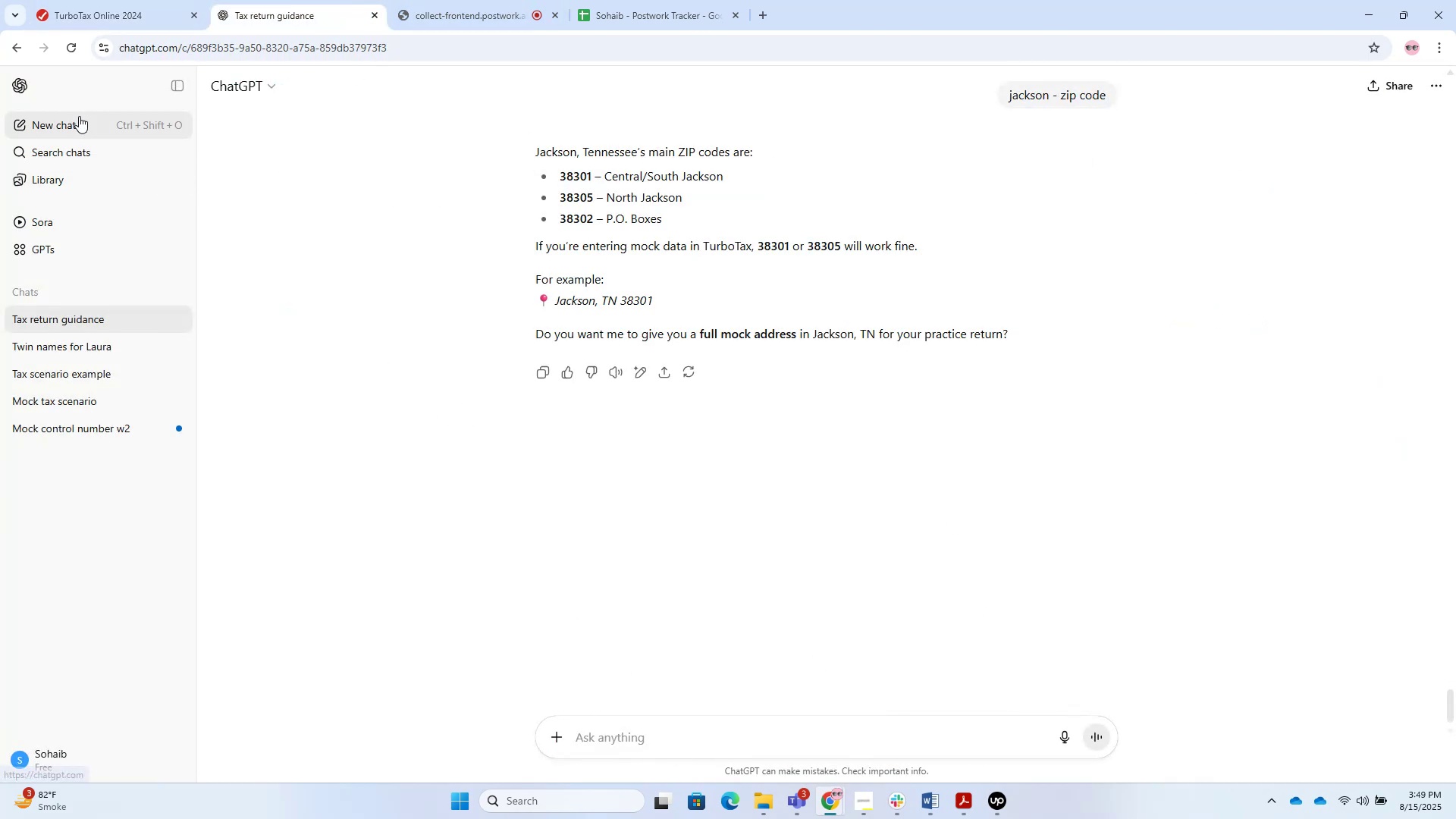 
key(Control+V)
 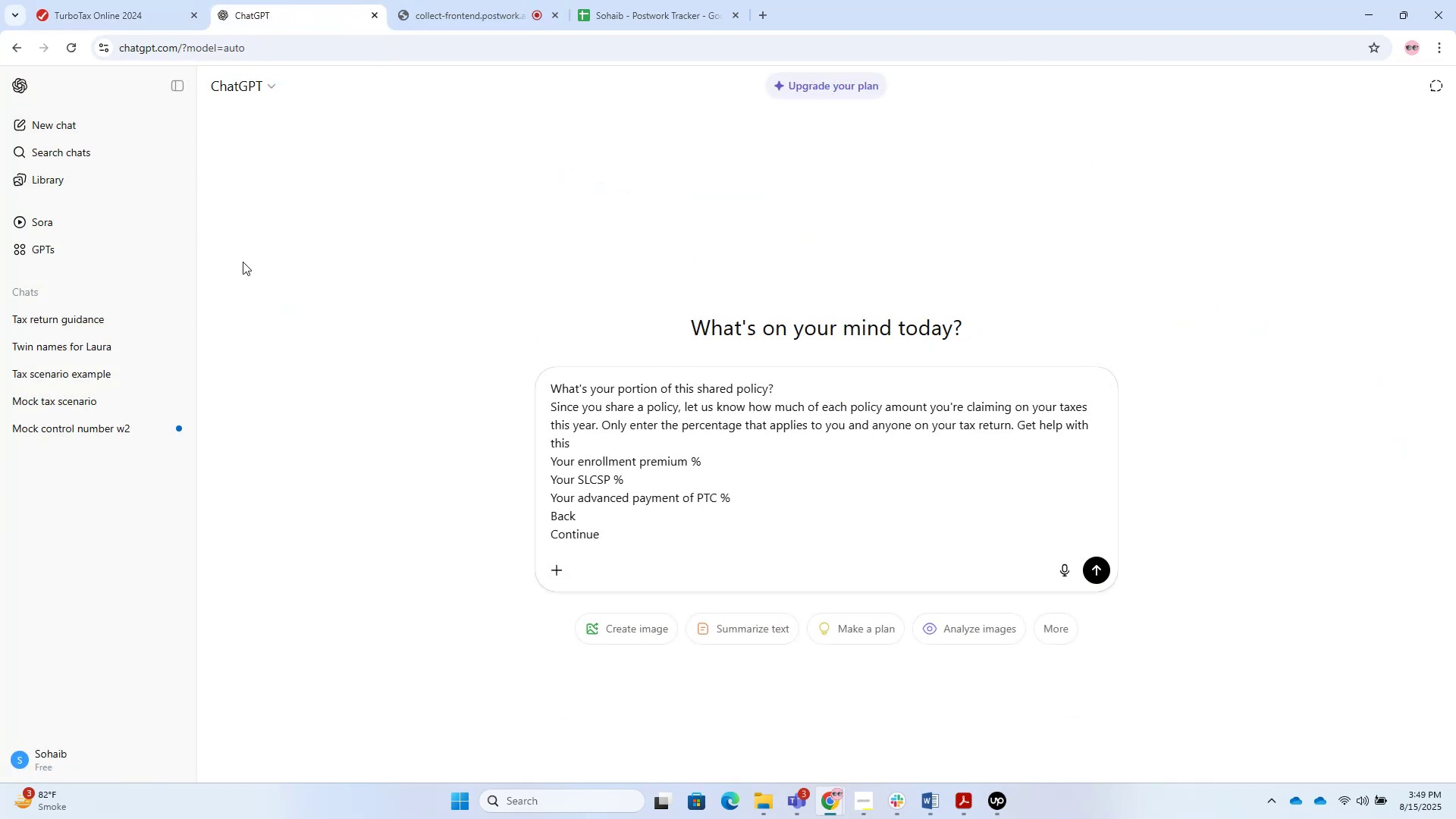 
key(NumpadEnter)
 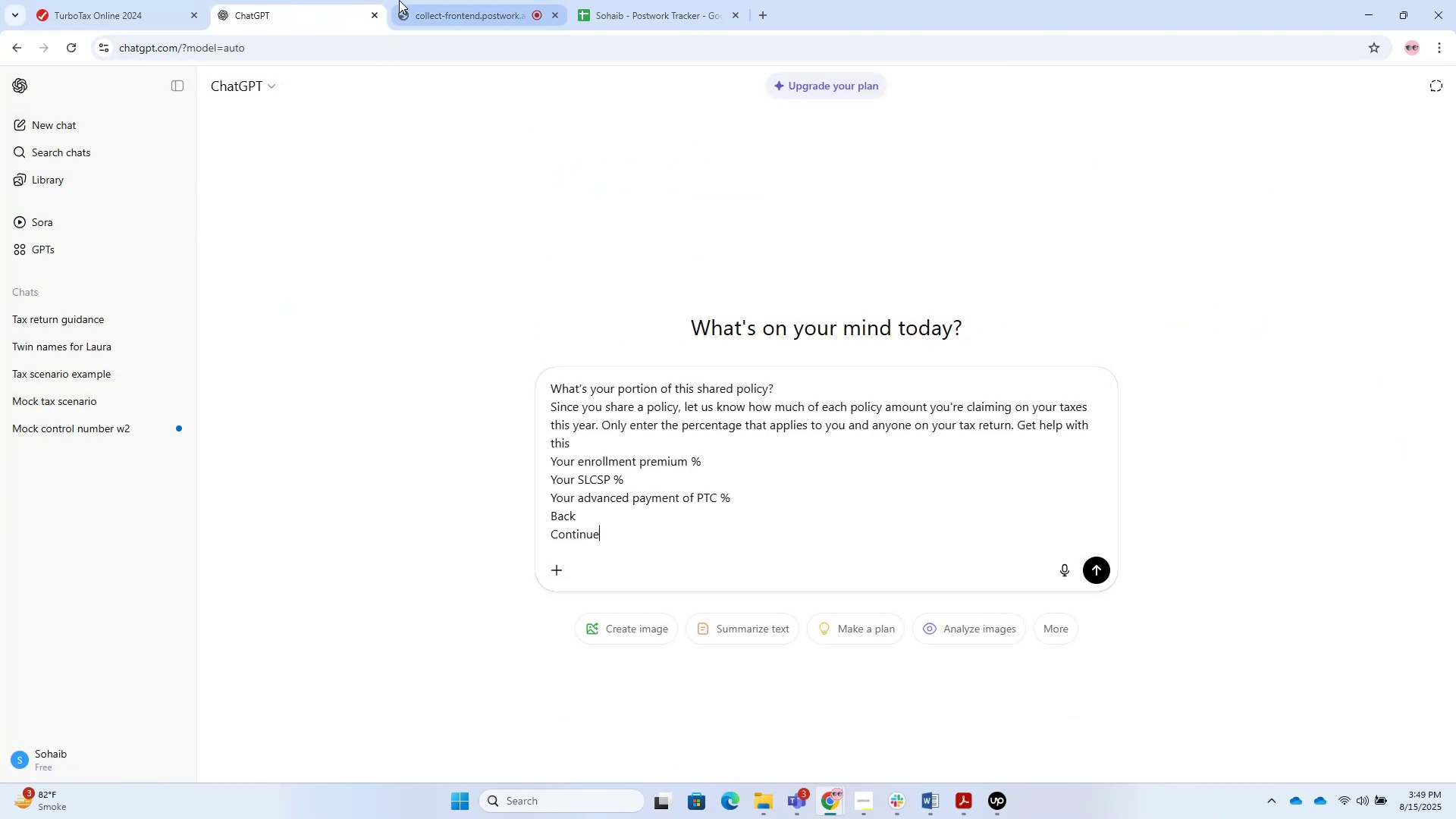 
key(NumpadEnter)
 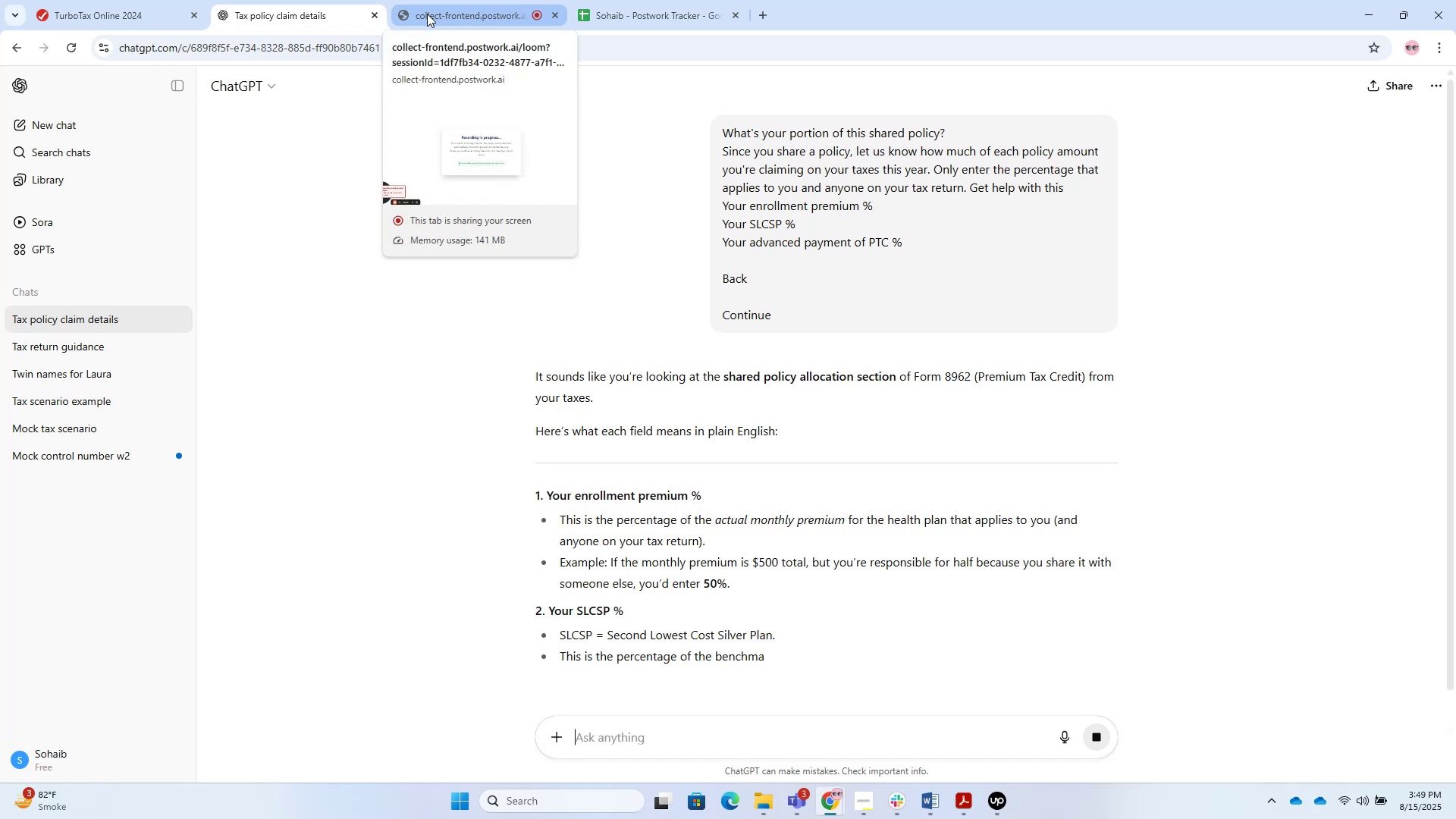 
scroll: coordinate [463, 295], scroll_direction: down, amount: 6.0
 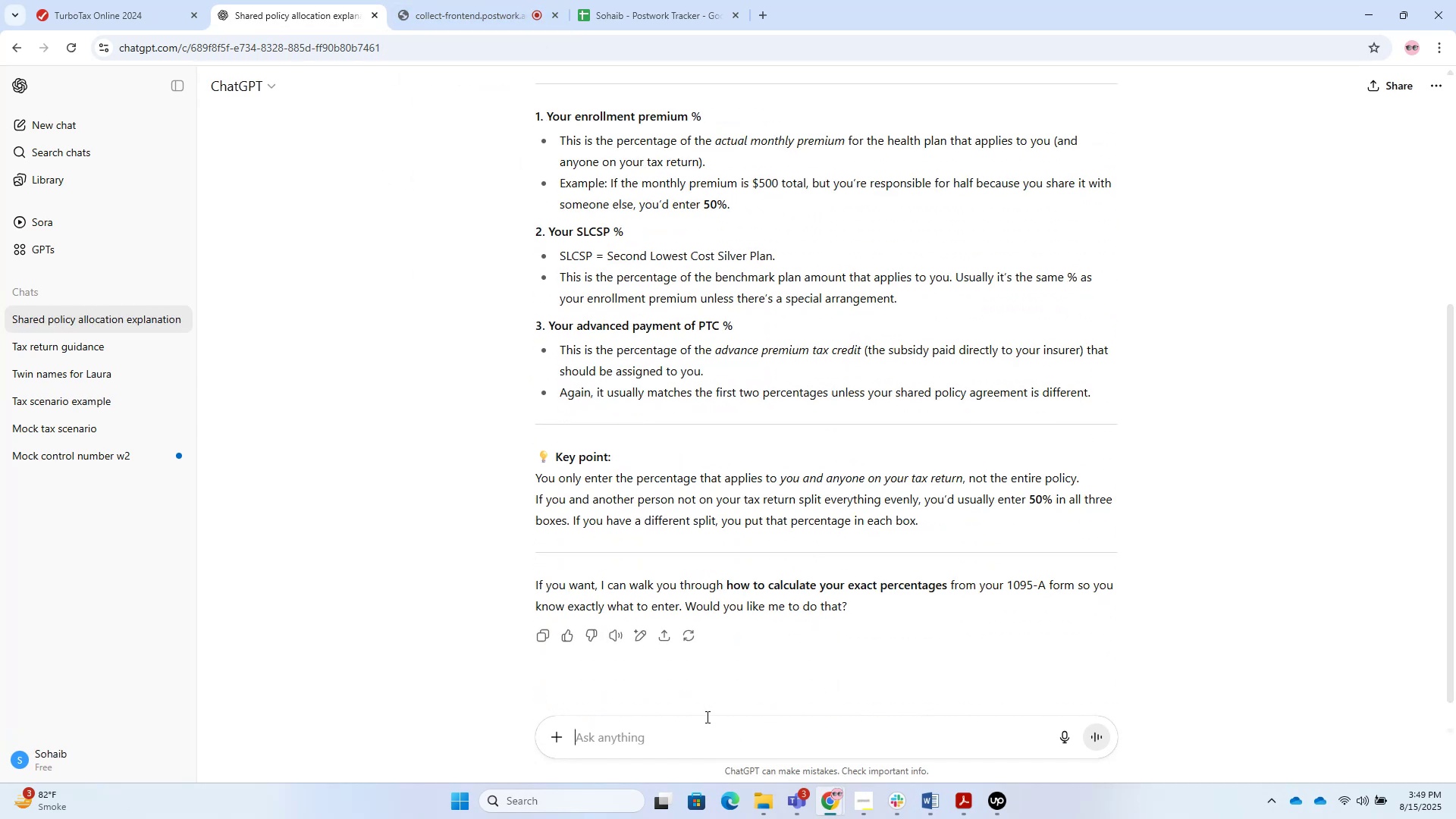 
left_click([706, 717])
 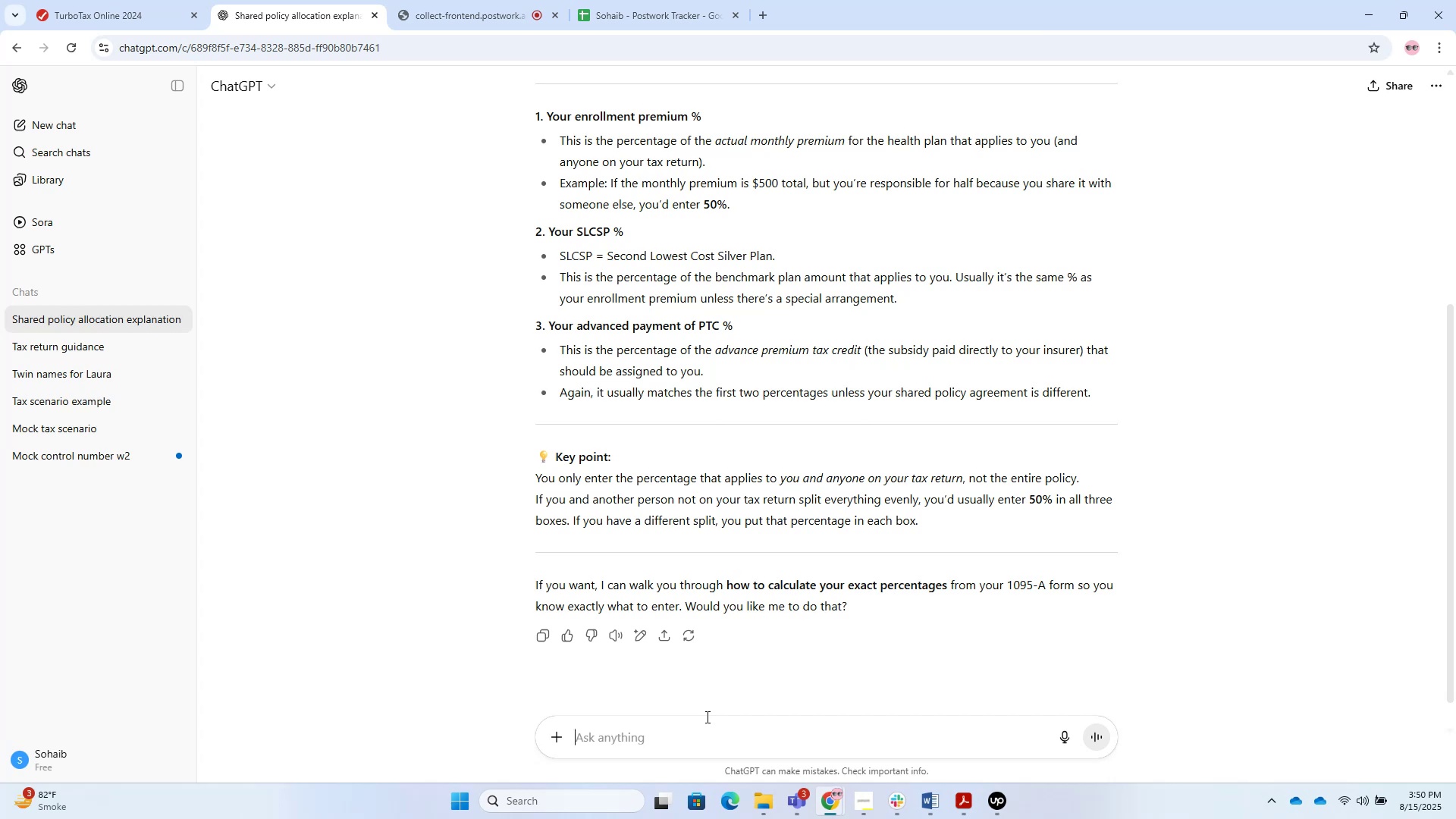 
wait(40.3)
 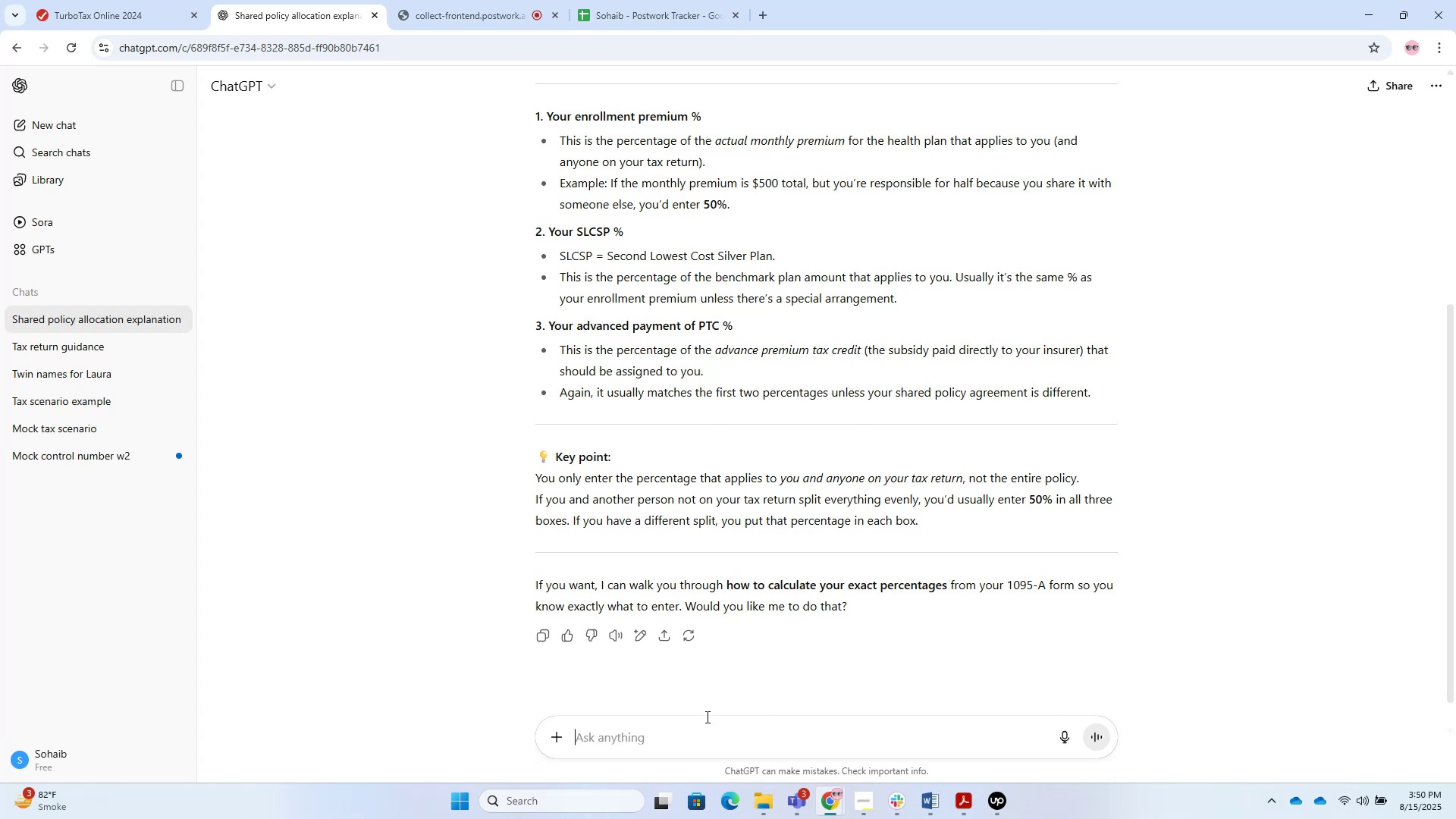 
scroll: coordinate [923, 358], scroll_direction: up, amount: 2.0
 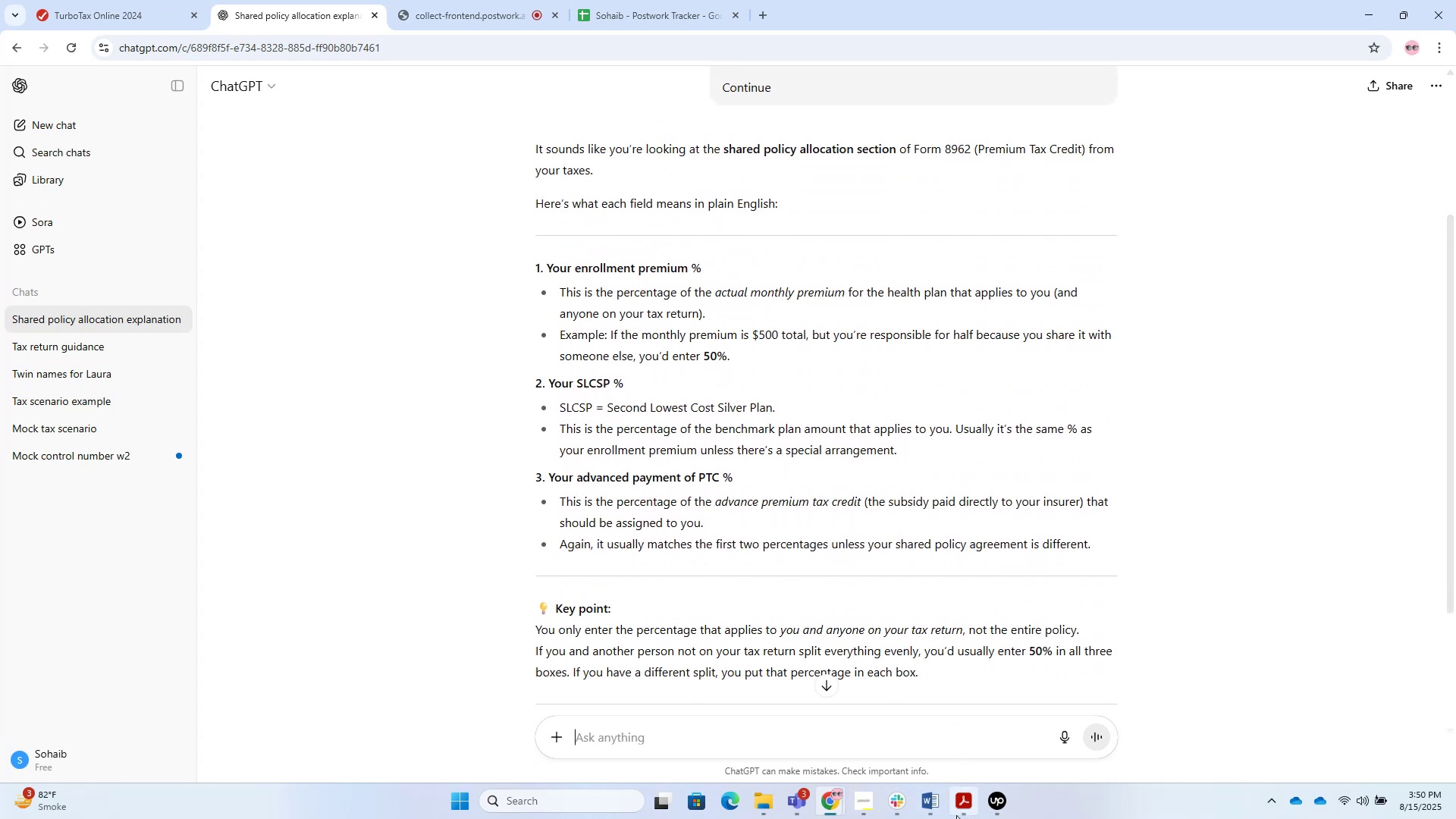 
left_click_drag(start_coordinate=[891, 596], to_coordinate=[436, 209])
 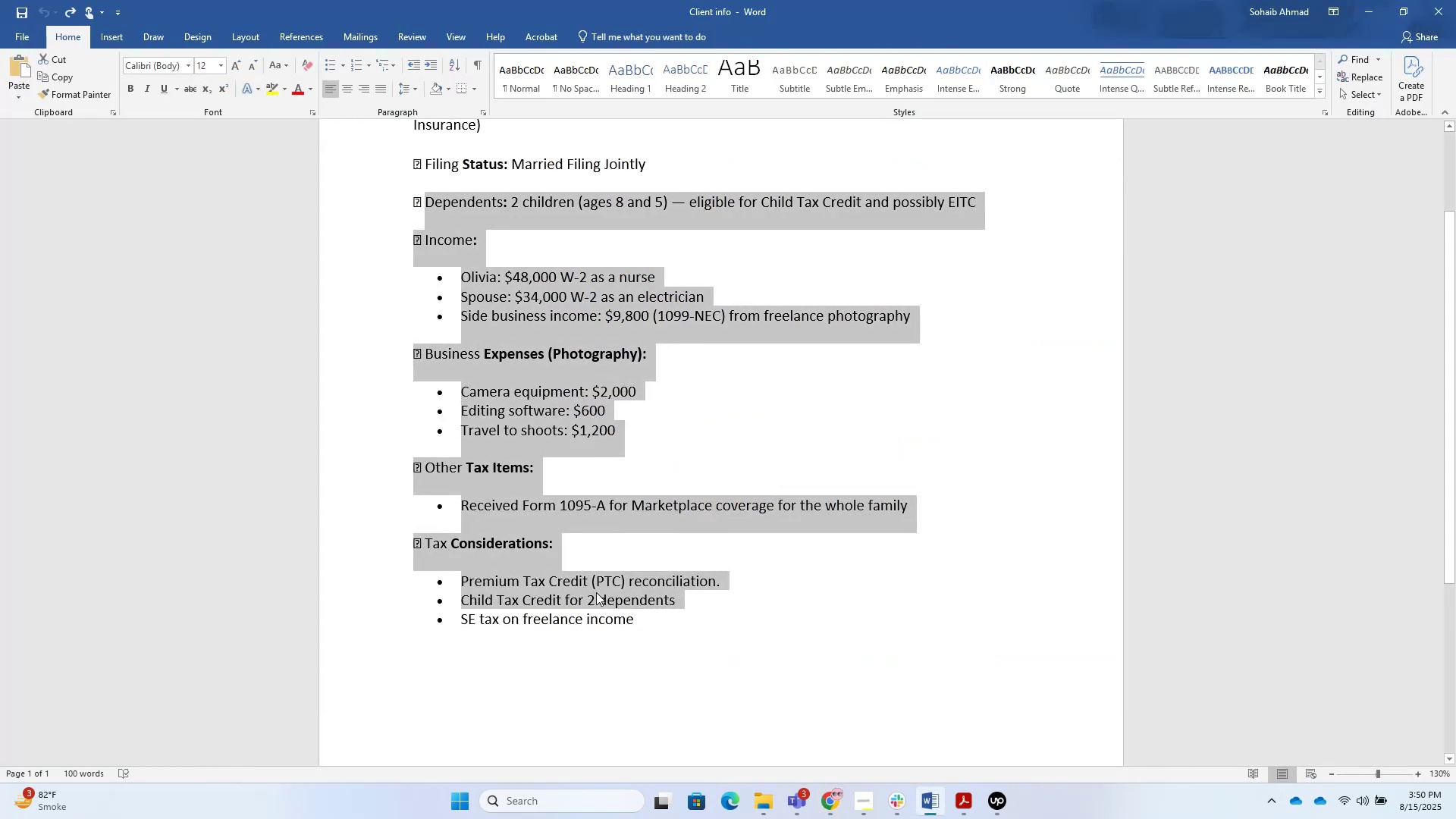 
left_click([649, 701])
 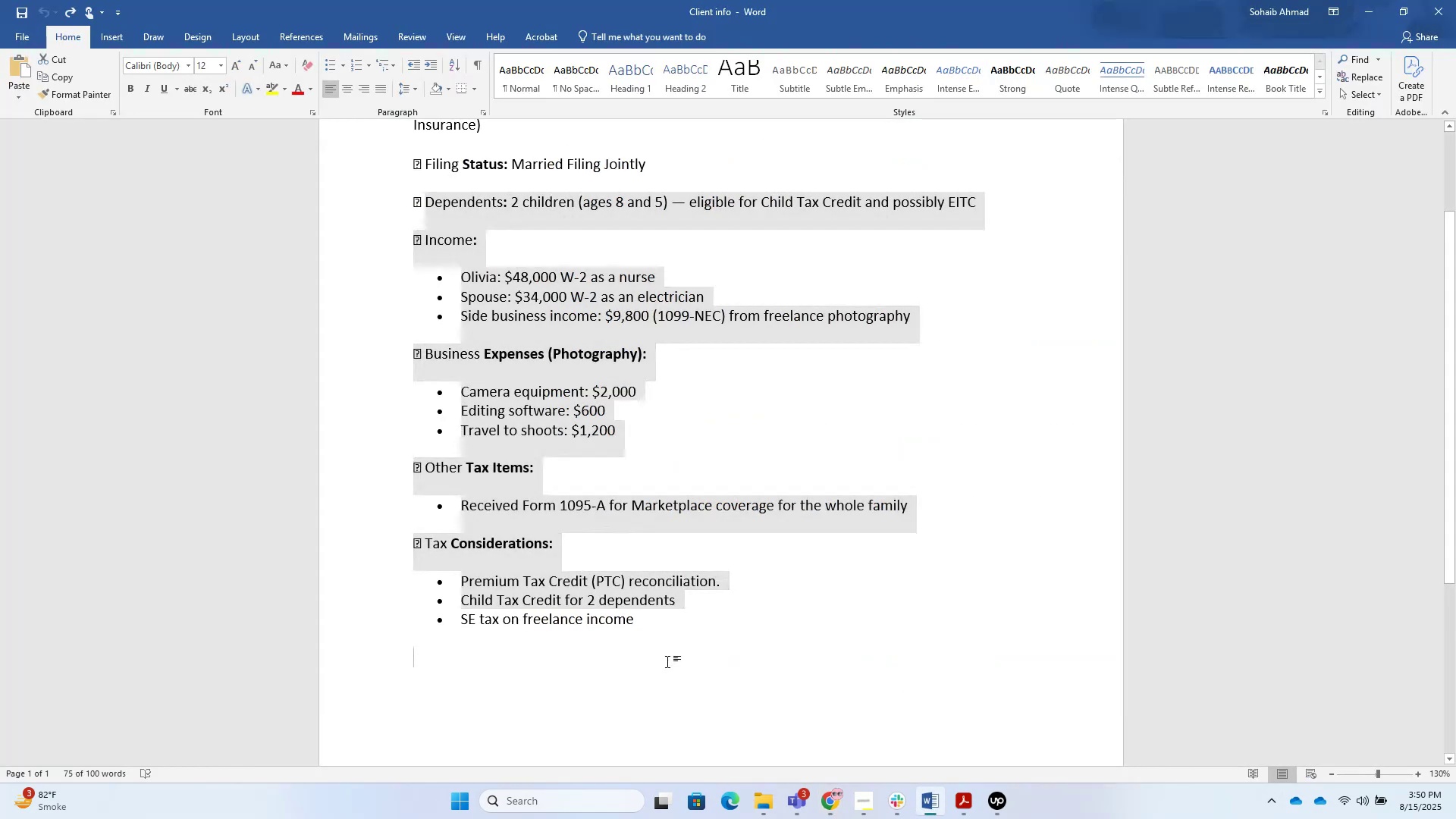 
left_click_drag(start_coordinate=[673, 652], to_coordinate=[235, 83])
 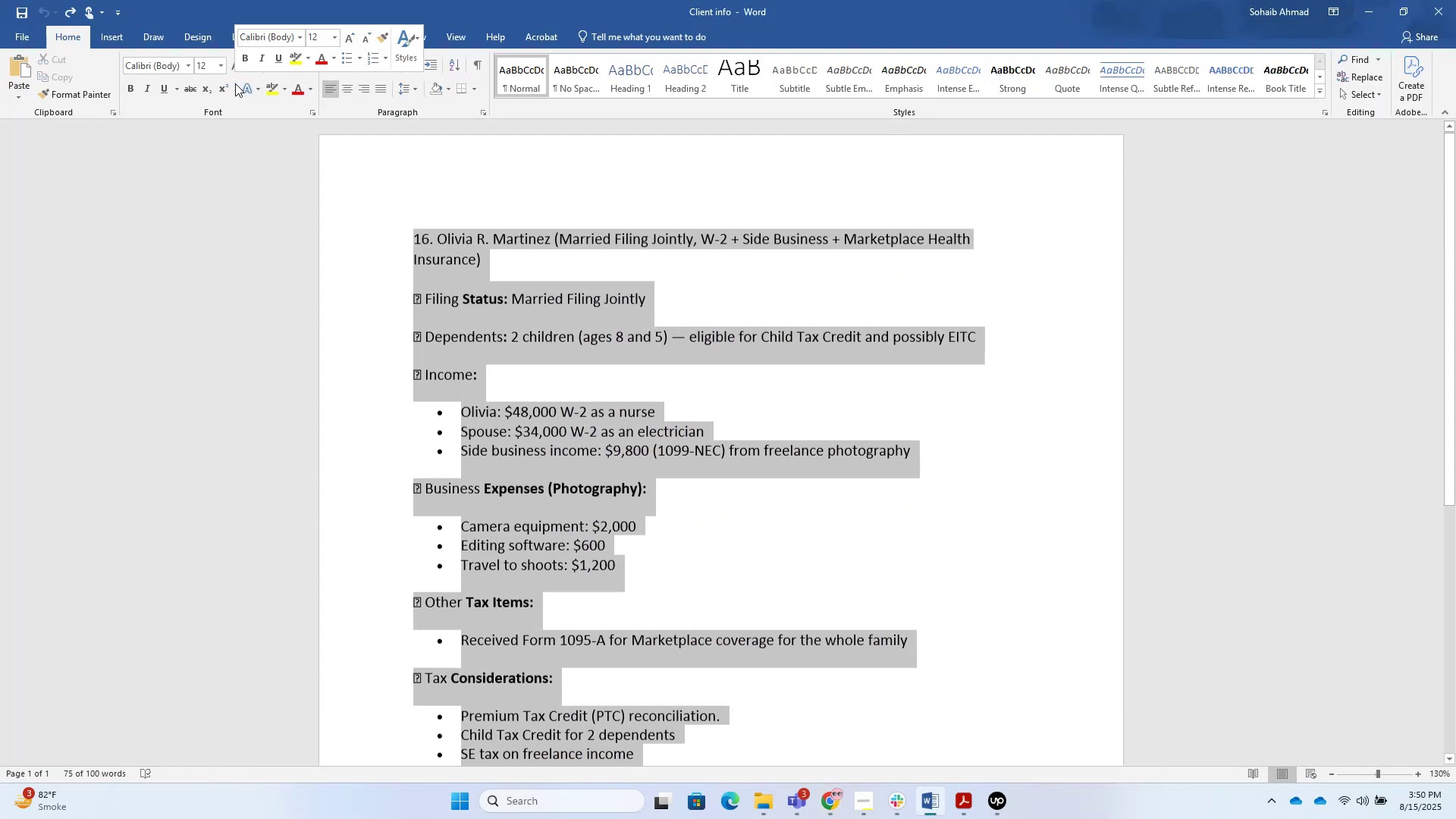 
key(Control+C)
 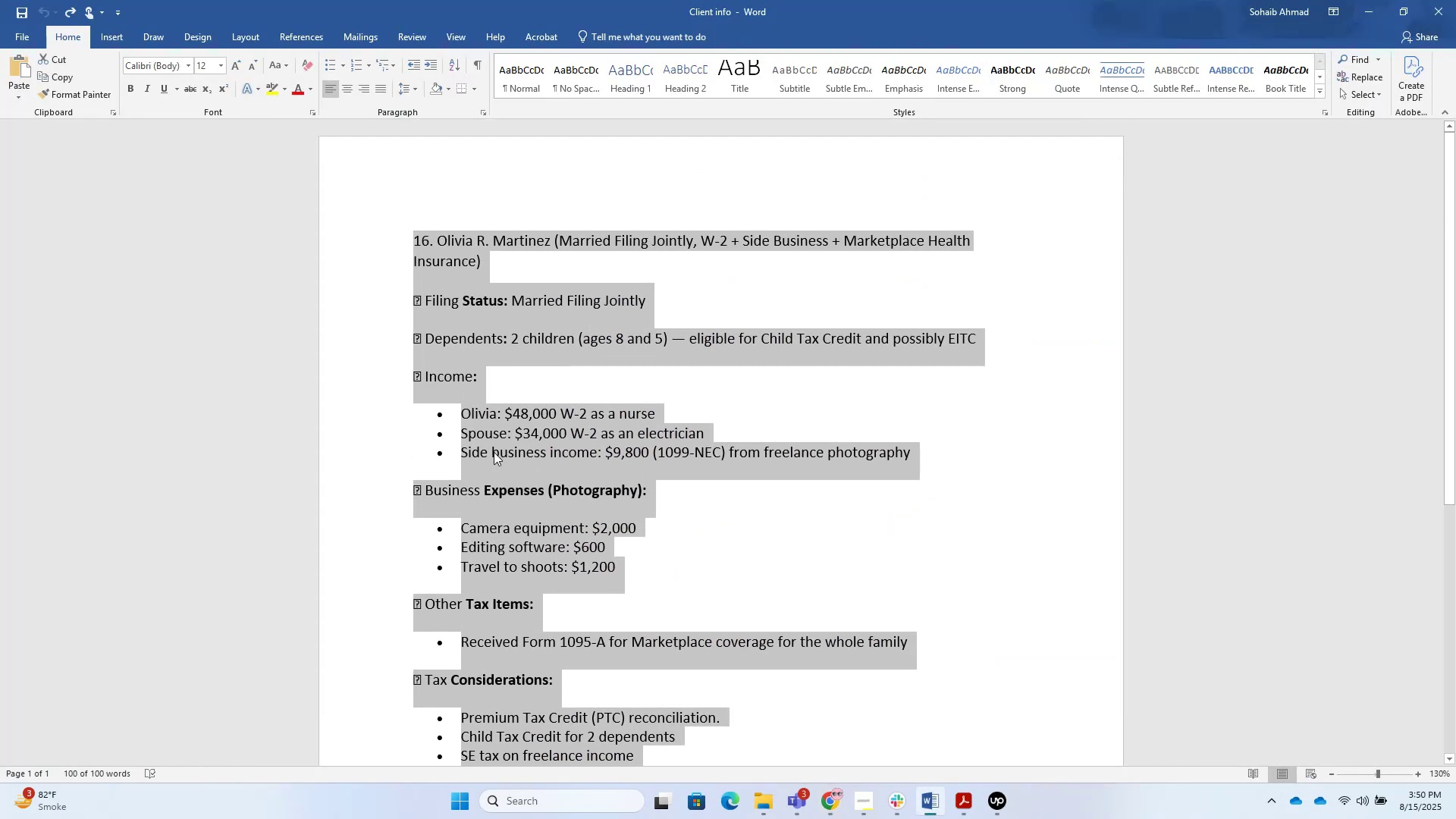 
key(Control+C)
 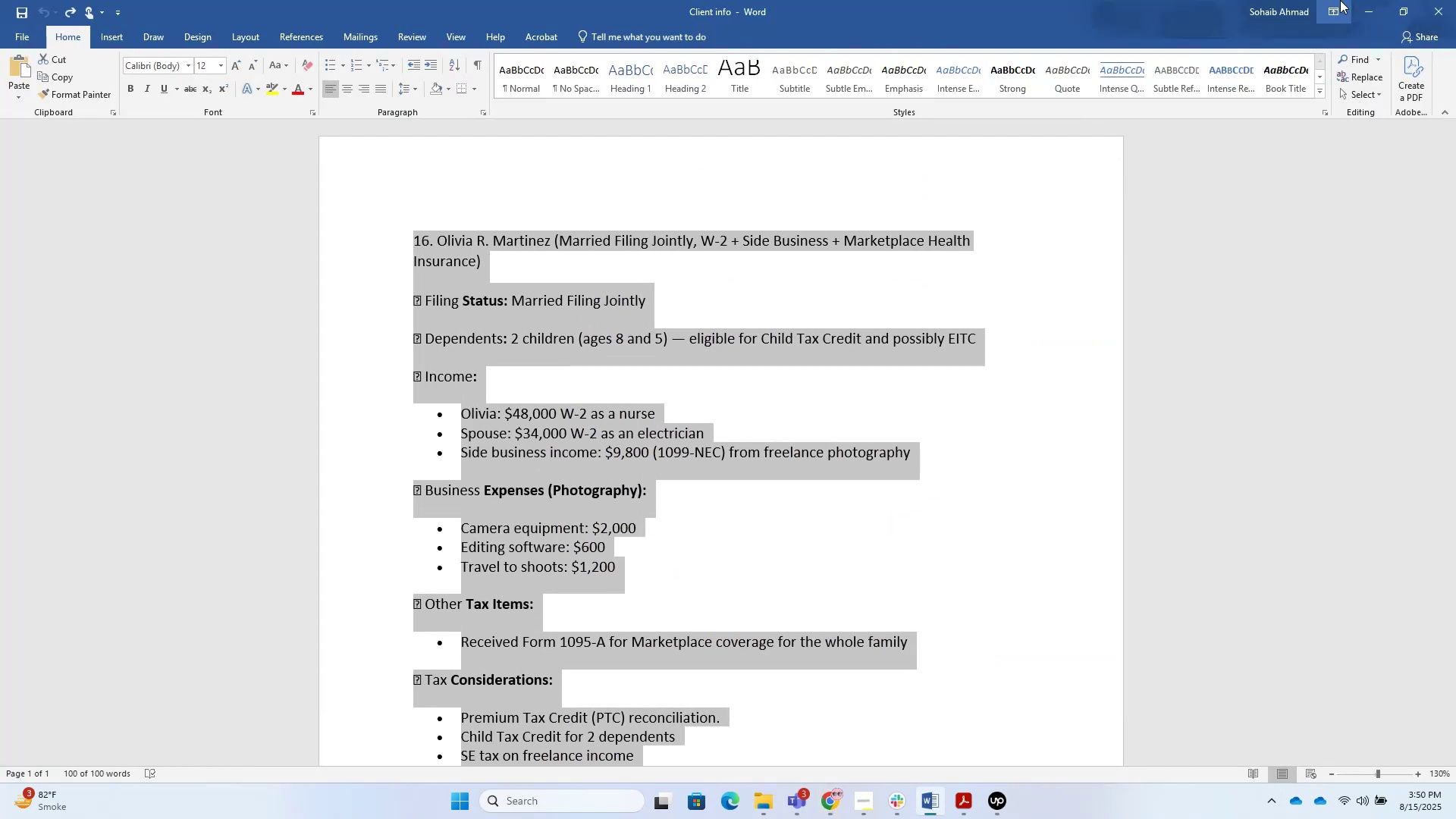 
left_click([1382, 0])
 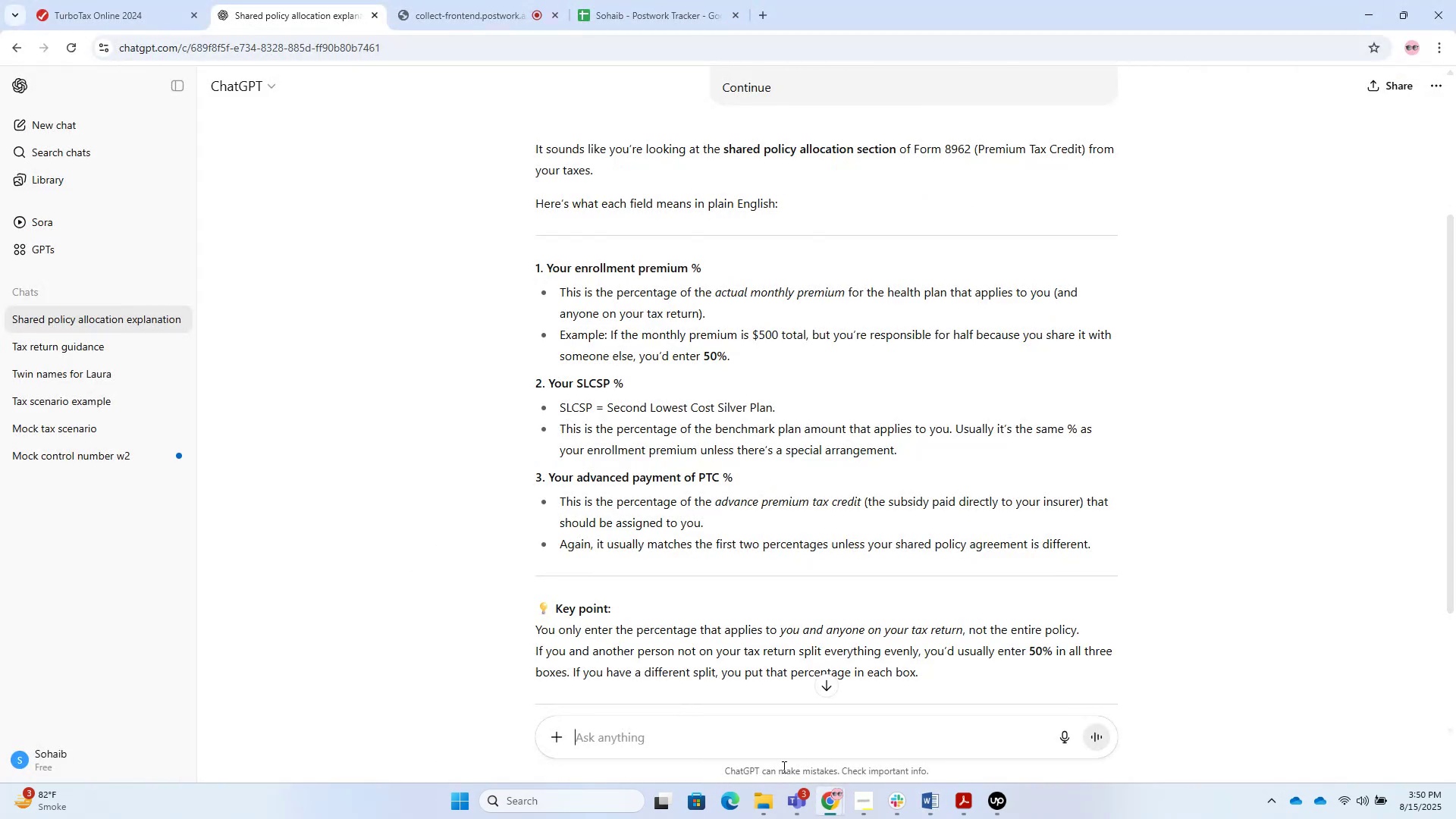 
key(Control+V)
 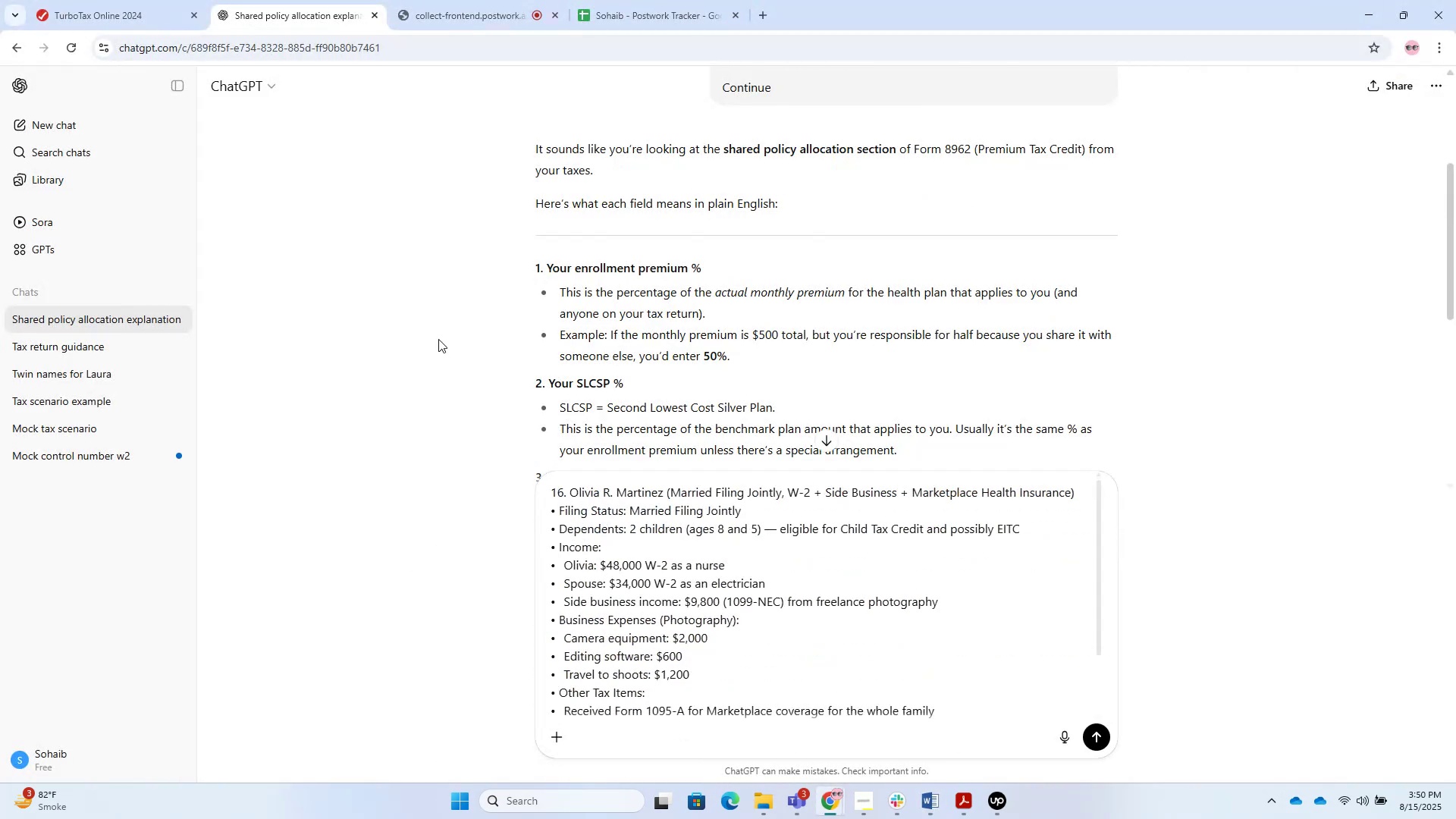 
key(Shift+Enter)
 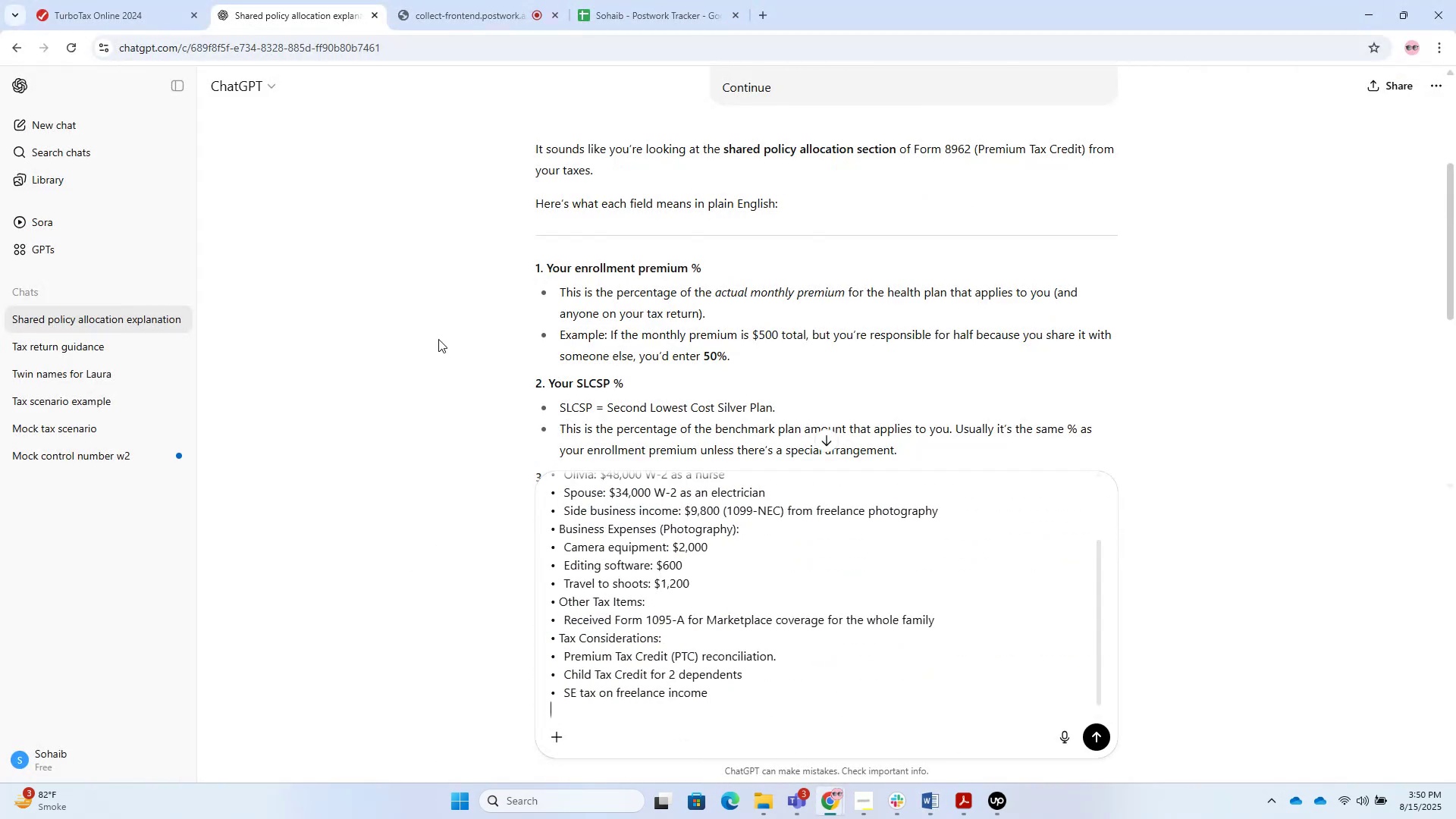 
key(Shift+Enter)
 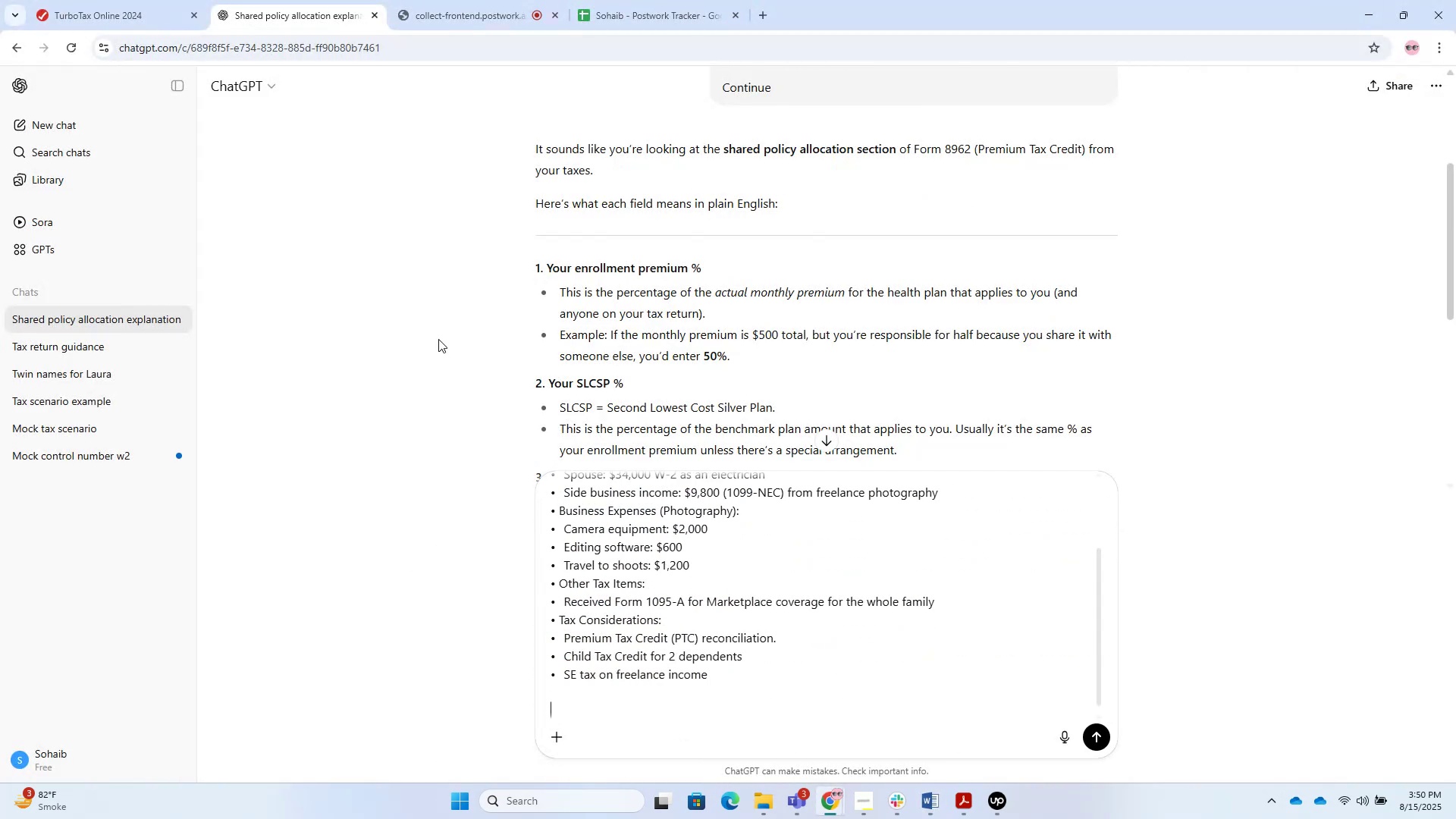 
type(Only this info i have)
 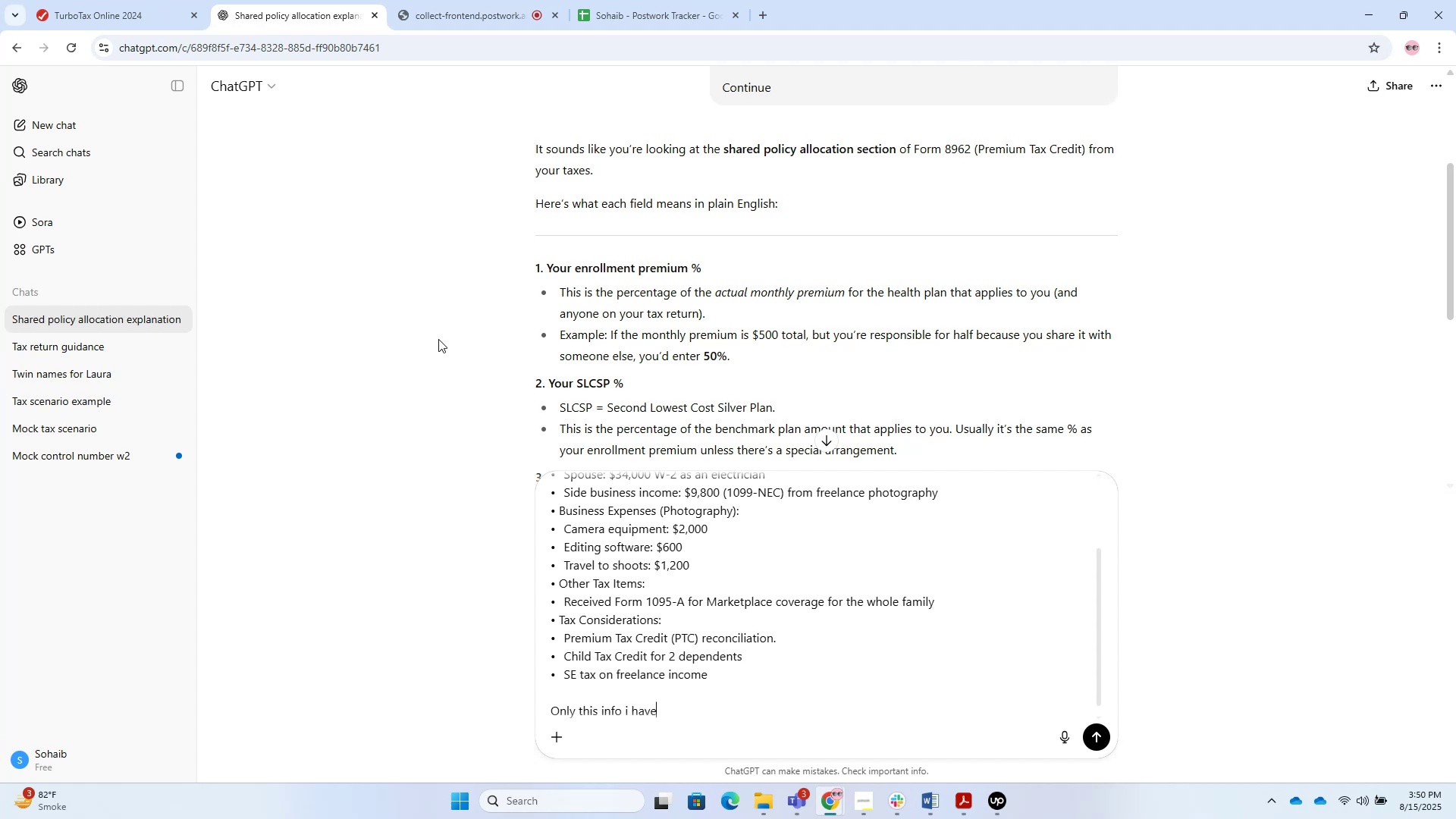 
key(Enter)
 